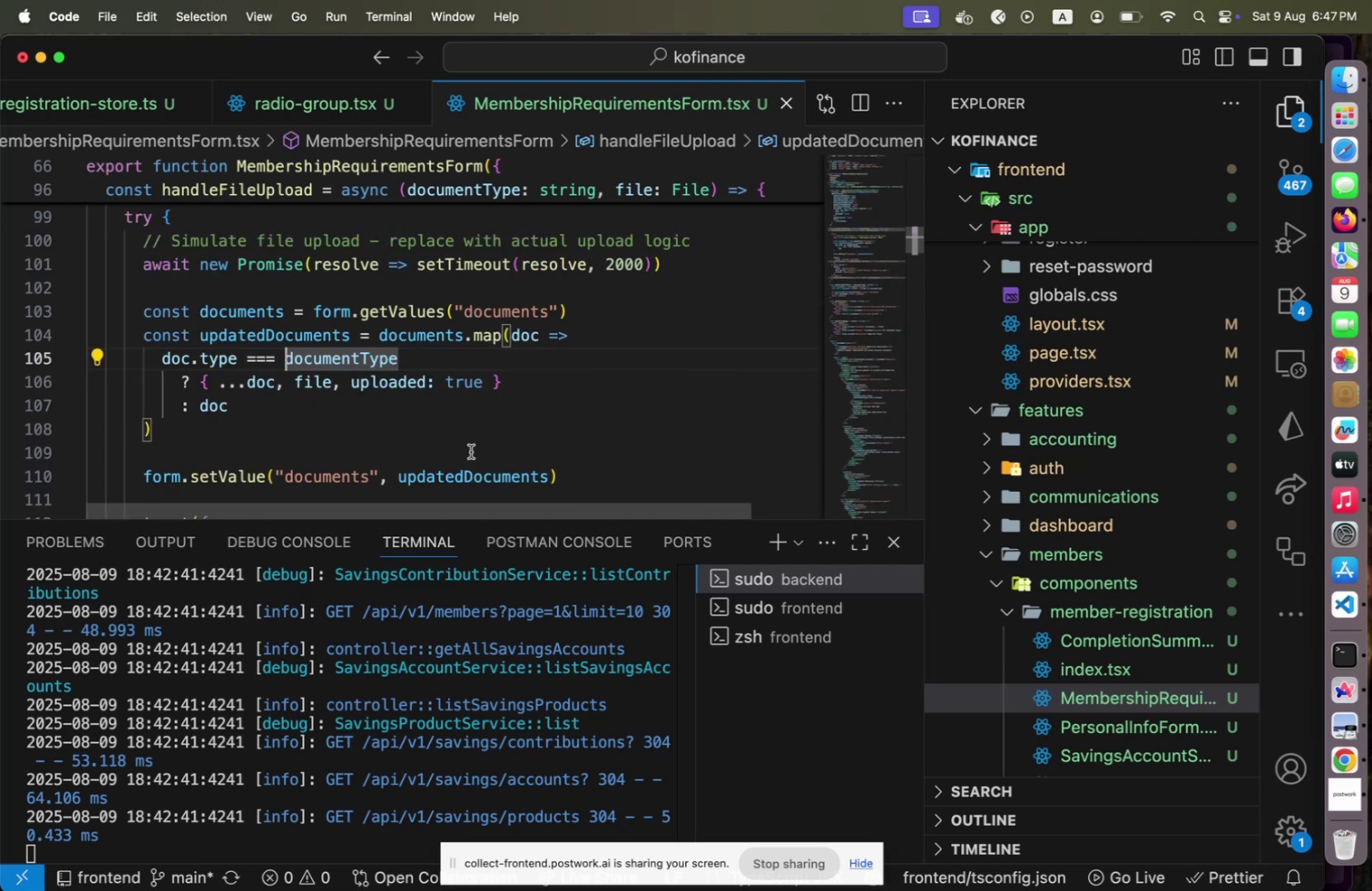 
scroll: coordinate [471, 451], scroll_direction: down, amount: 4.0
 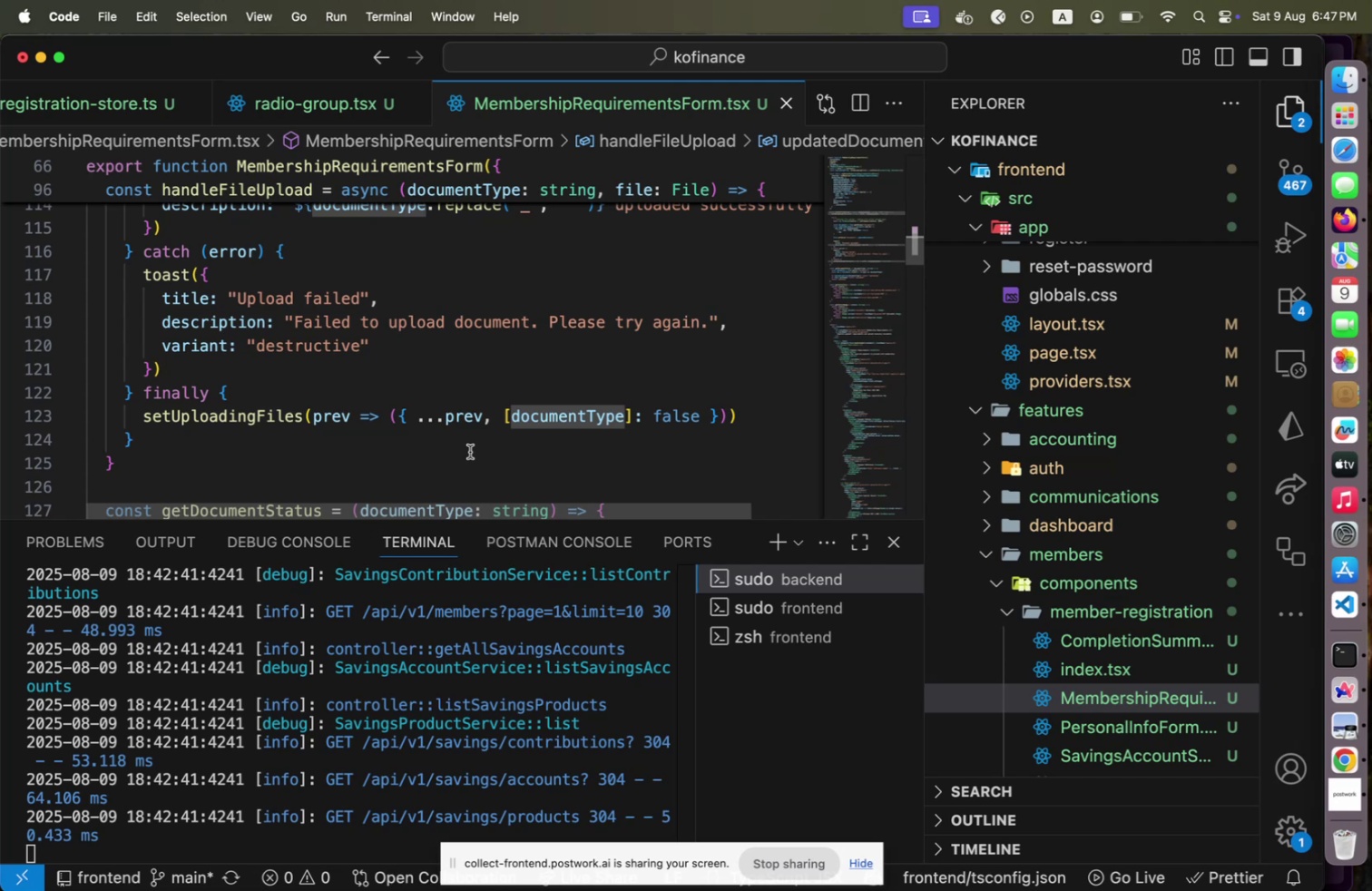 
wait(5.09)
 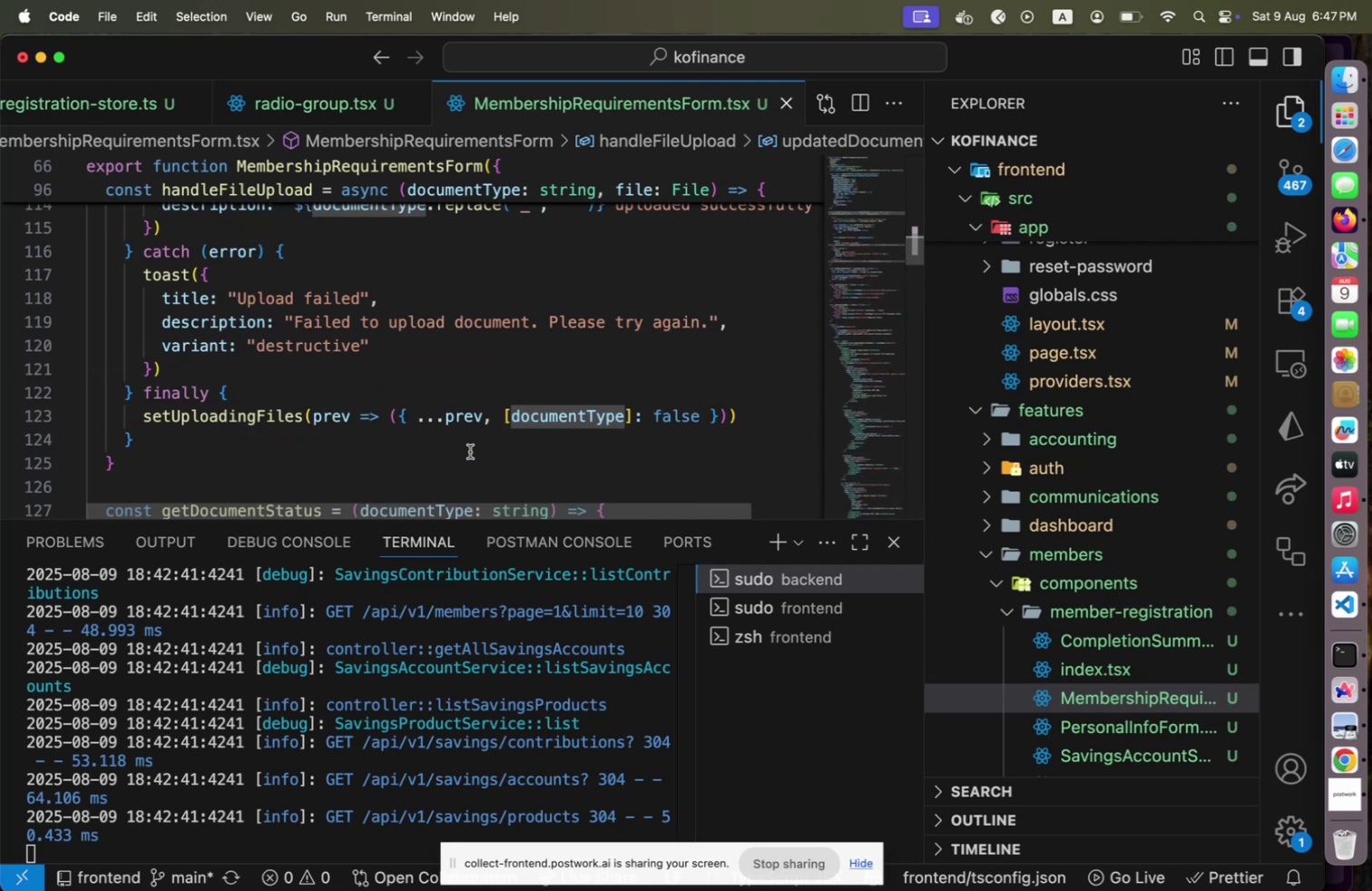 
scroll: coordinate [470, 451], scroll_direction: down, amount: 4.0
 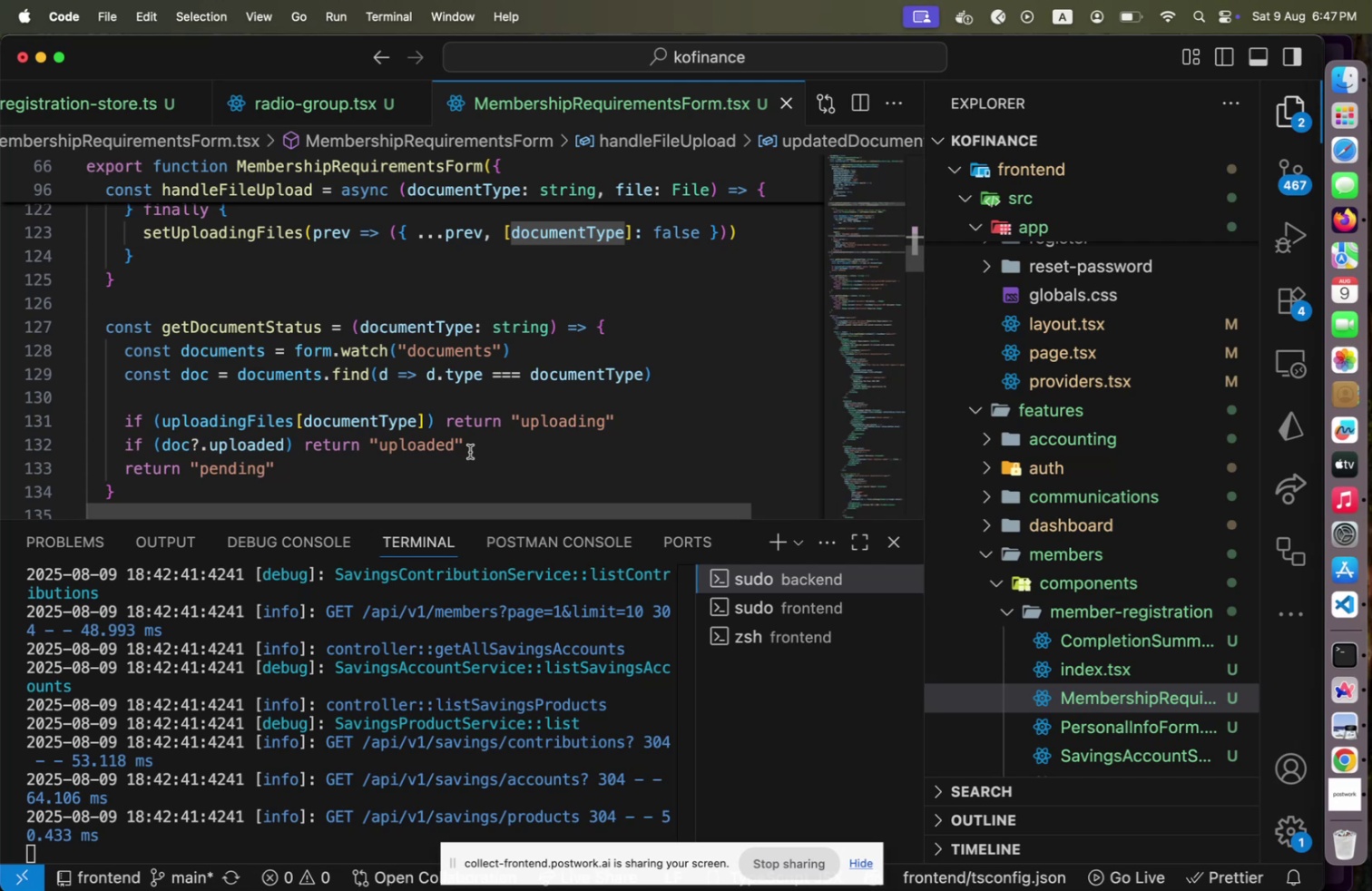 
wait(7.47)
 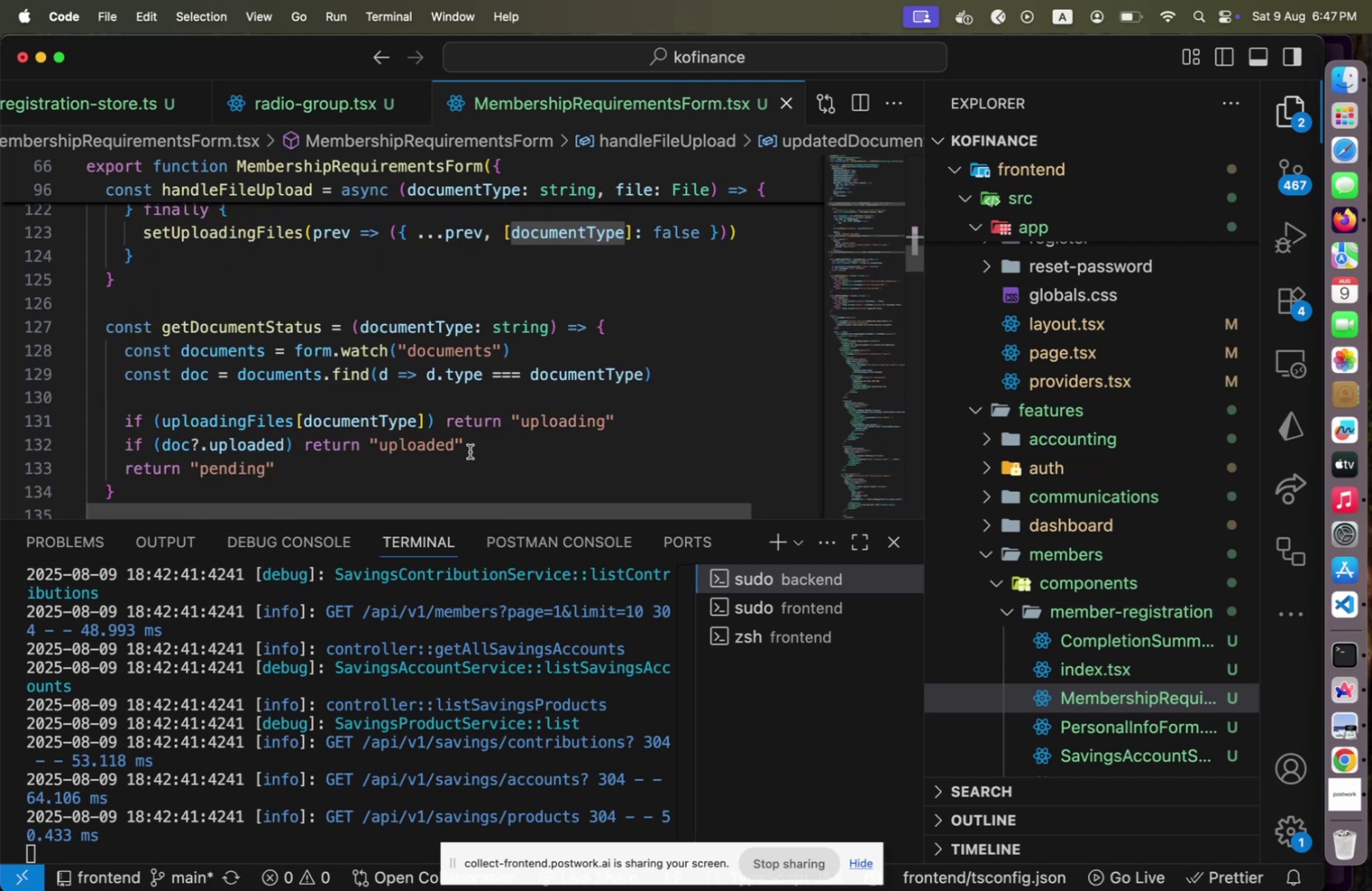 
scroll: coordinate [470, 451], scroll_direction: down, amount: 10.0
 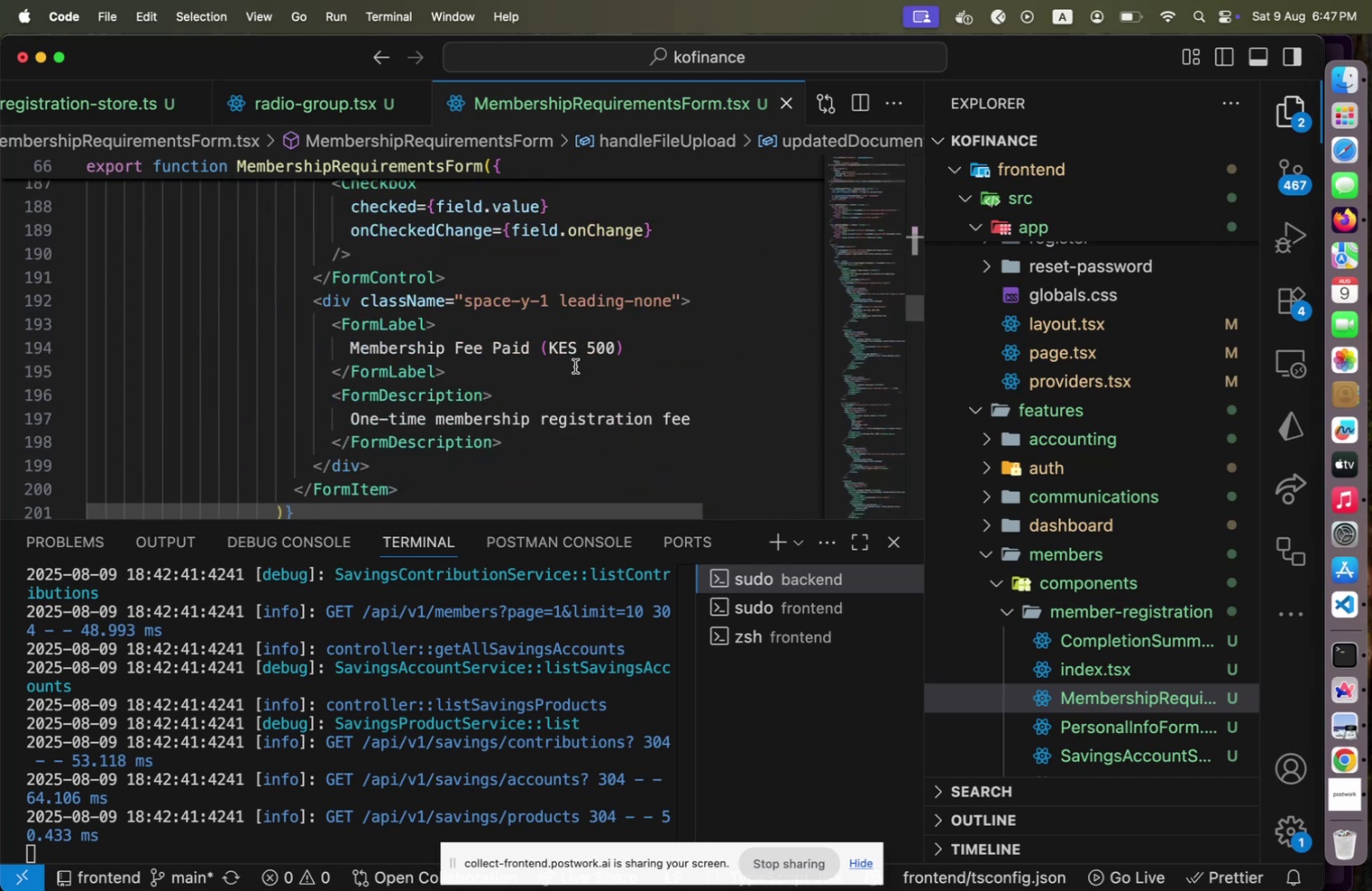 
left_click([569, 357])
 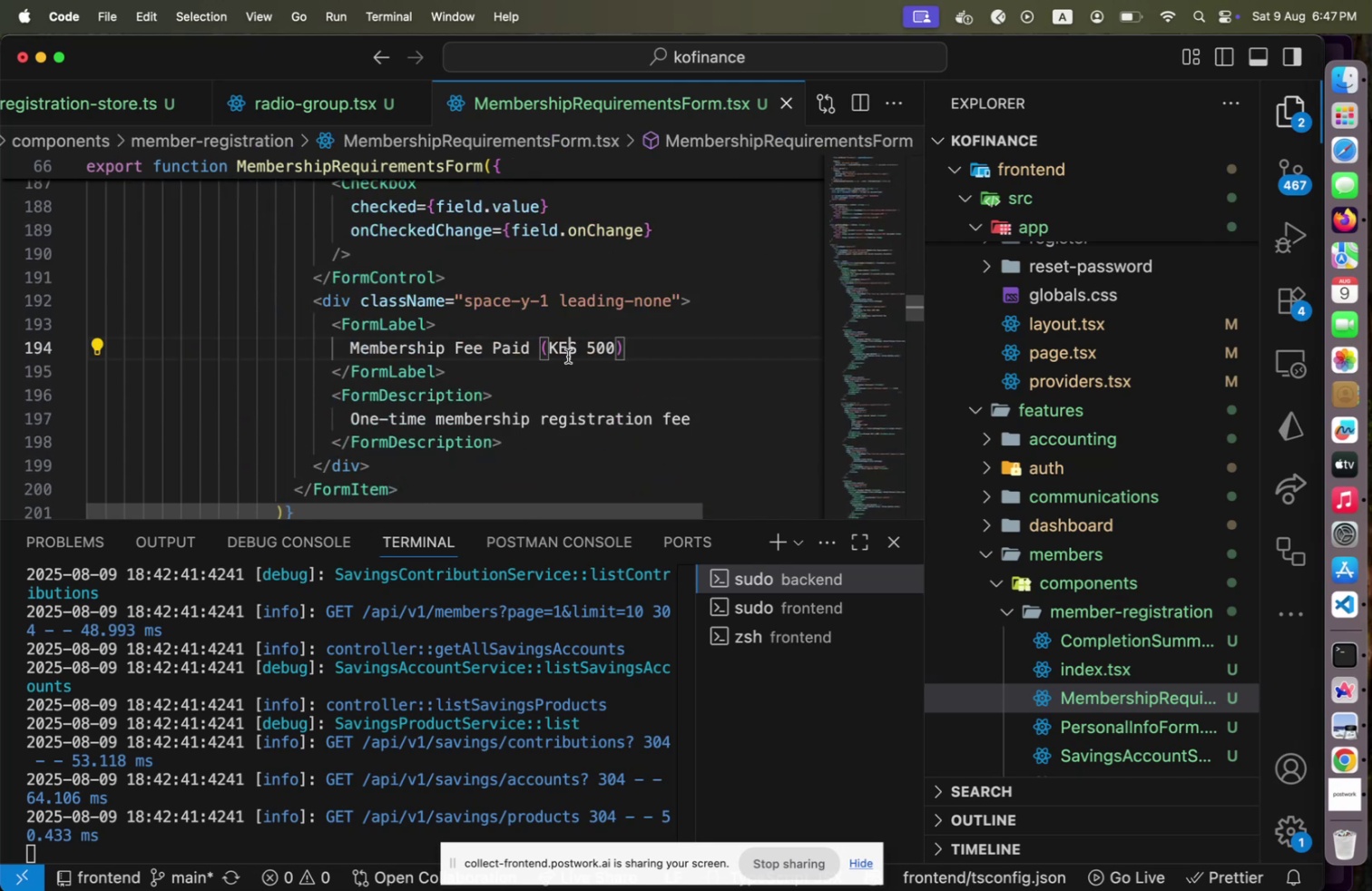 
key(ArrowLeft)
 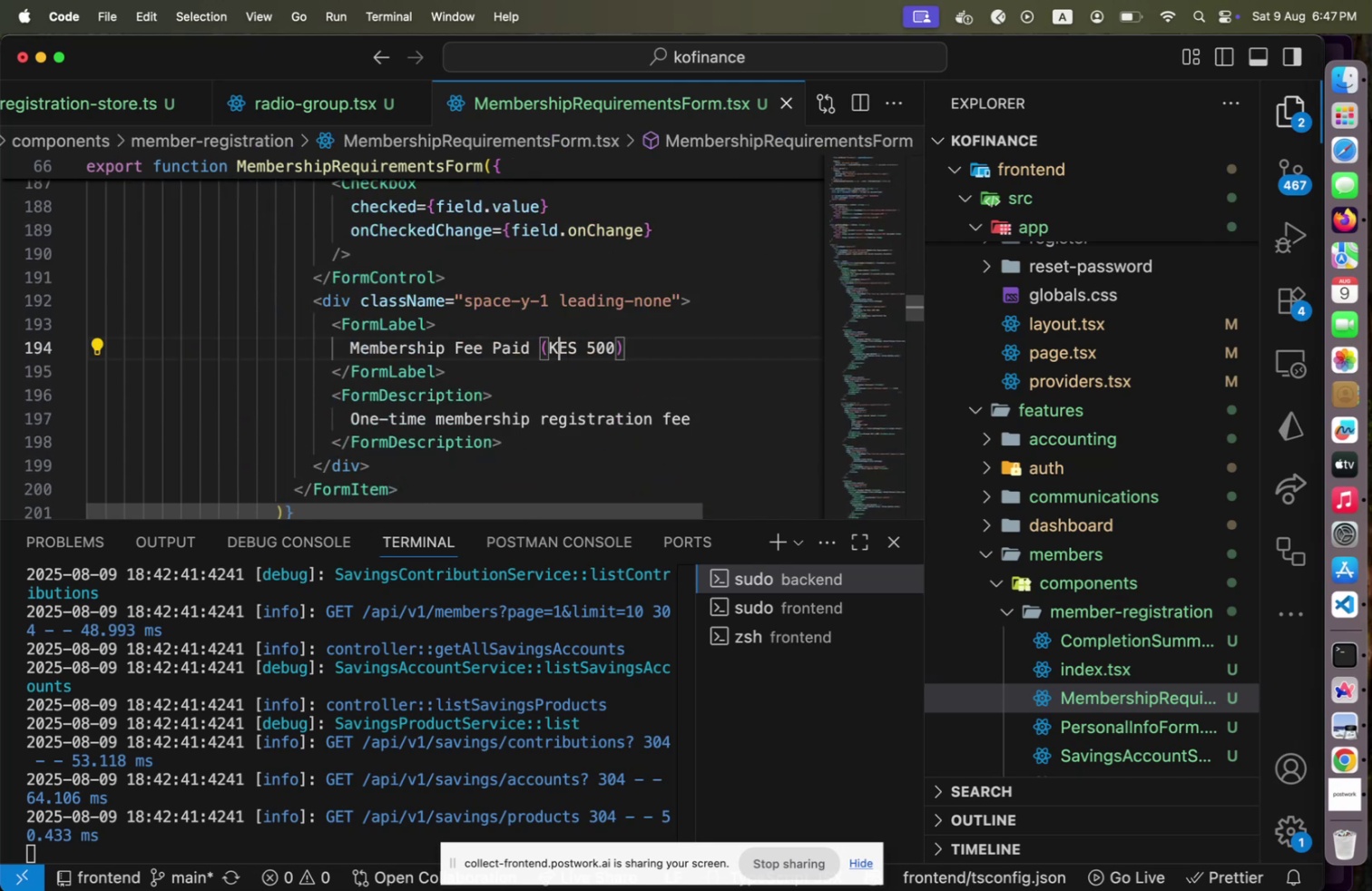 
key(Shift+ShiftLeft)
 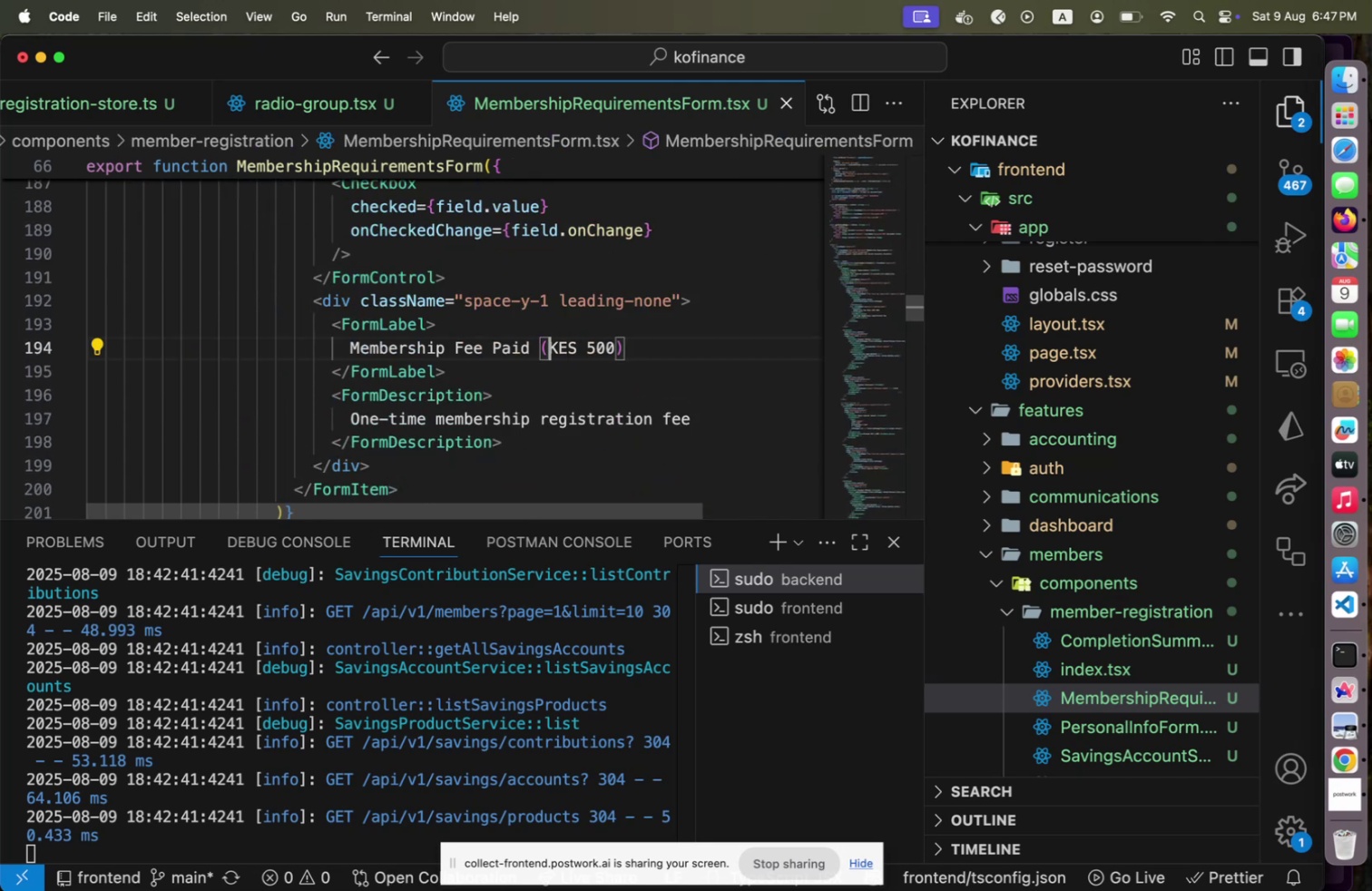 
key(ArrowLeft)
 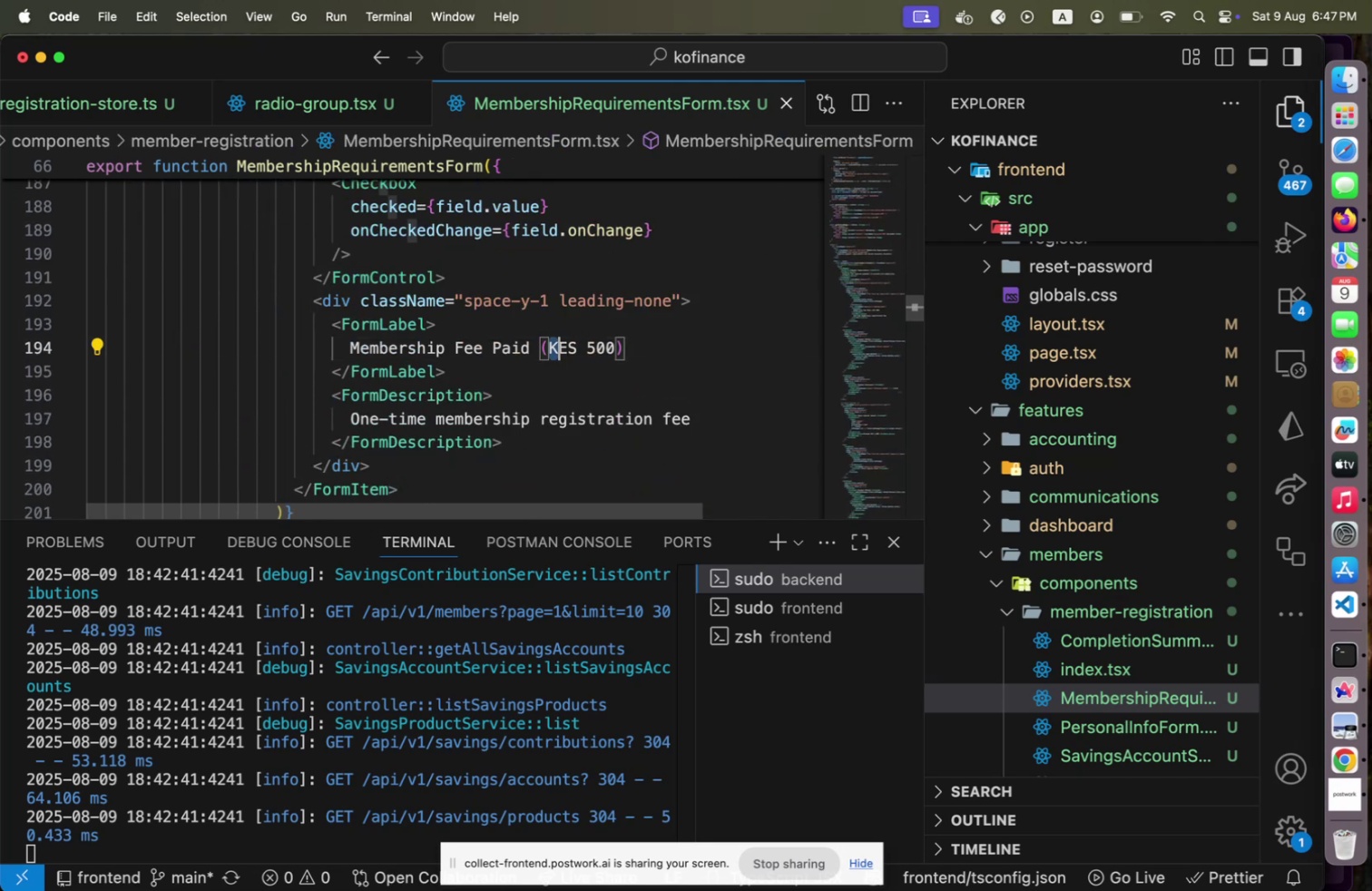 
key(Shift+ArrowRight)
 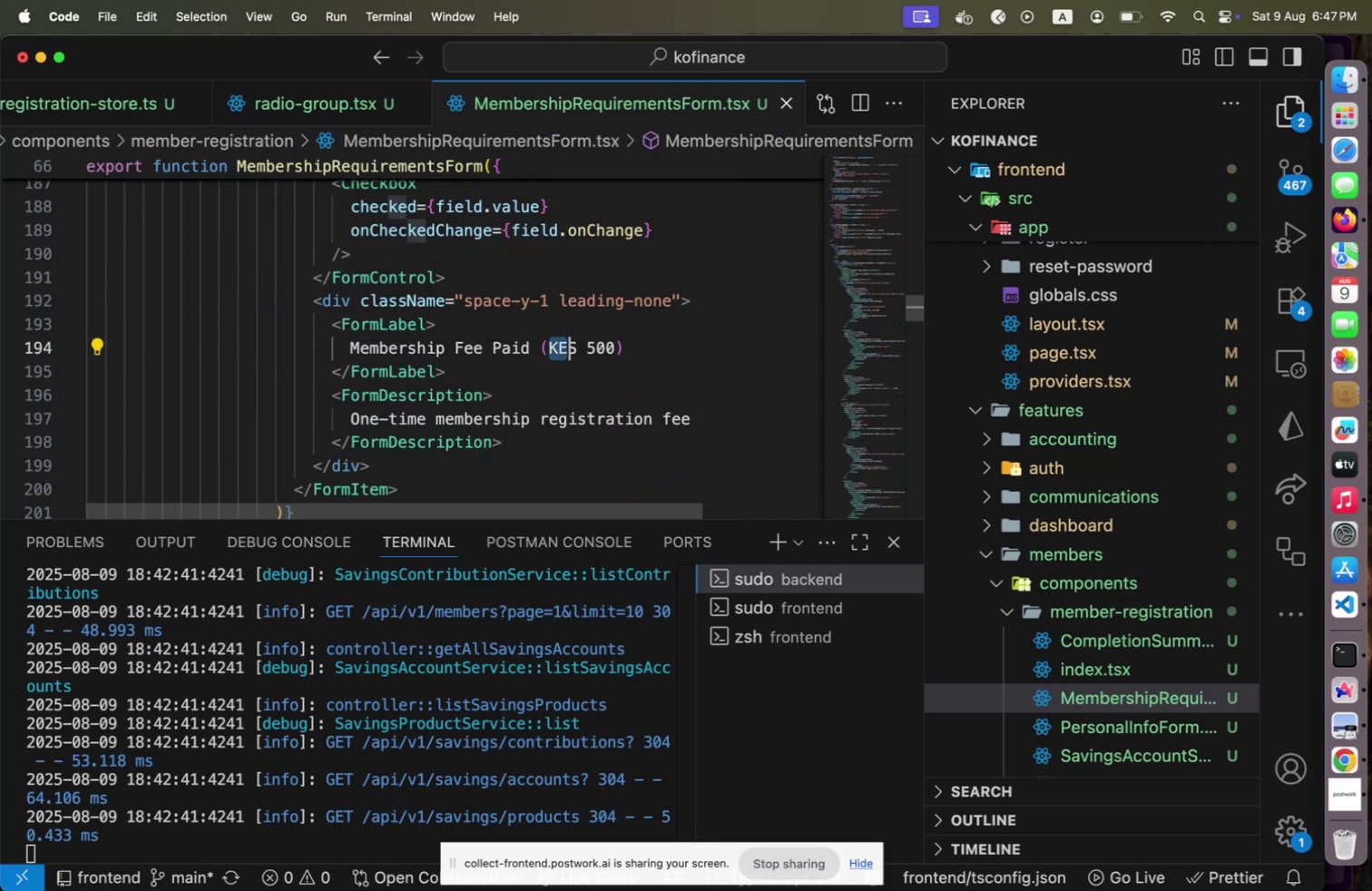 
key(Shift+ArrowRight)
 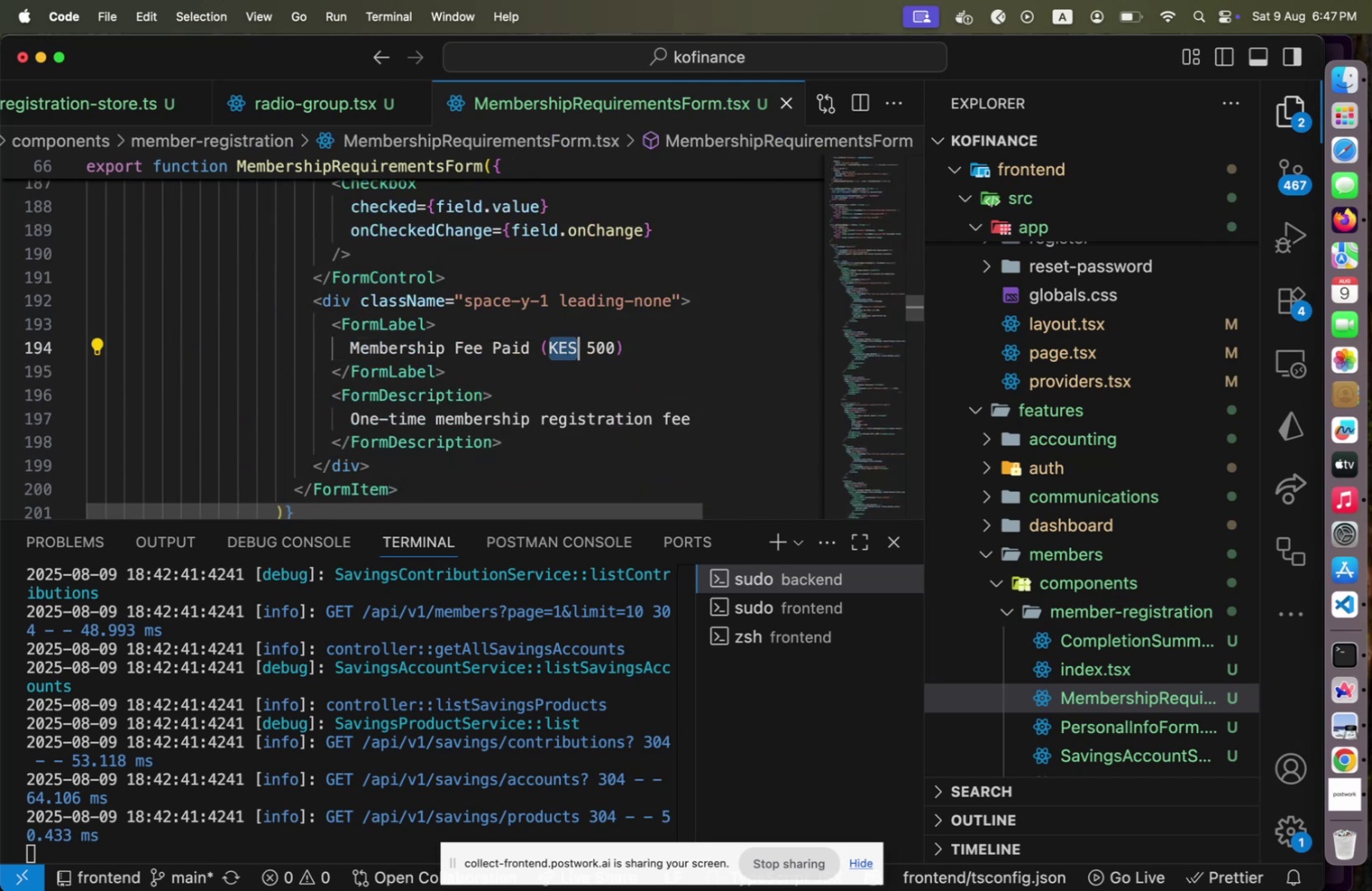 
key(Shift+ArrowRight)
 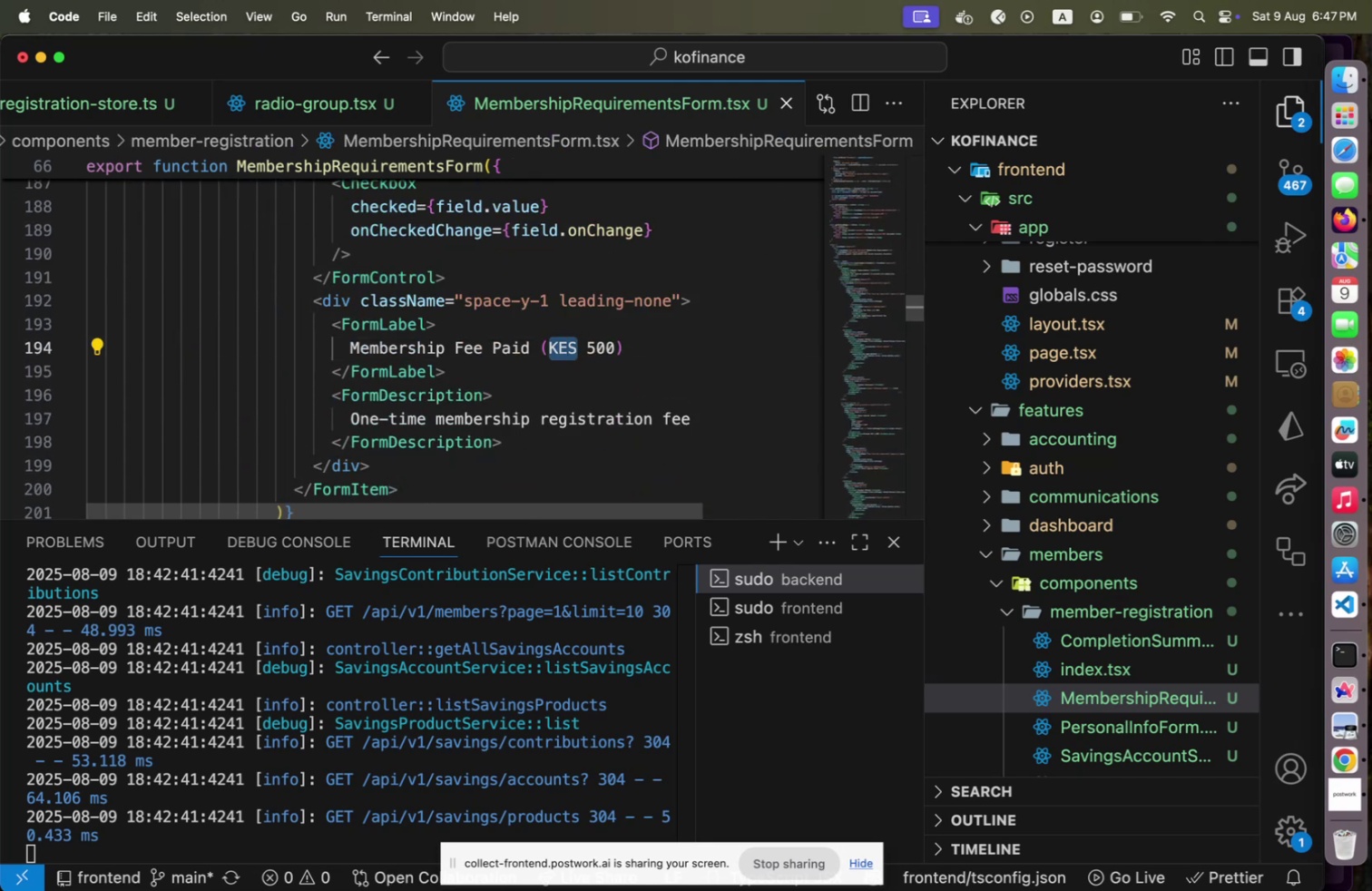 
type(ETB)
 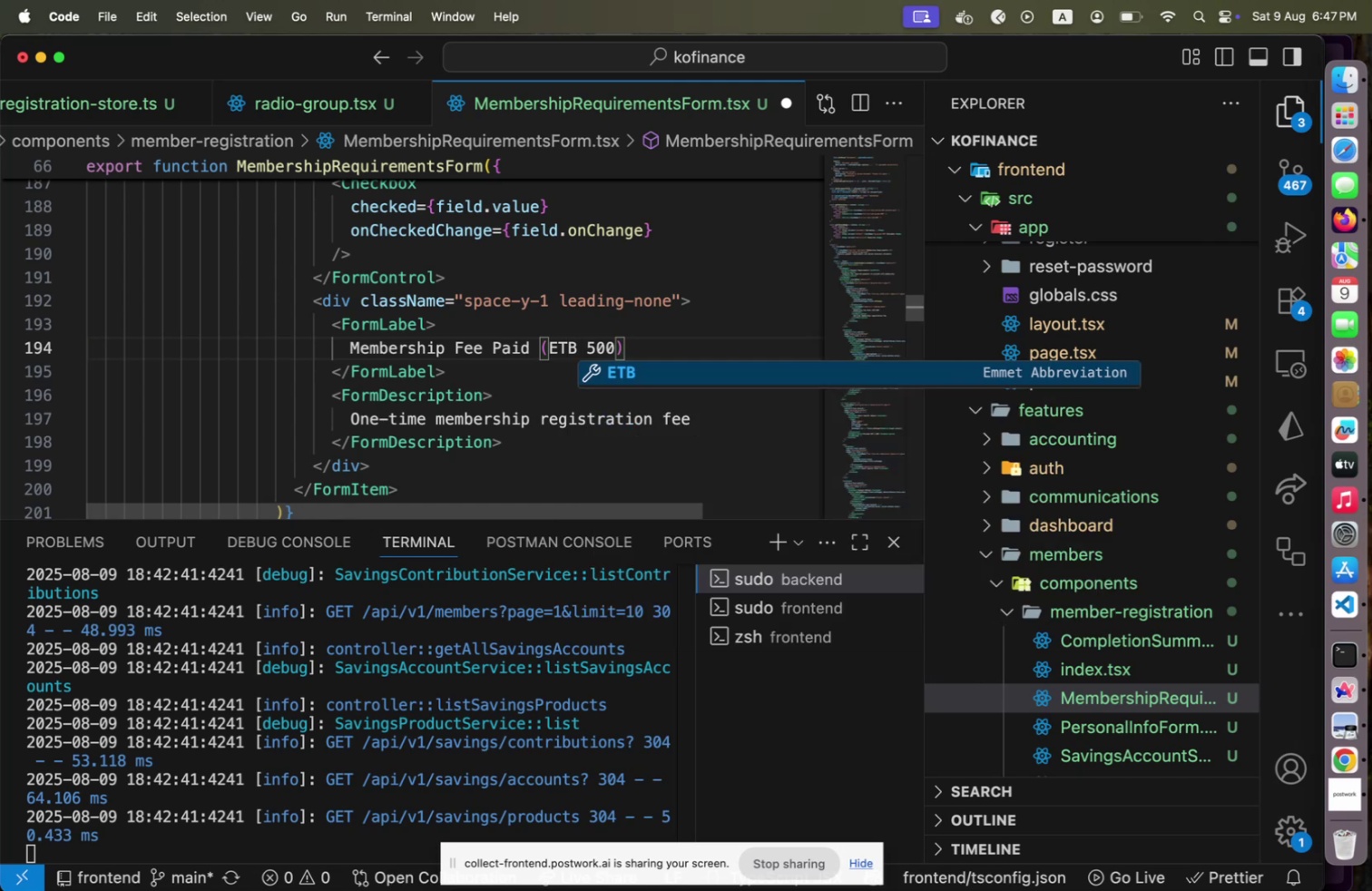 
key(ArrowRight)
 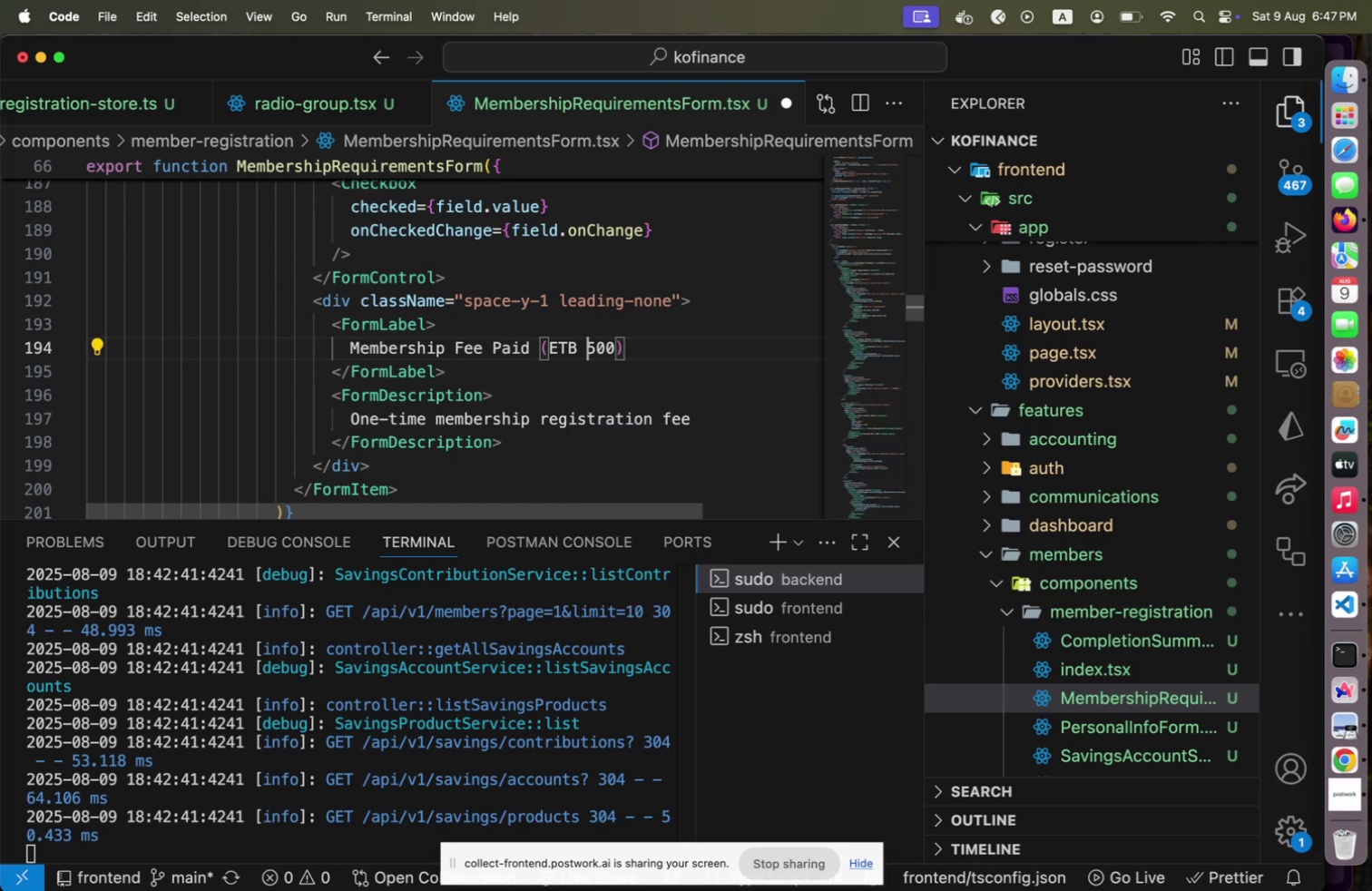 
key(Meta+S)
 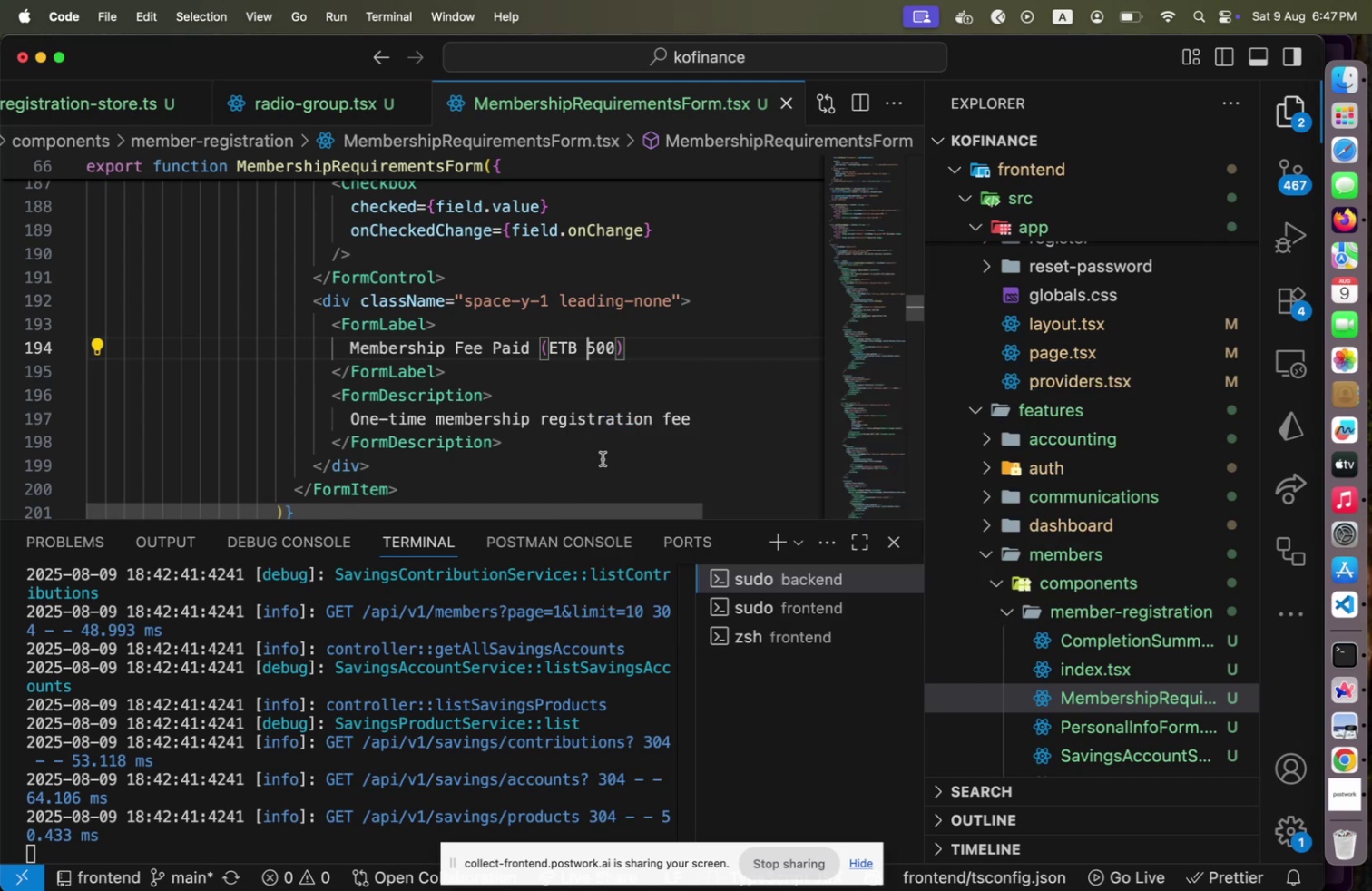 
scroll: coordinate [603, 455], scroll_direction: down, amount: 14.0
 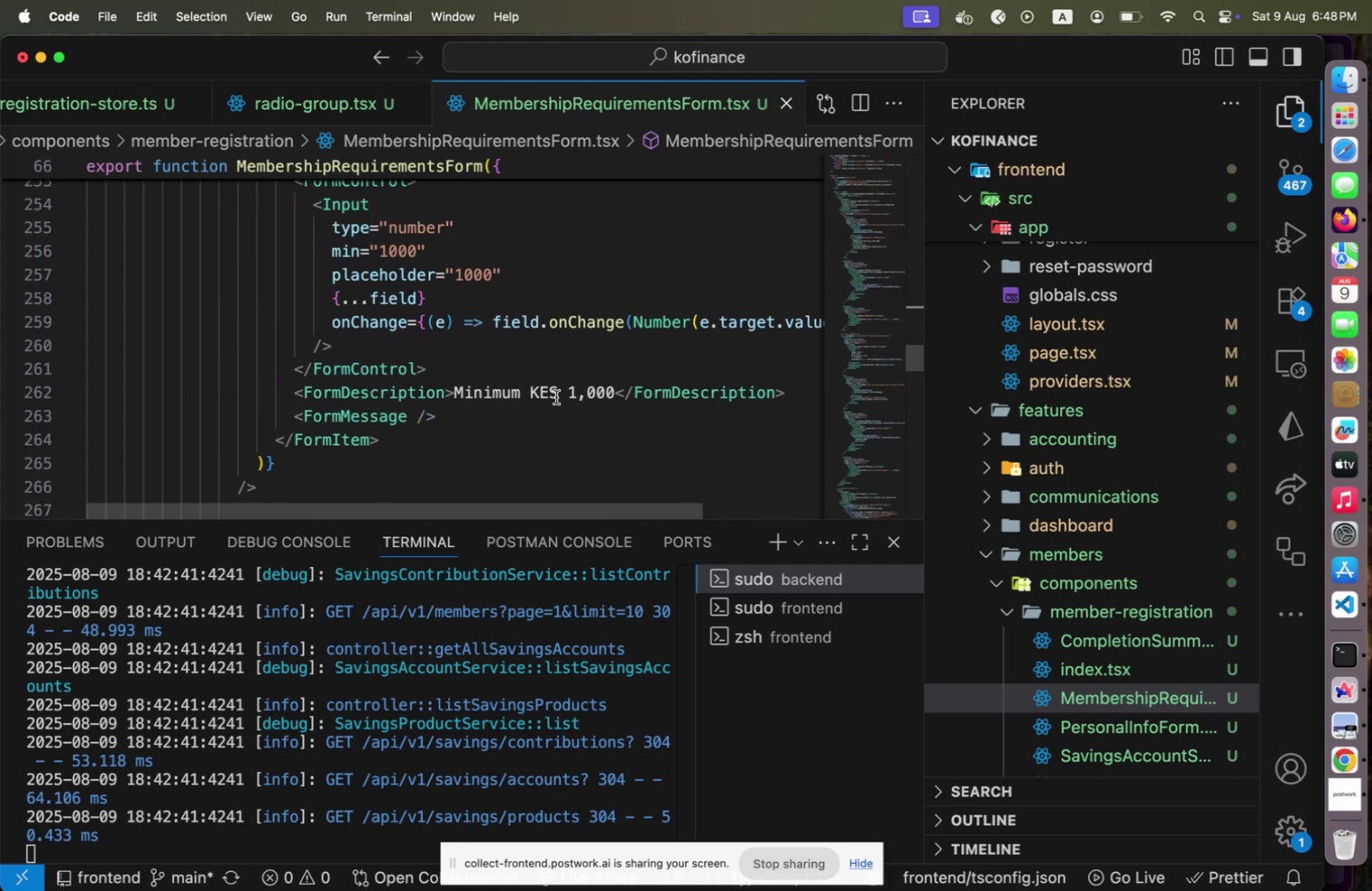 
left_click([556, 397])
 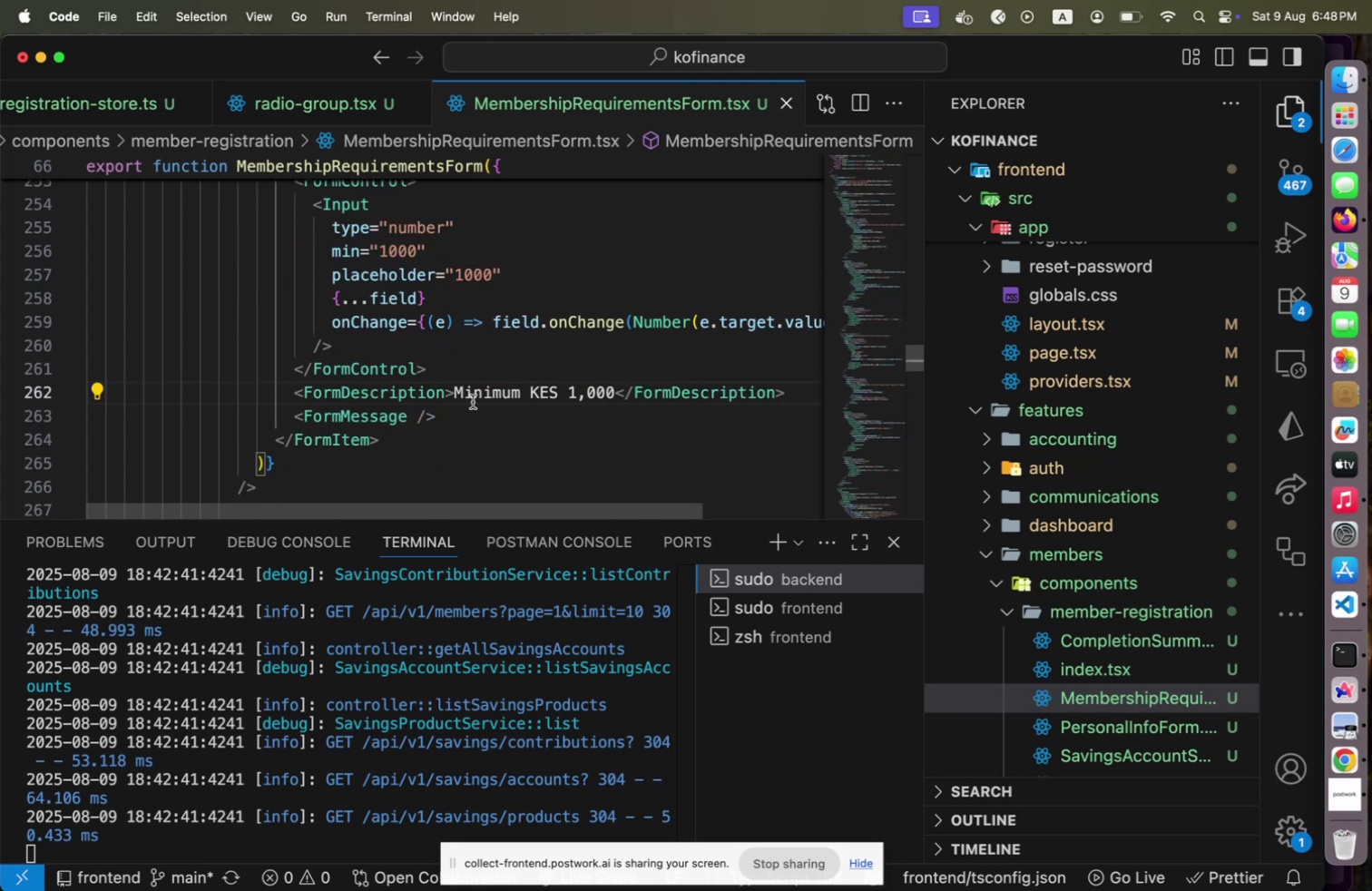 
key(Shift+ArrowLeft)
 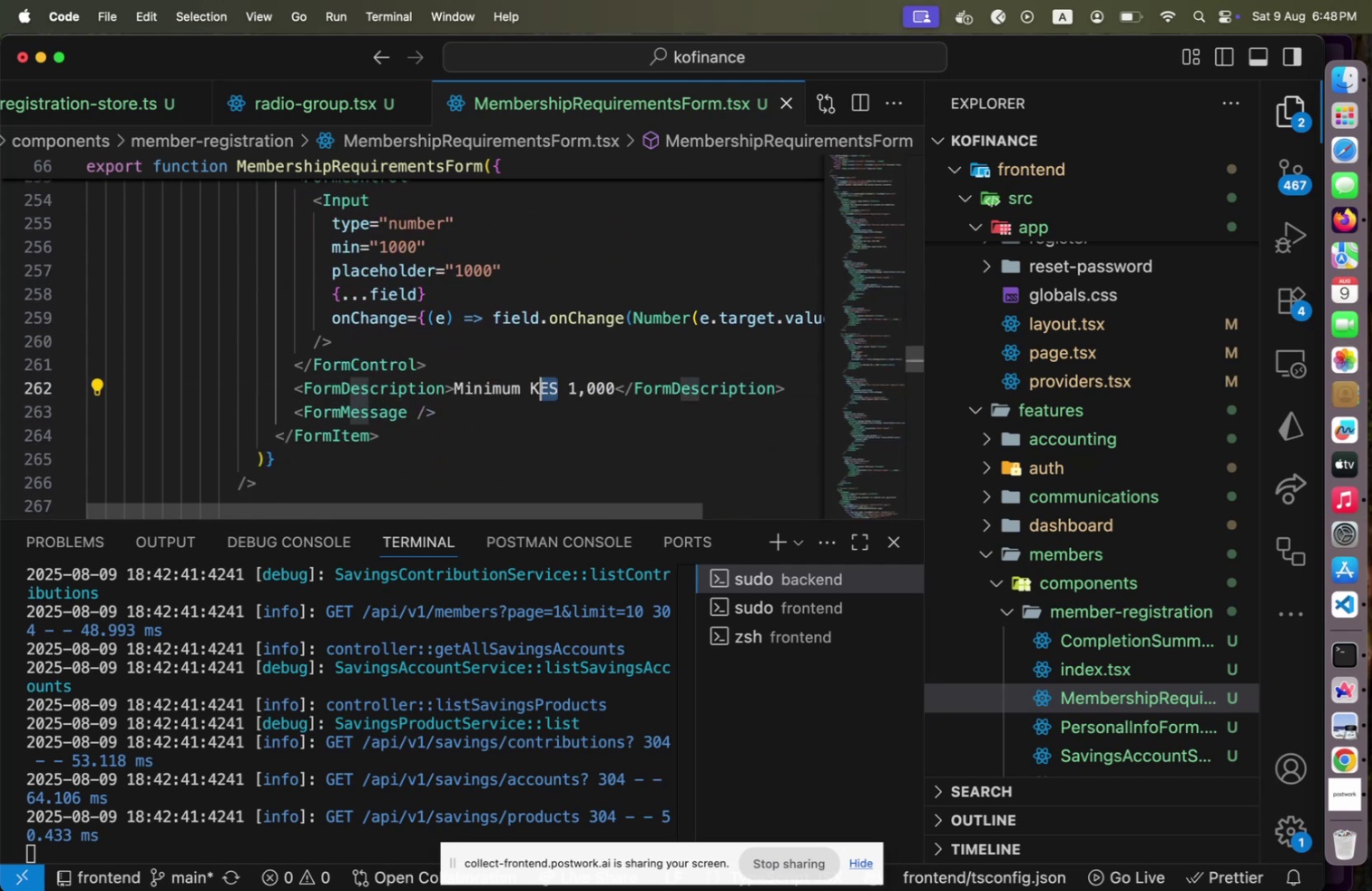 
key(Shift+ArrowLeft)
 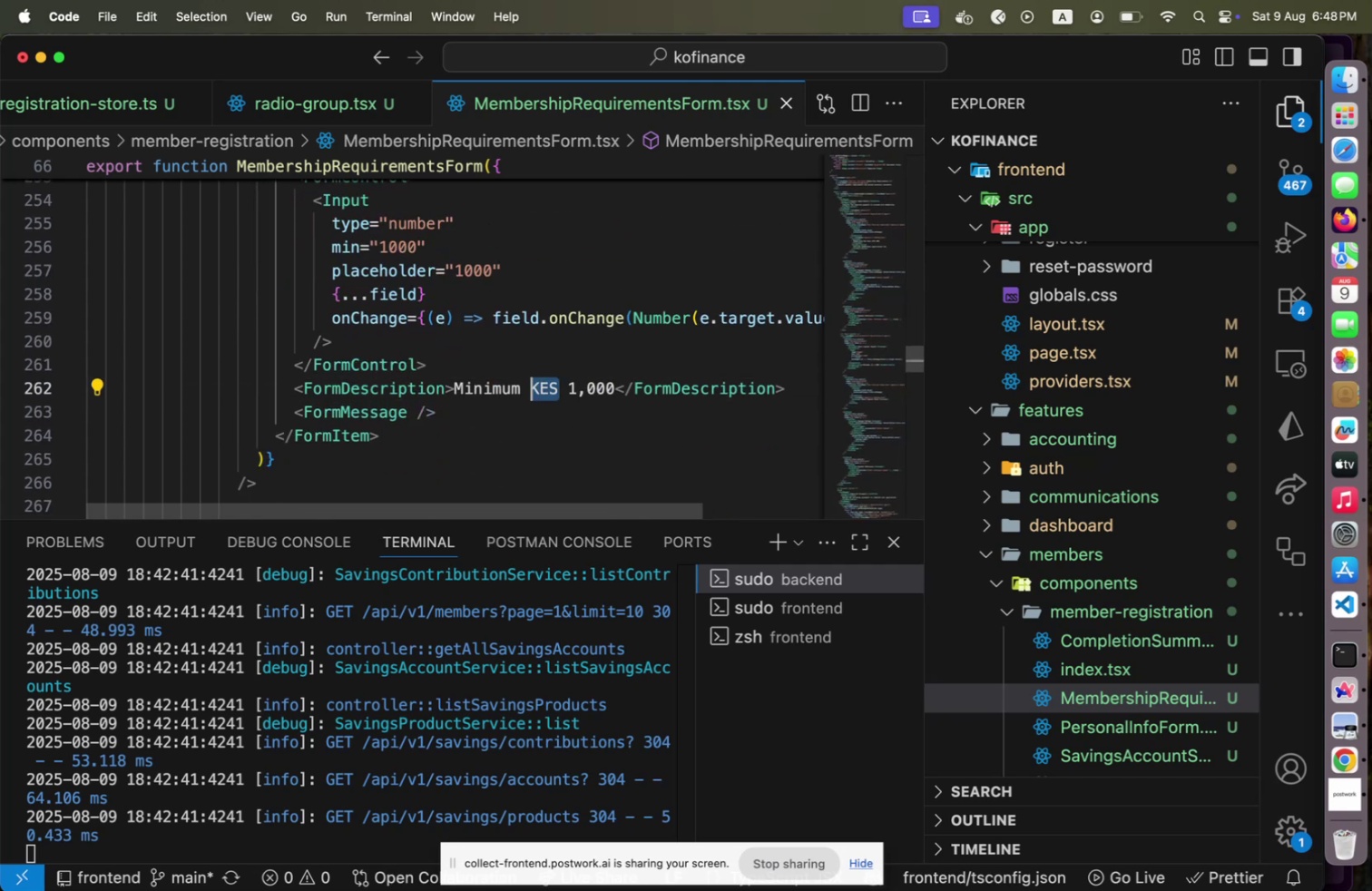 
key(Shift+ArrowLeft)
 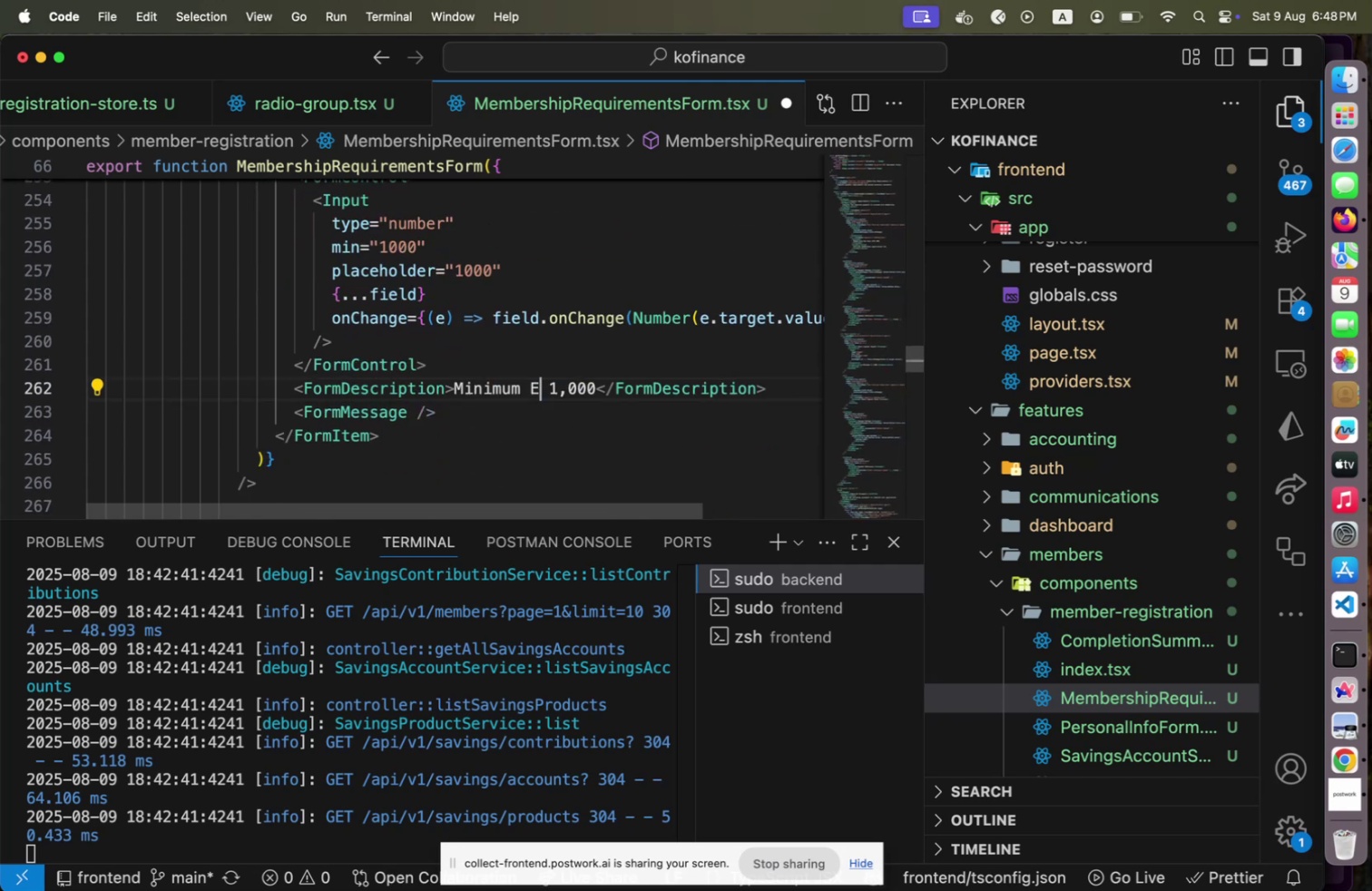 
type(ETB)
 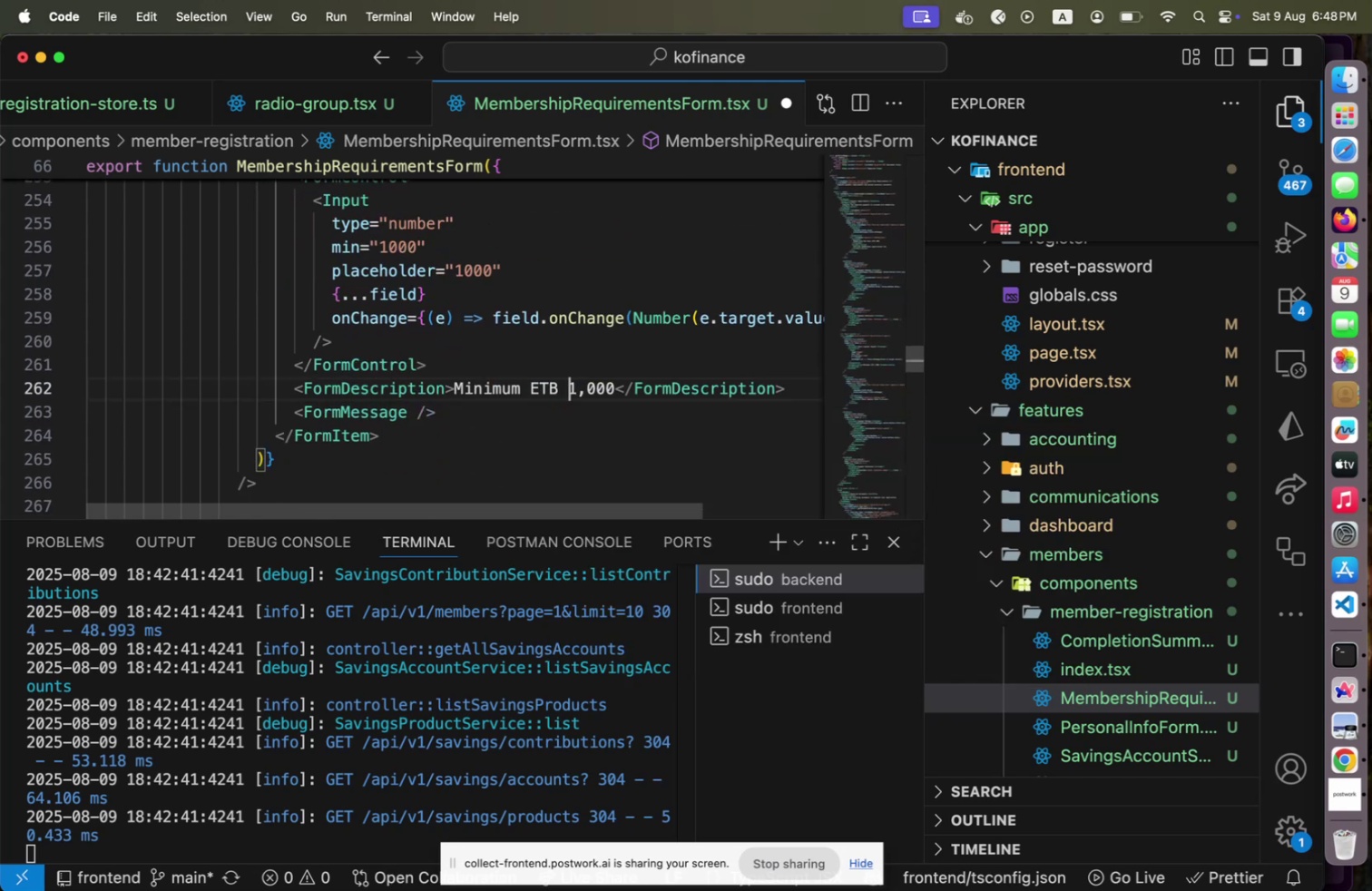 
key(ArrowRight)
 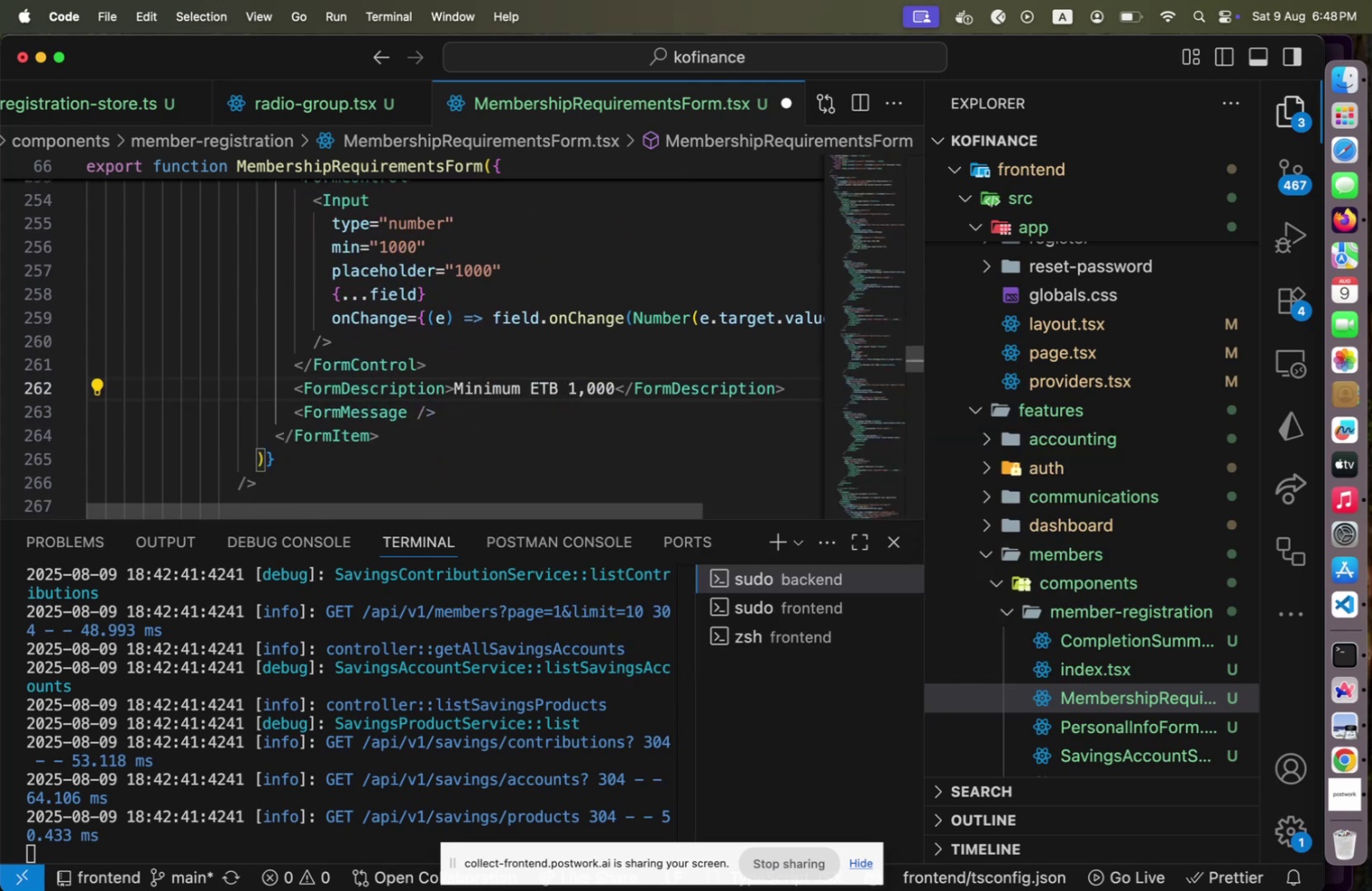 
key(ArrowUp)
 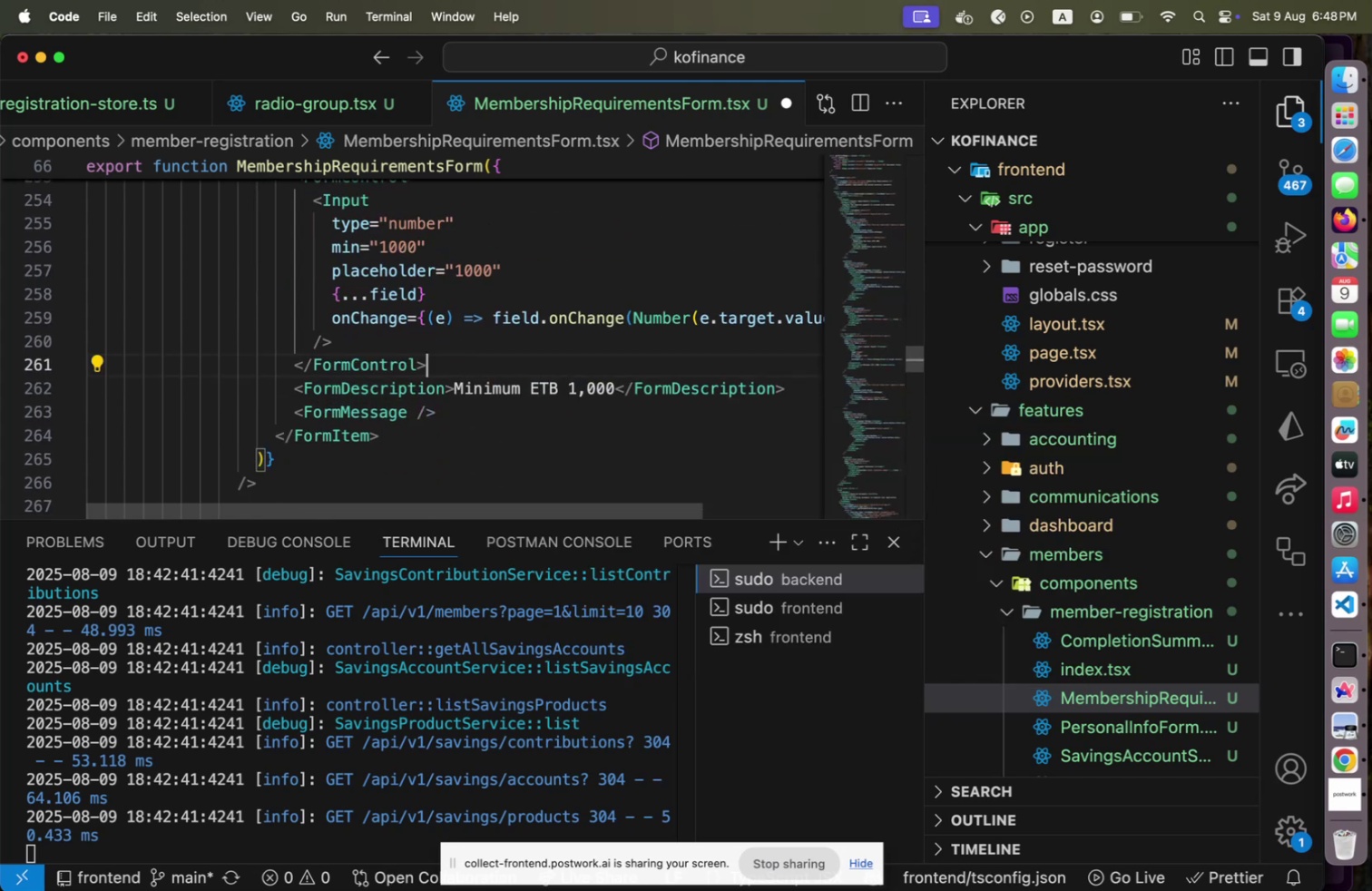 
key(Meta+CommandLeft)
 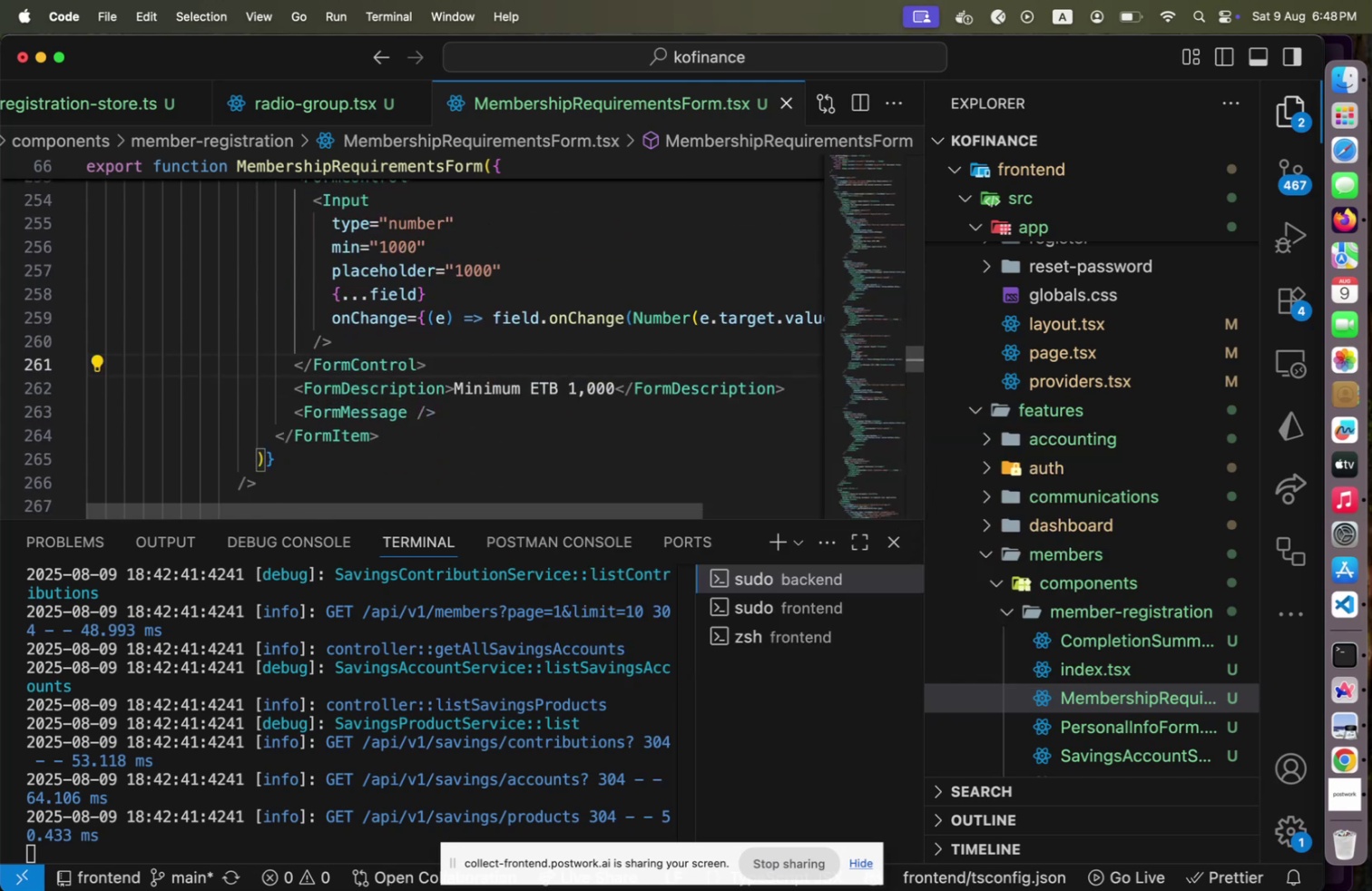 
key(Meta+S)
 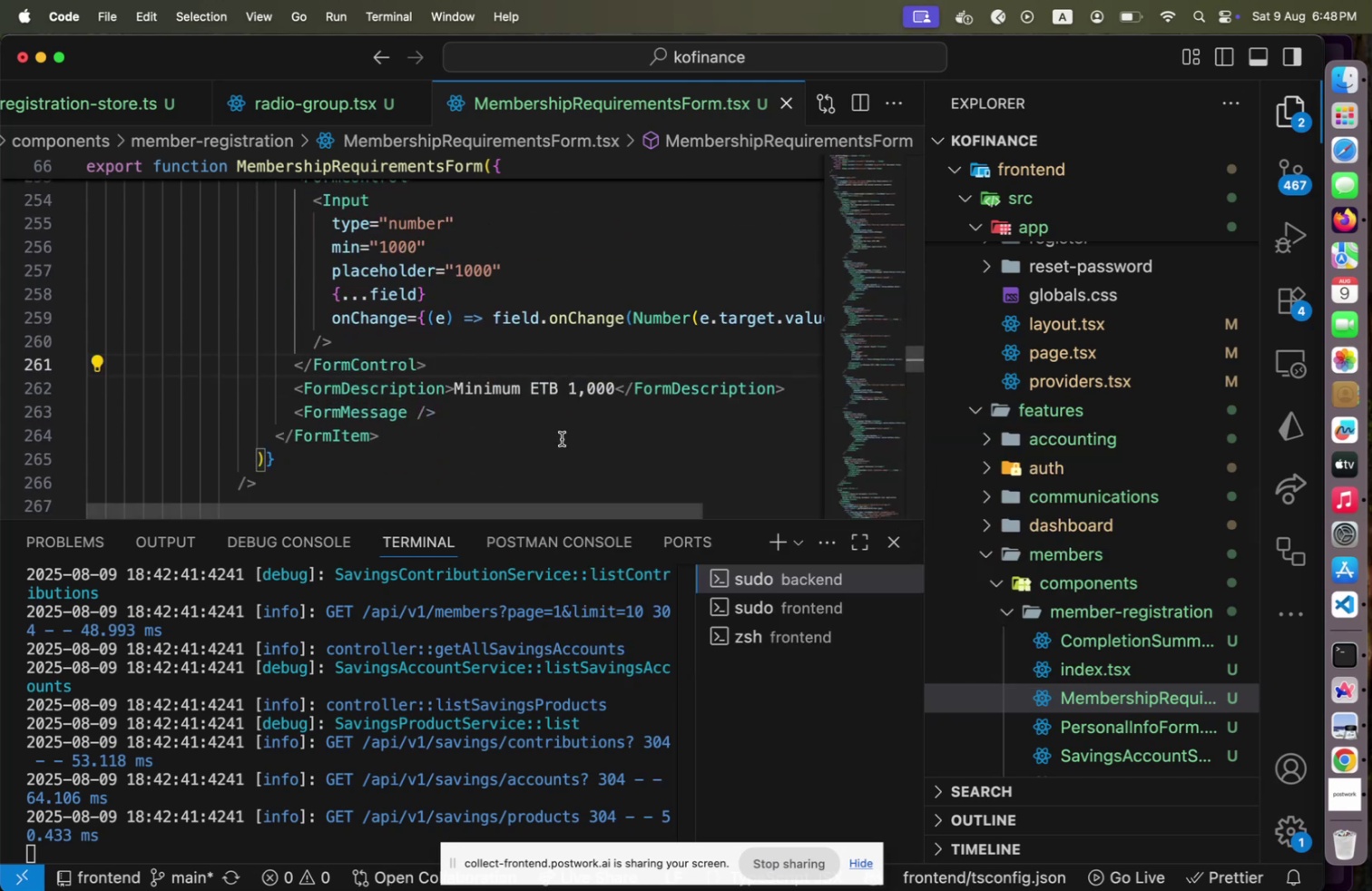 
scroll: coordinate [553, 434], scroll_direction: down, amount: 26.0
 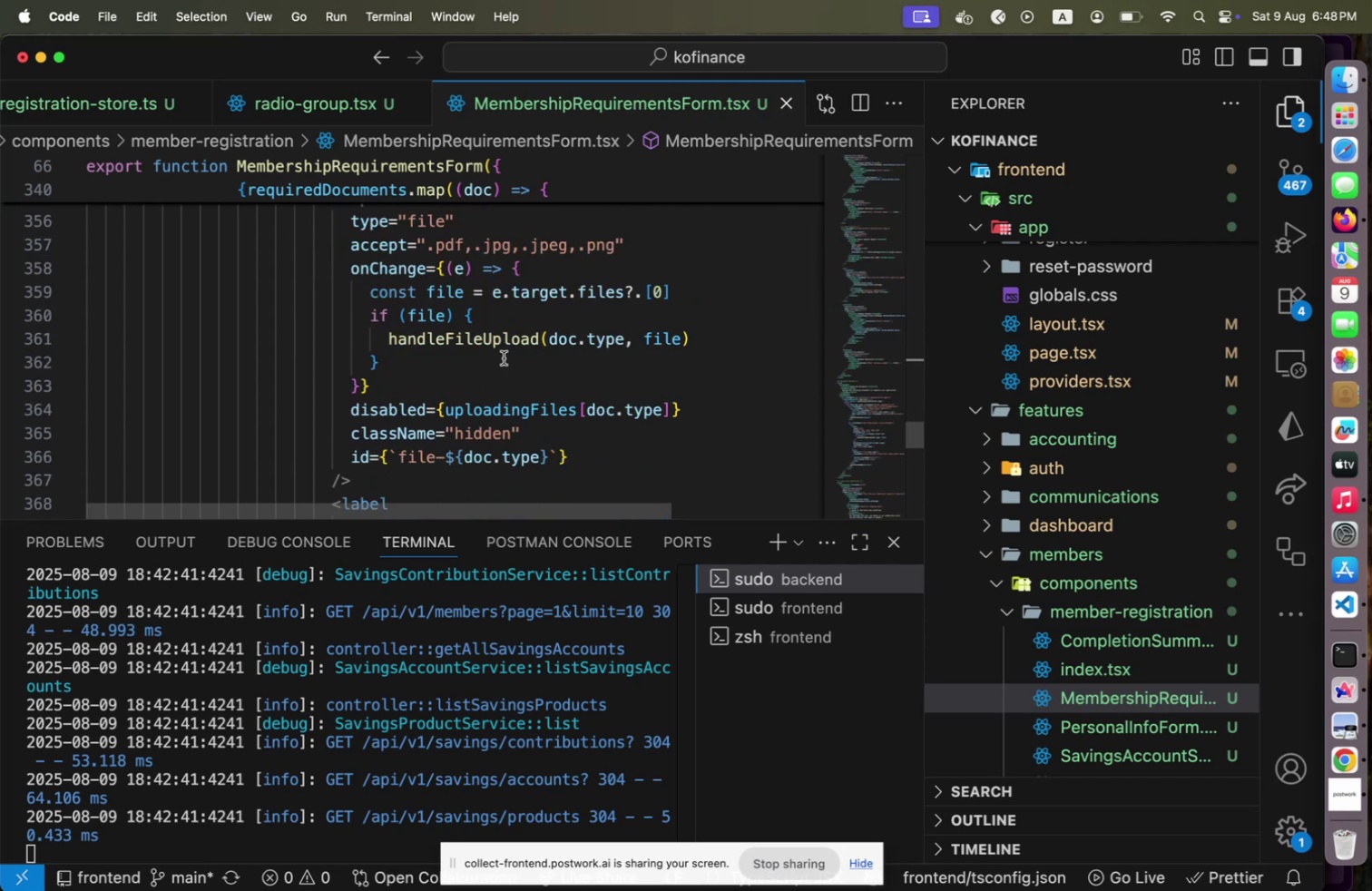 
hold_key(key=CommandLeft, duration=0.6)
left_click([497, 346])
 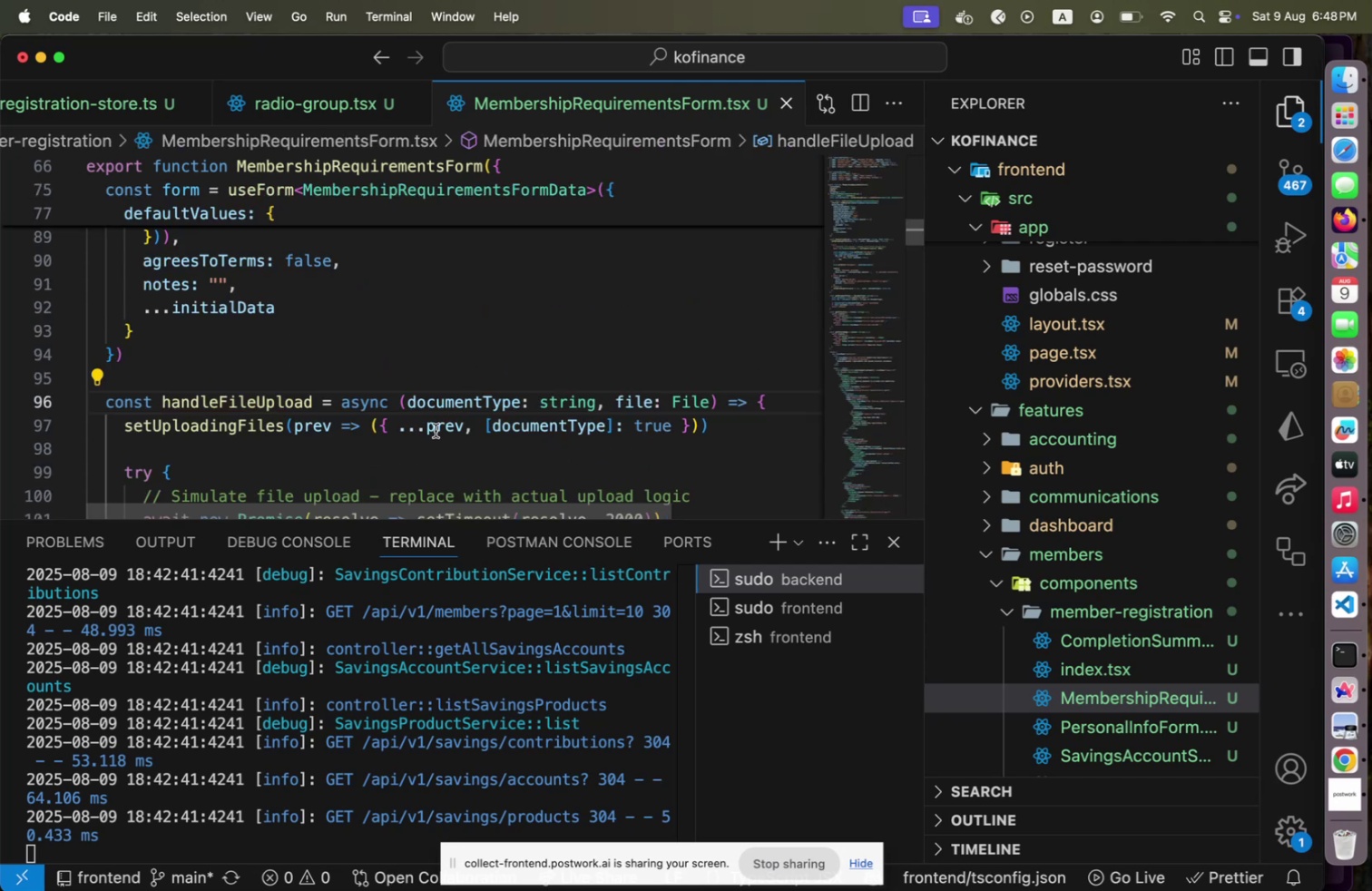 
scroll: coordinate [436, 429], scroll_direction: down, amount: 4.0
 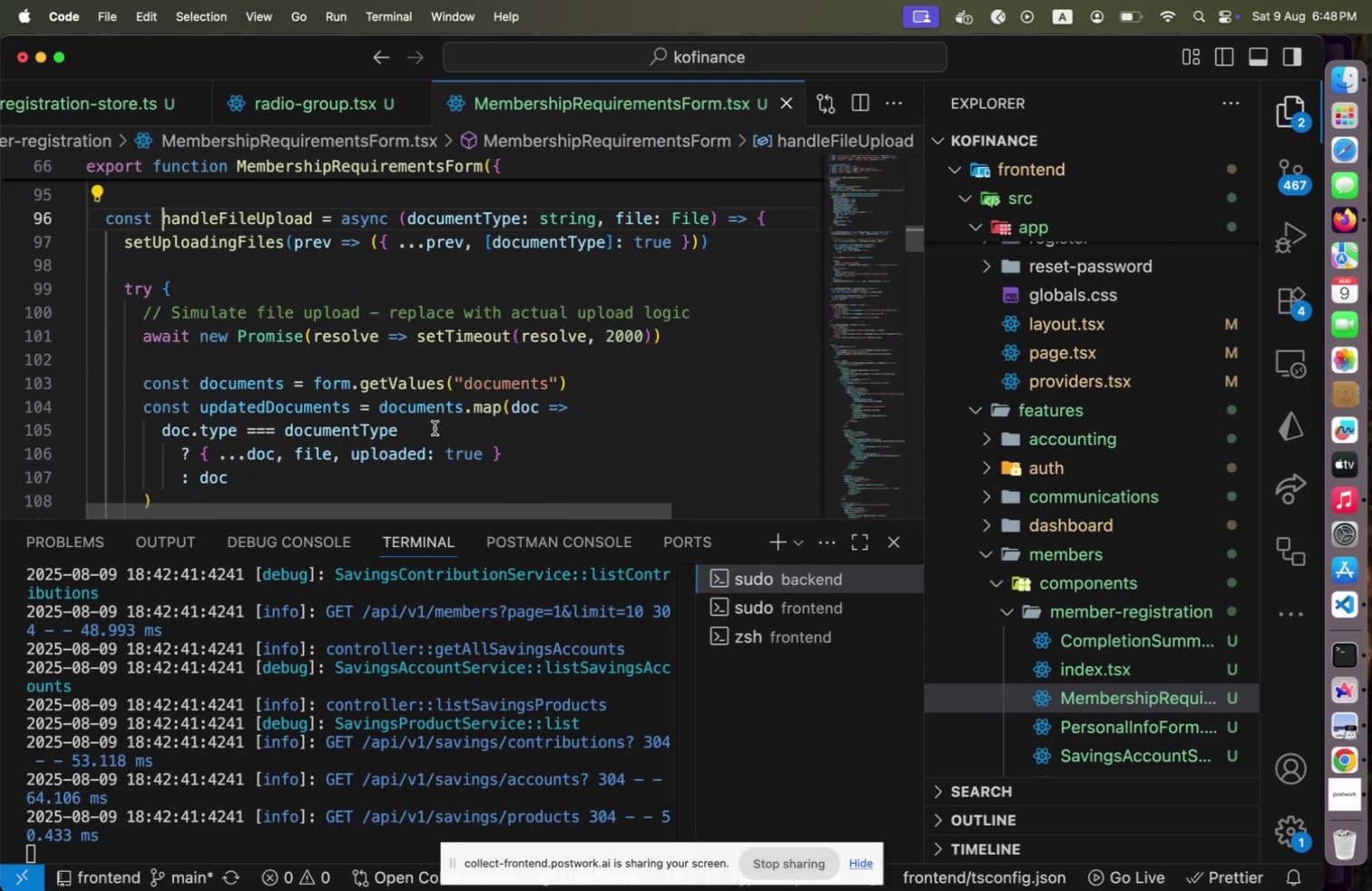 
wait(10.66)
 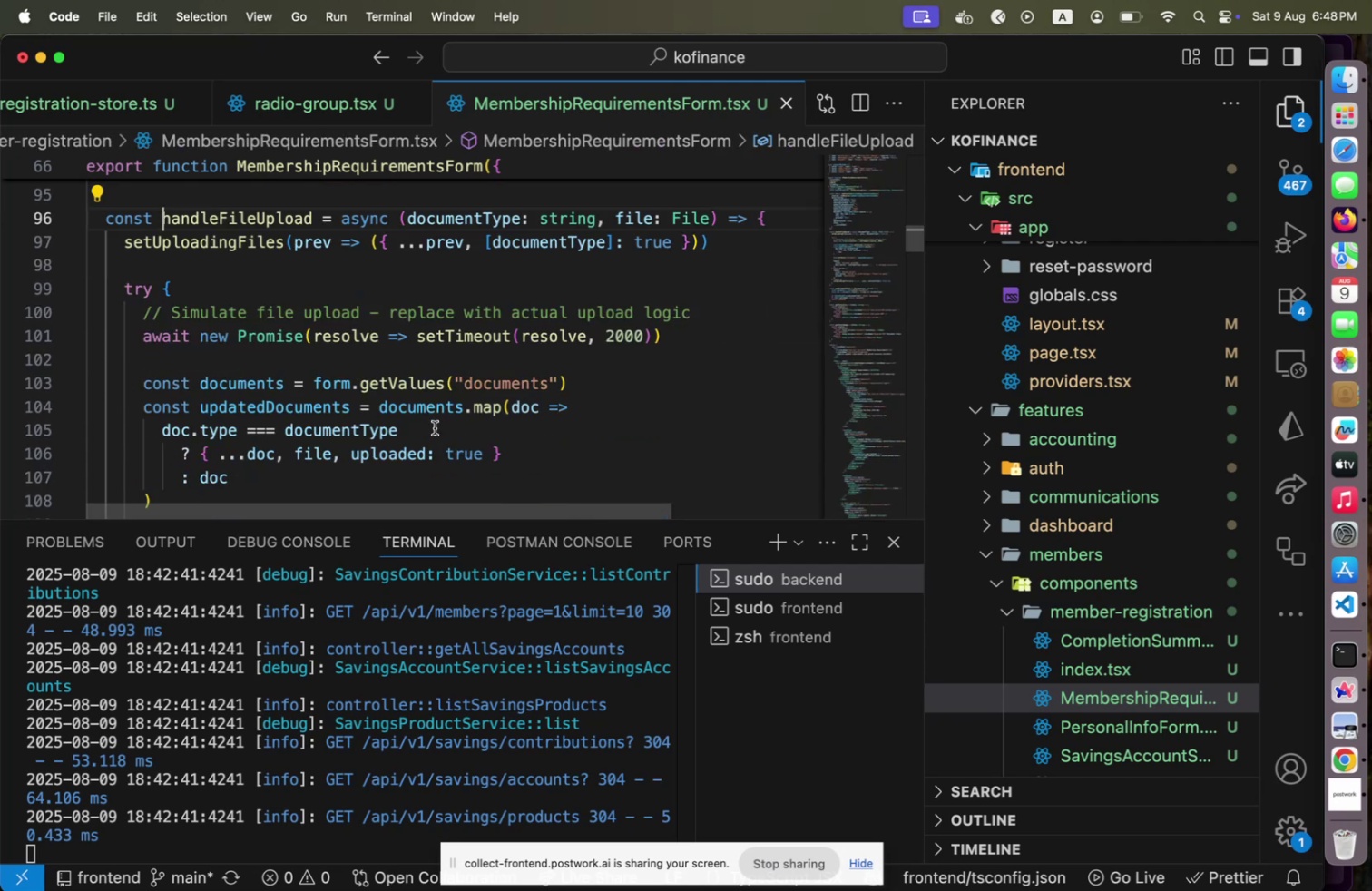 
scroll: coordinate [435, 427], scroll_direction: down, amount: 11.0
 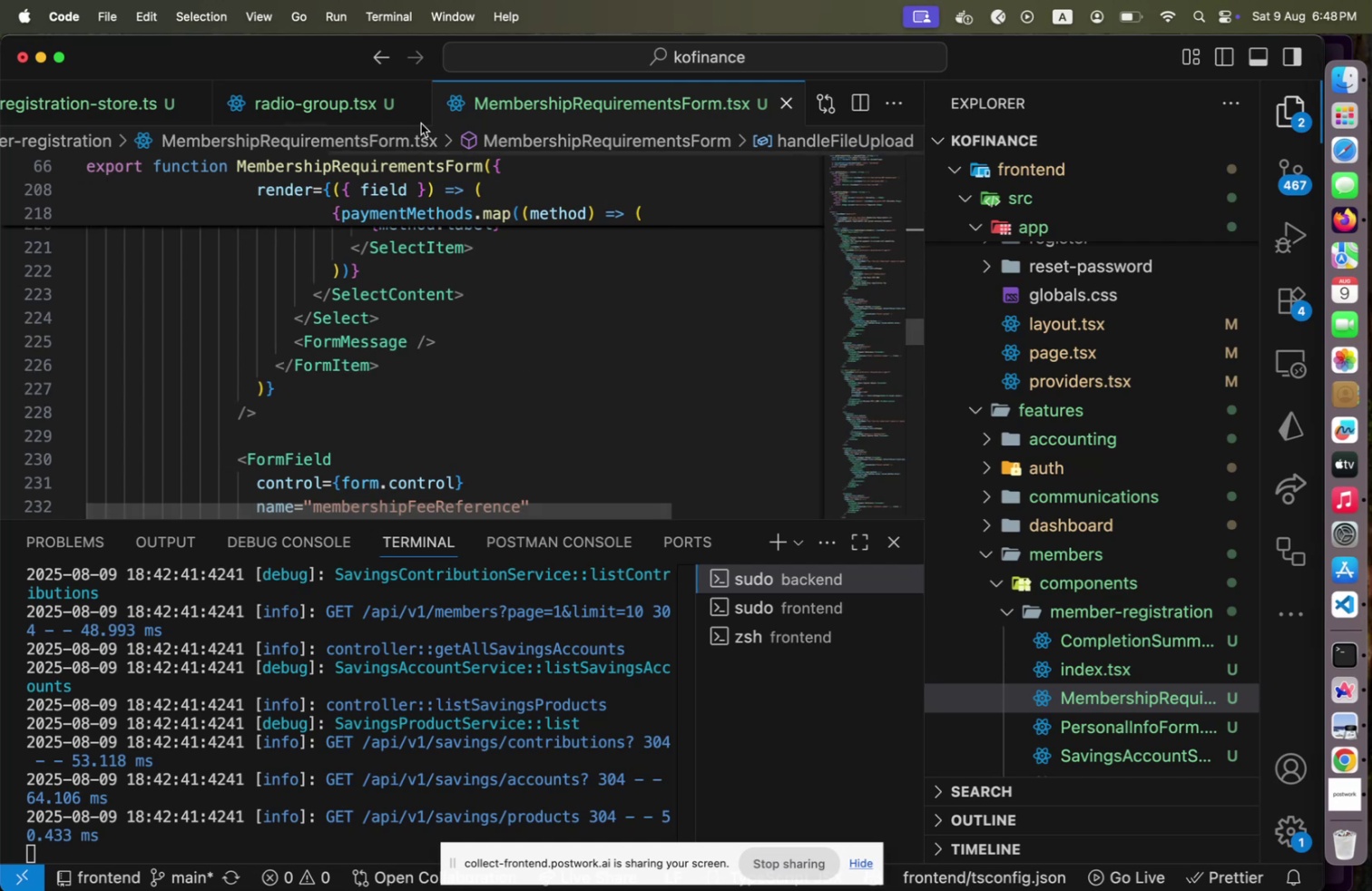 
left_click([416, 105])
 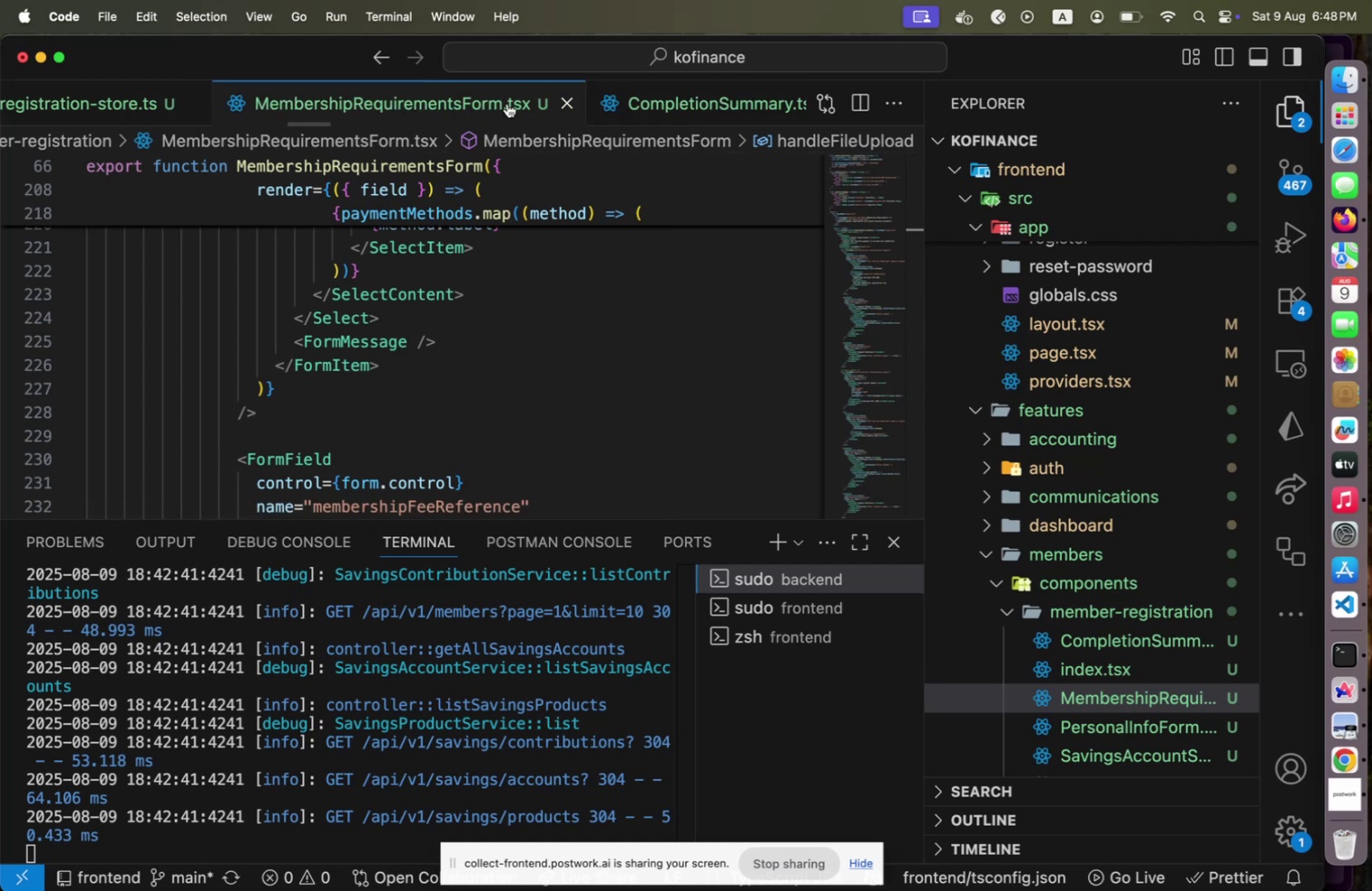 
left_click([714, 102])
 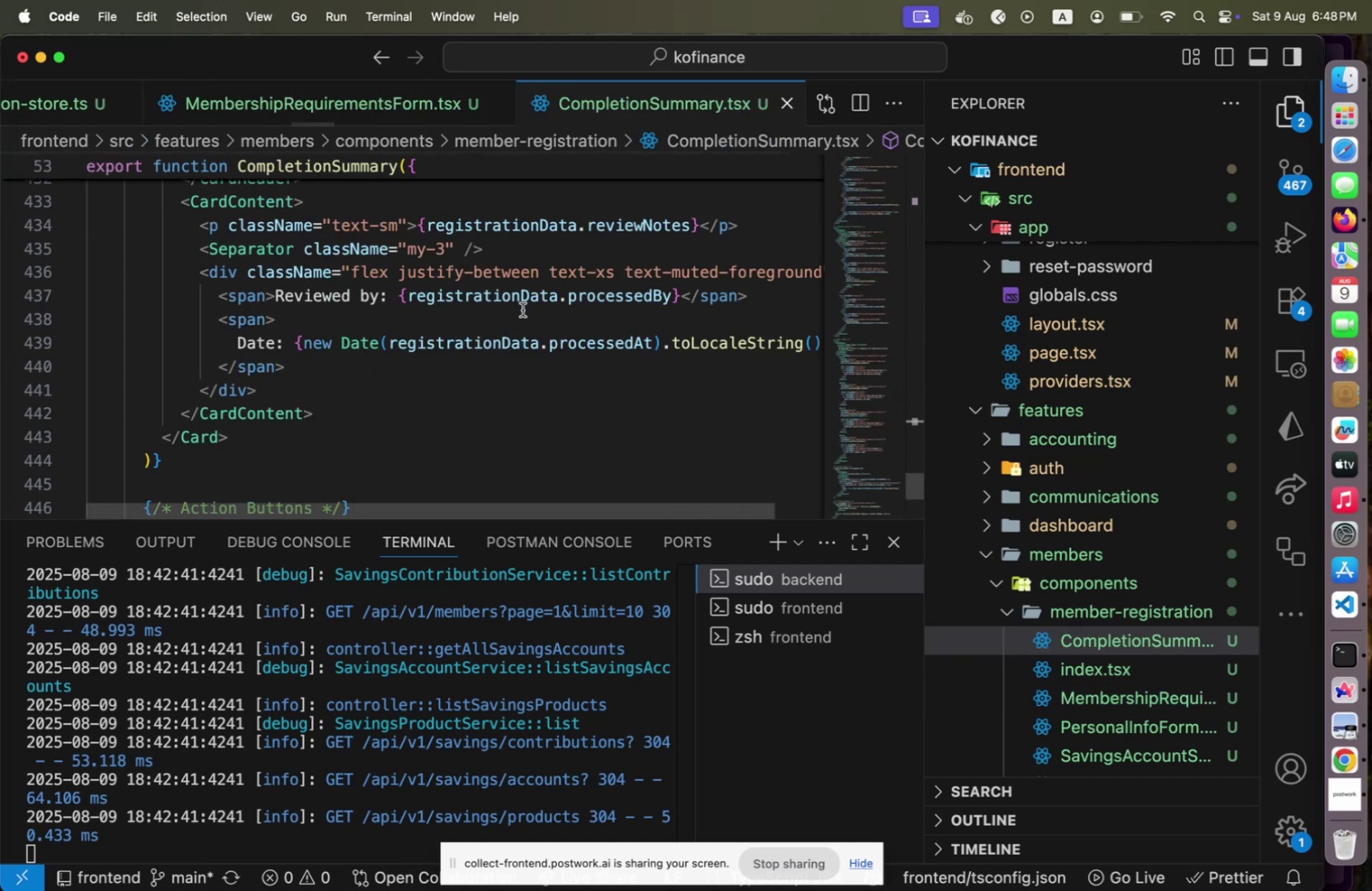 
scroll: coordinate [524, 307], scroll_direction: up, amount: 48.0
 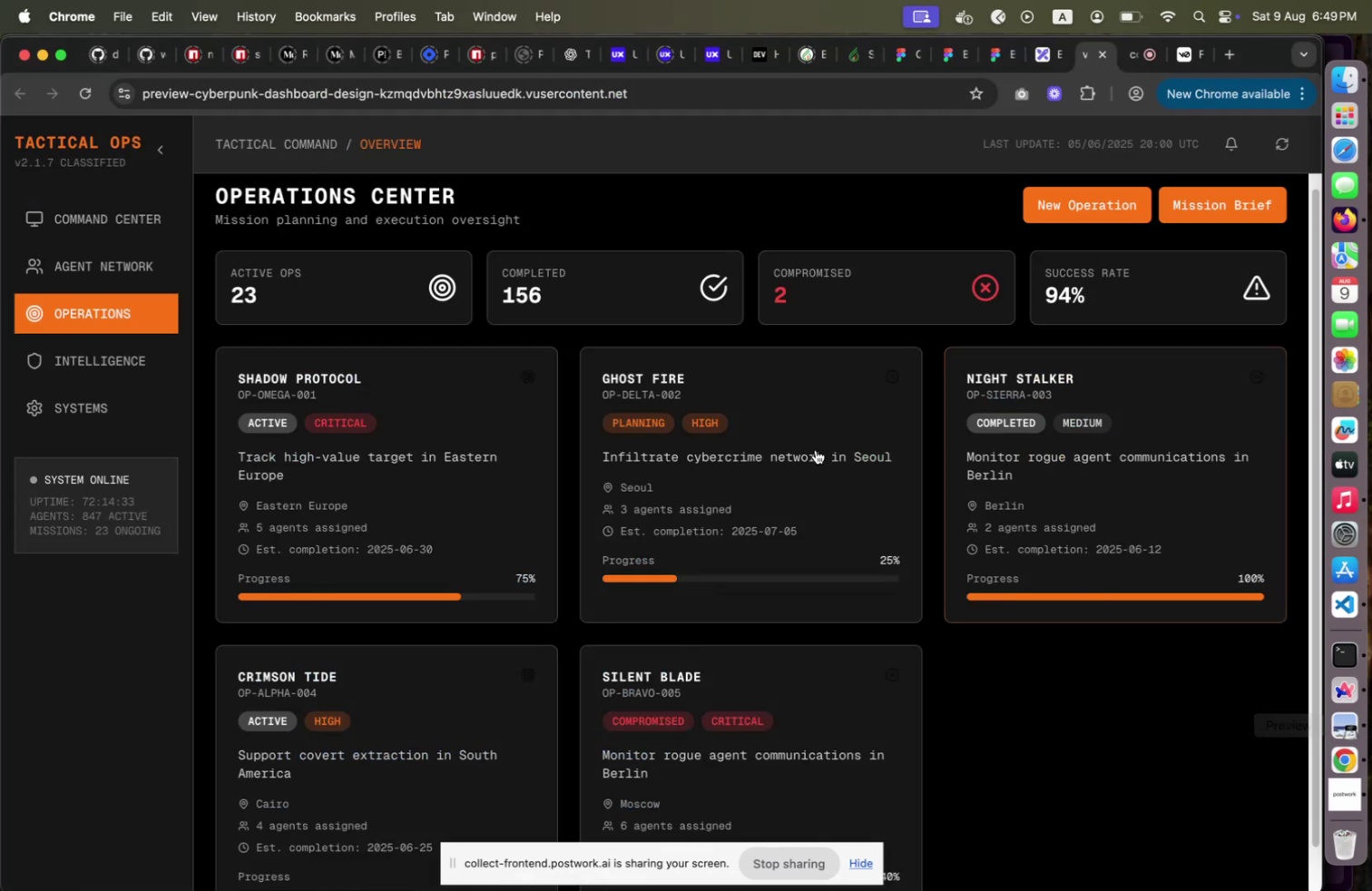 
wait(6.49)
 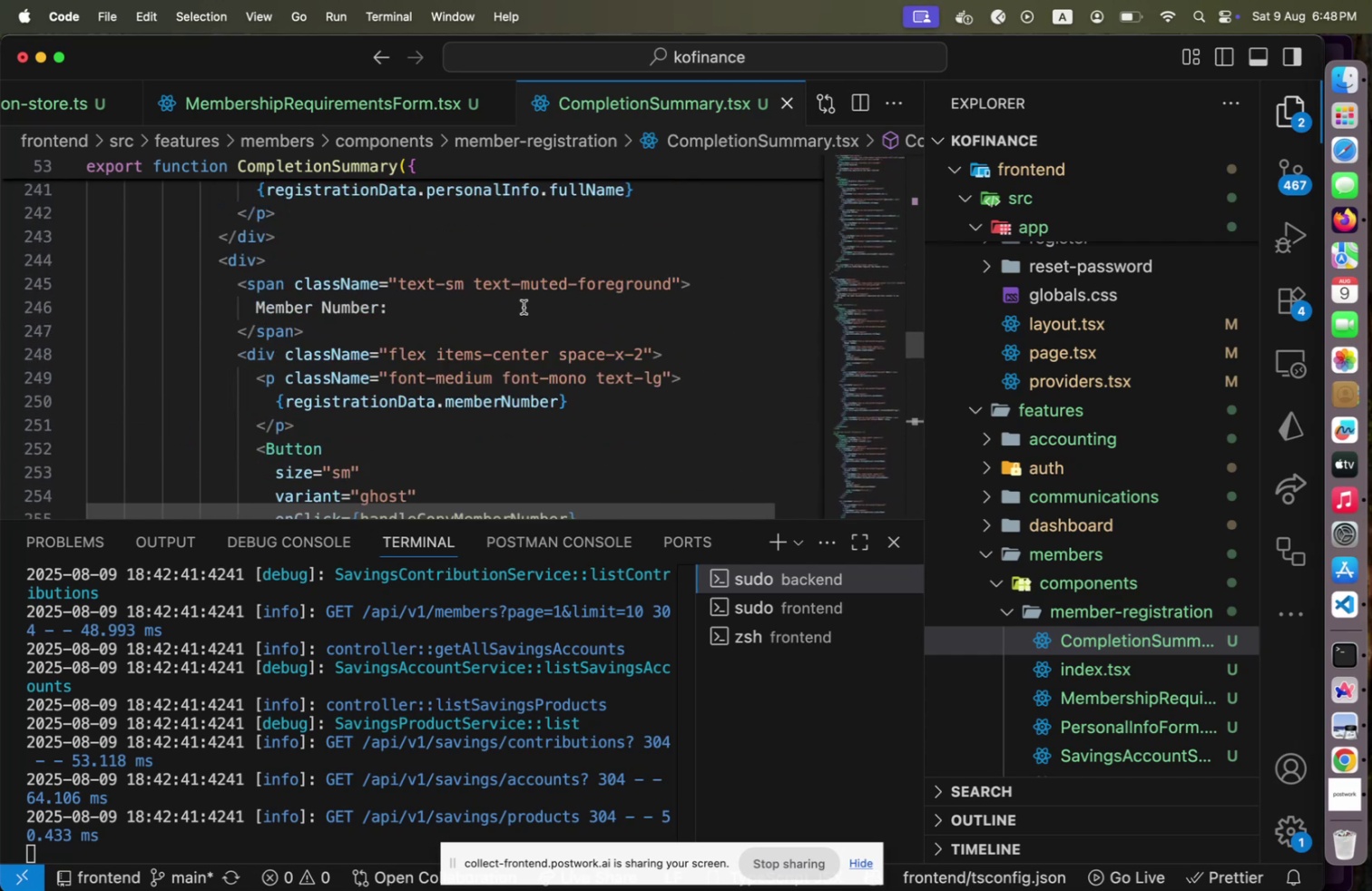 
left_click([1179, 58])
 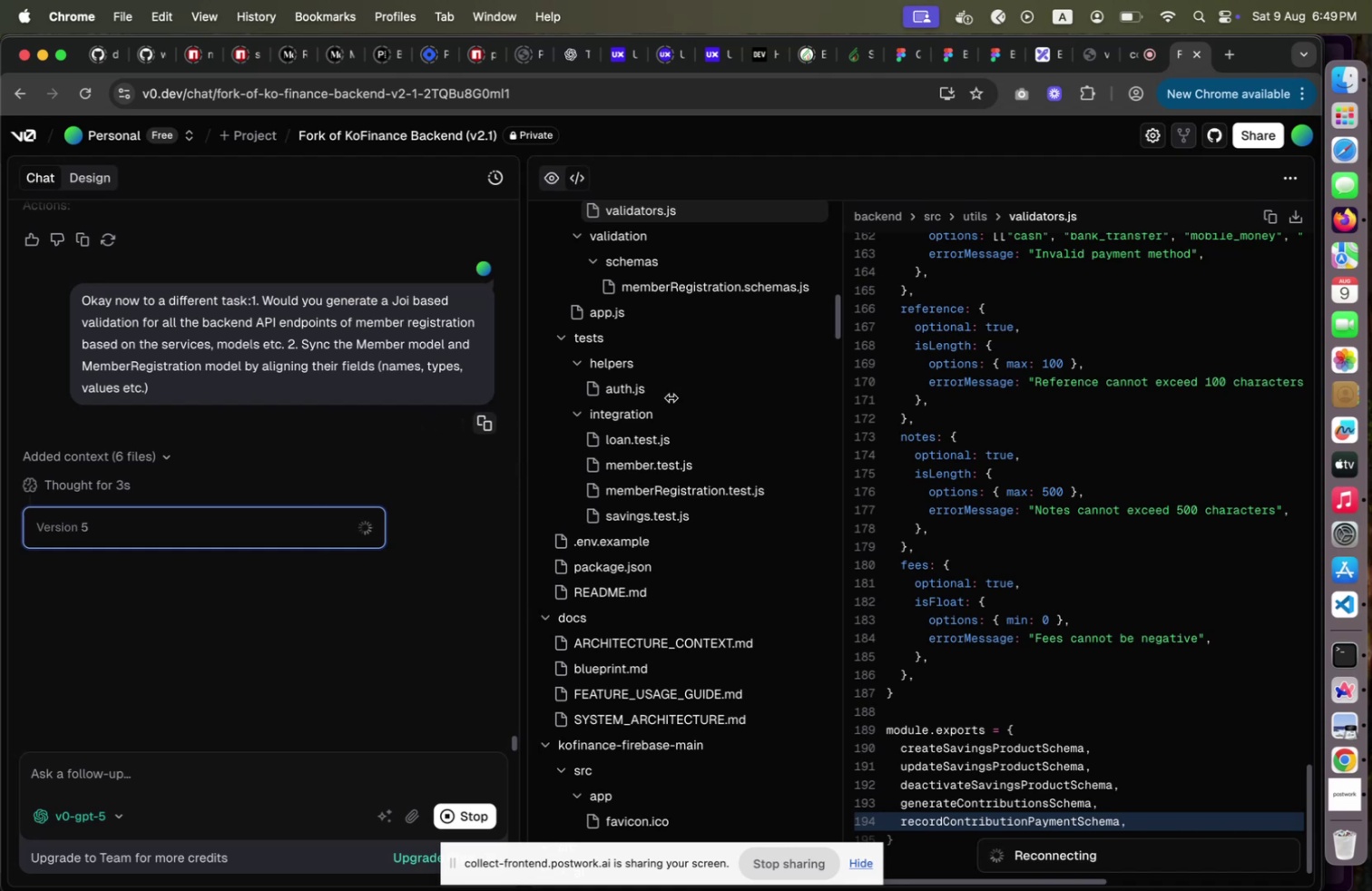 
scroll: coordinate [674, 409], scroll_direction: up, amount: 41.0
 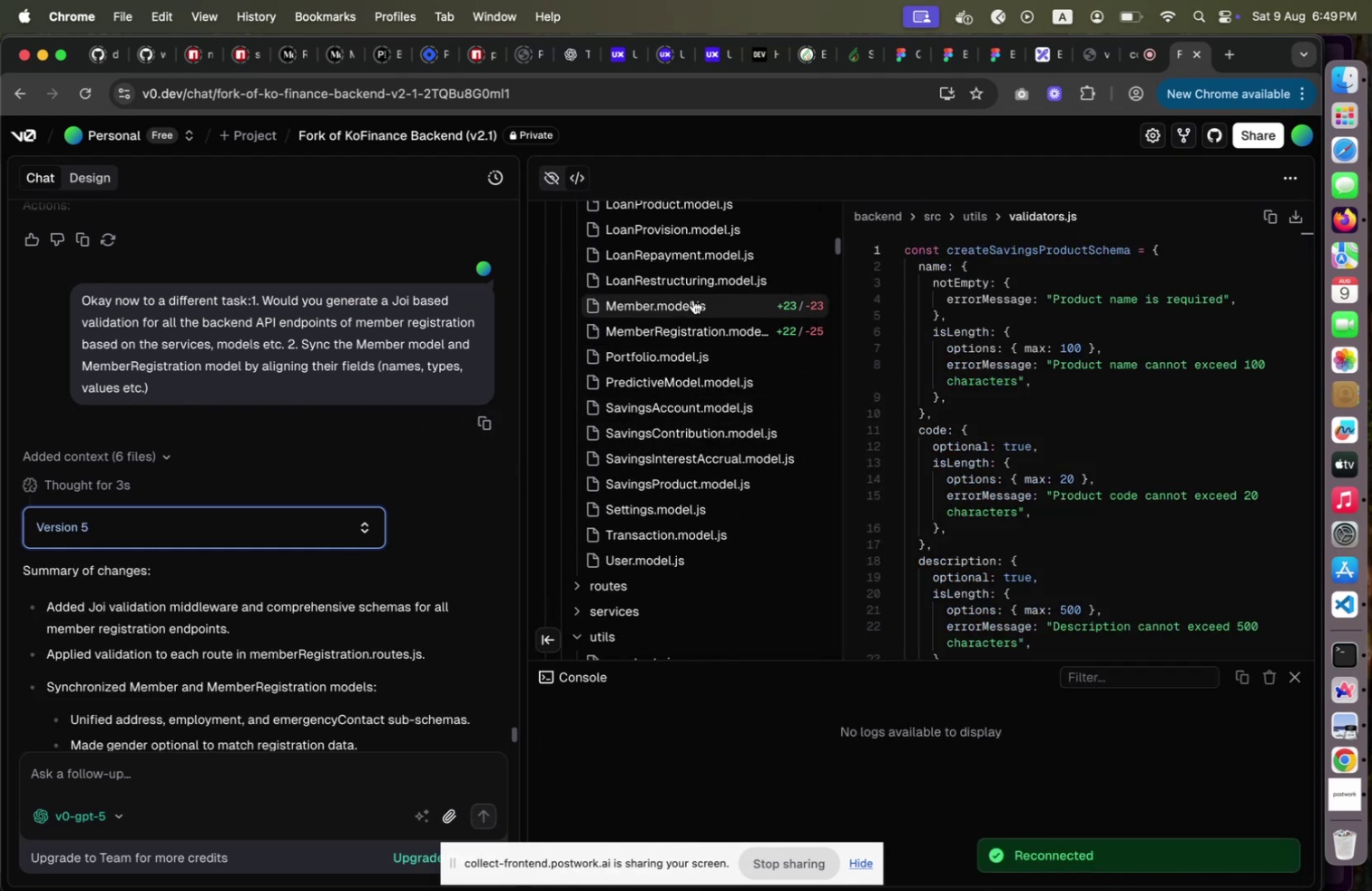 
left_click([693, 299])
 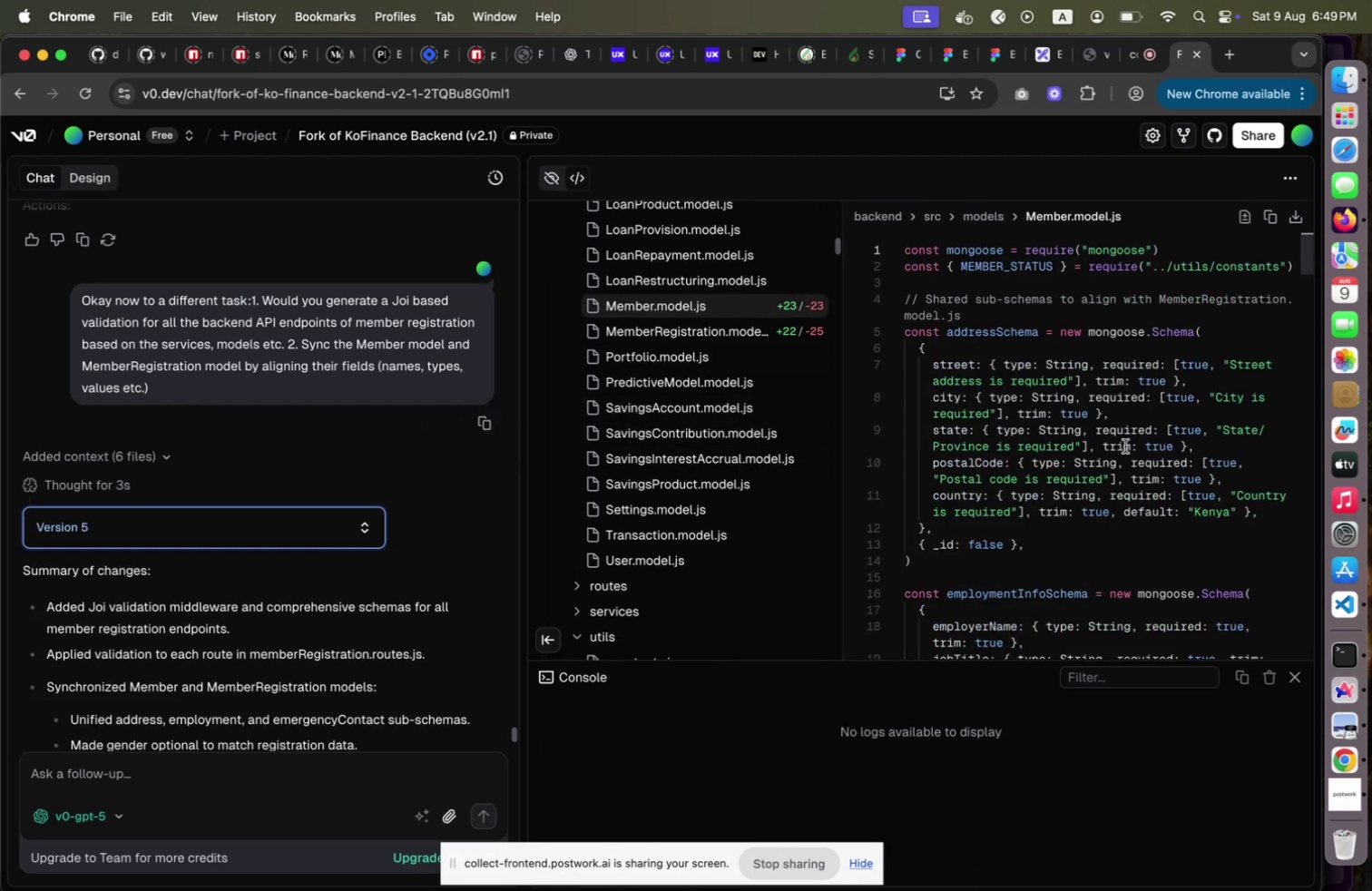 
scroll: coordinate [1051, 441], scroll_direction: down, amount: 17.0
 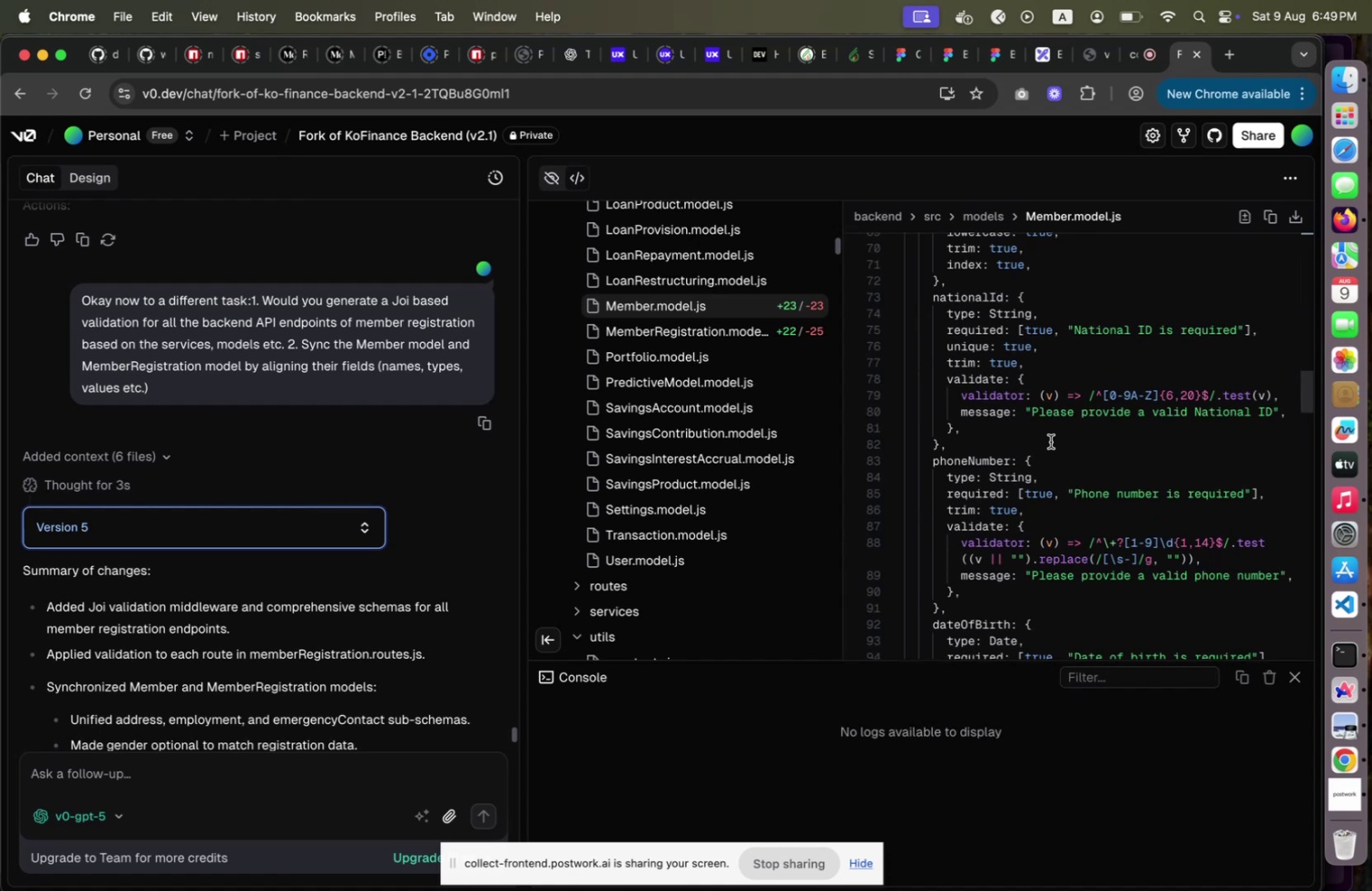 
scroll: coordinate [1051, 441], scroll_direction: down, amount: 2.0
 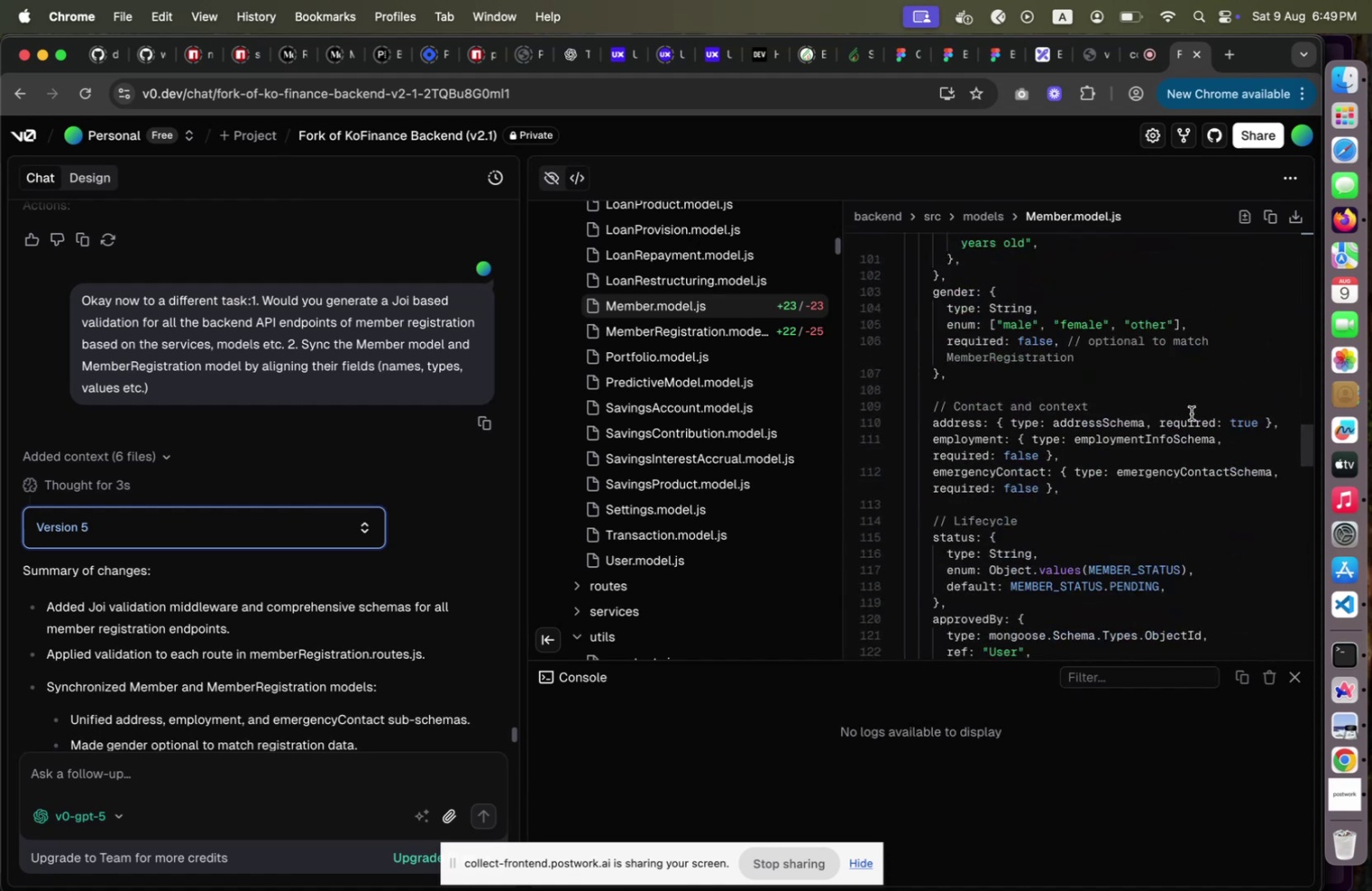 
wait(9.88)
 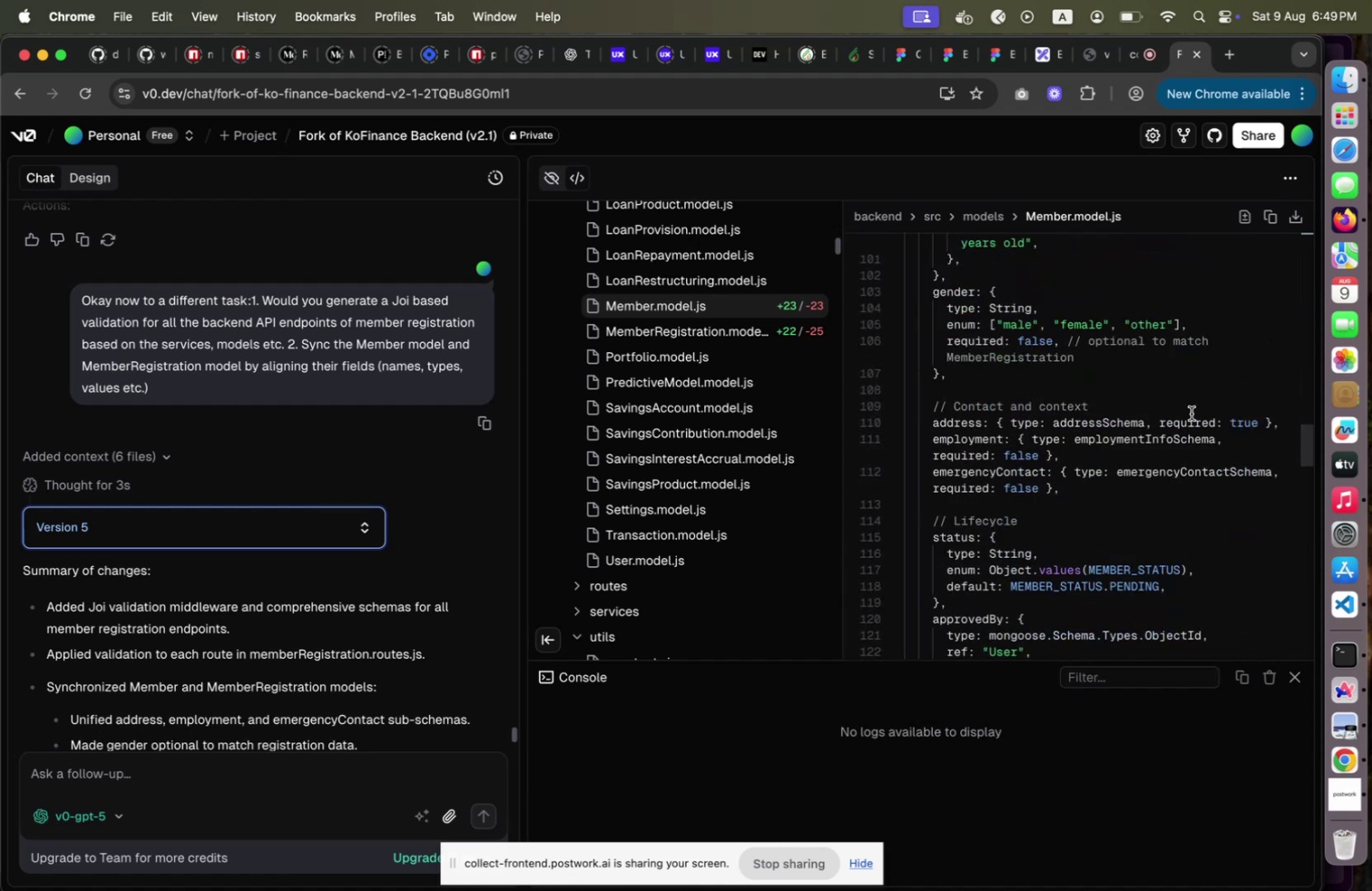 
scroll: coordinate [1189, 415], scroll_direction: down, amount: 18.0
 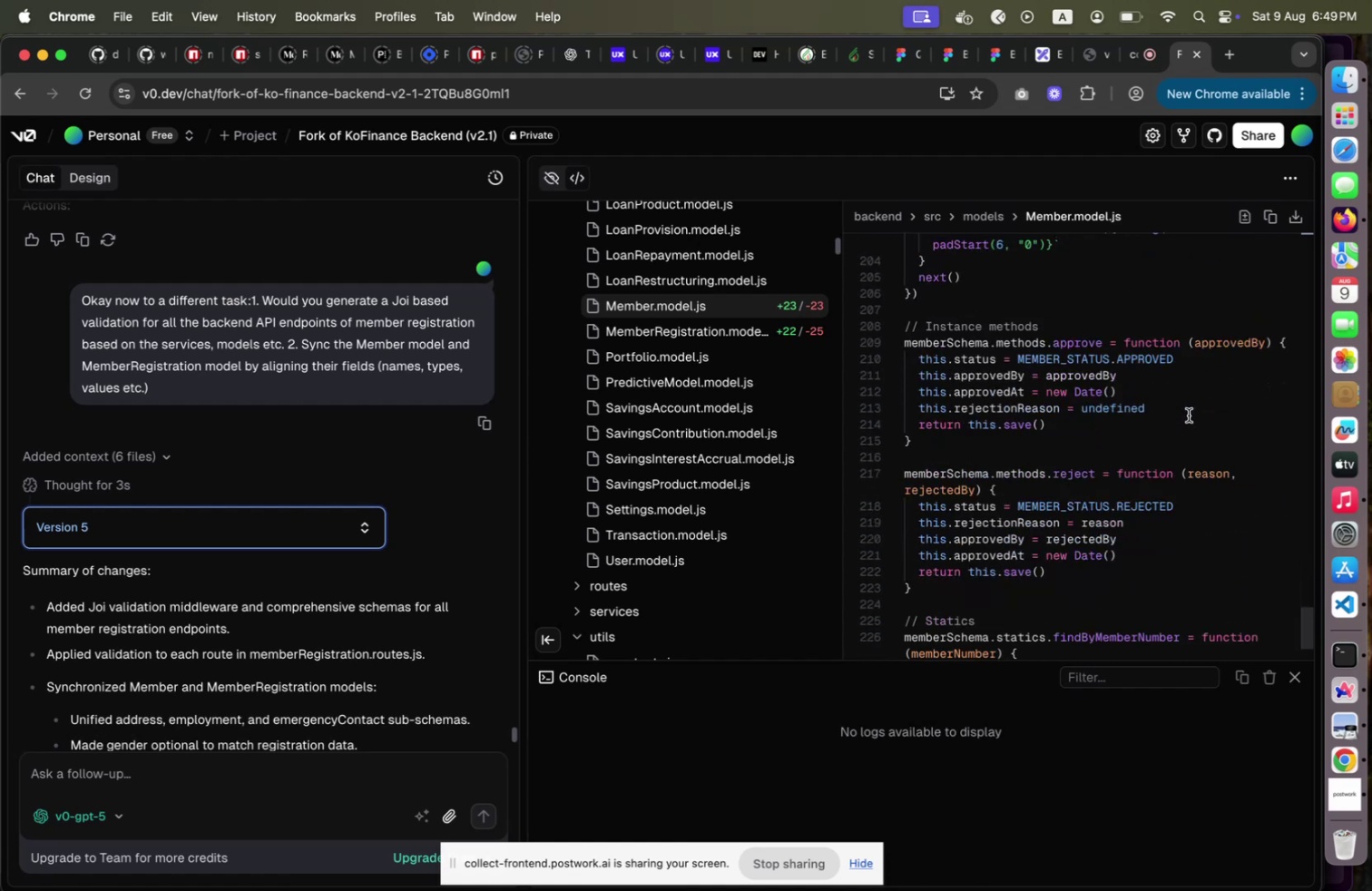 
scroll: coordinate [1189, 415], scroll_direction: down, amount: 1.0
 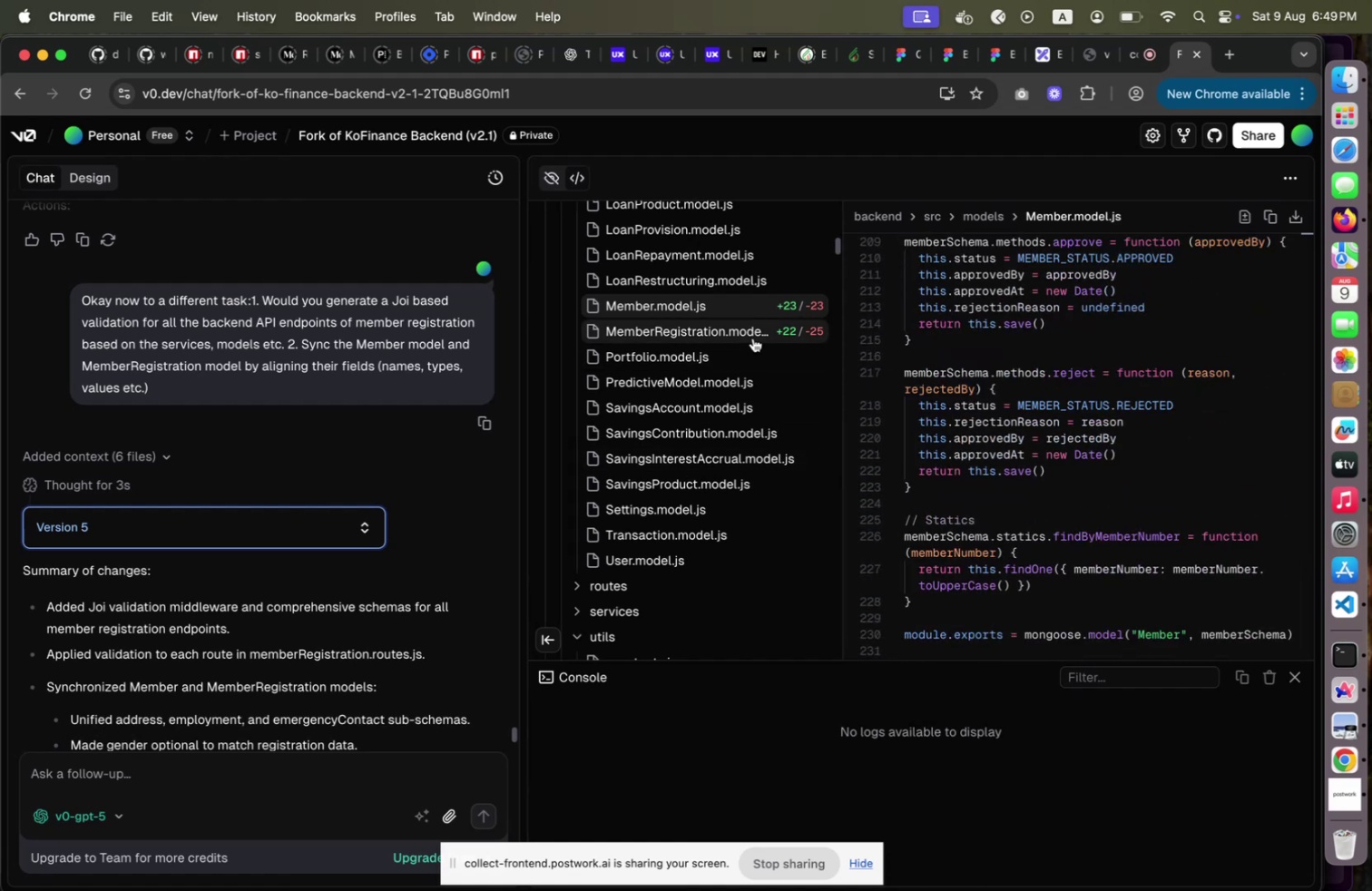 
left_click([753, 337])
 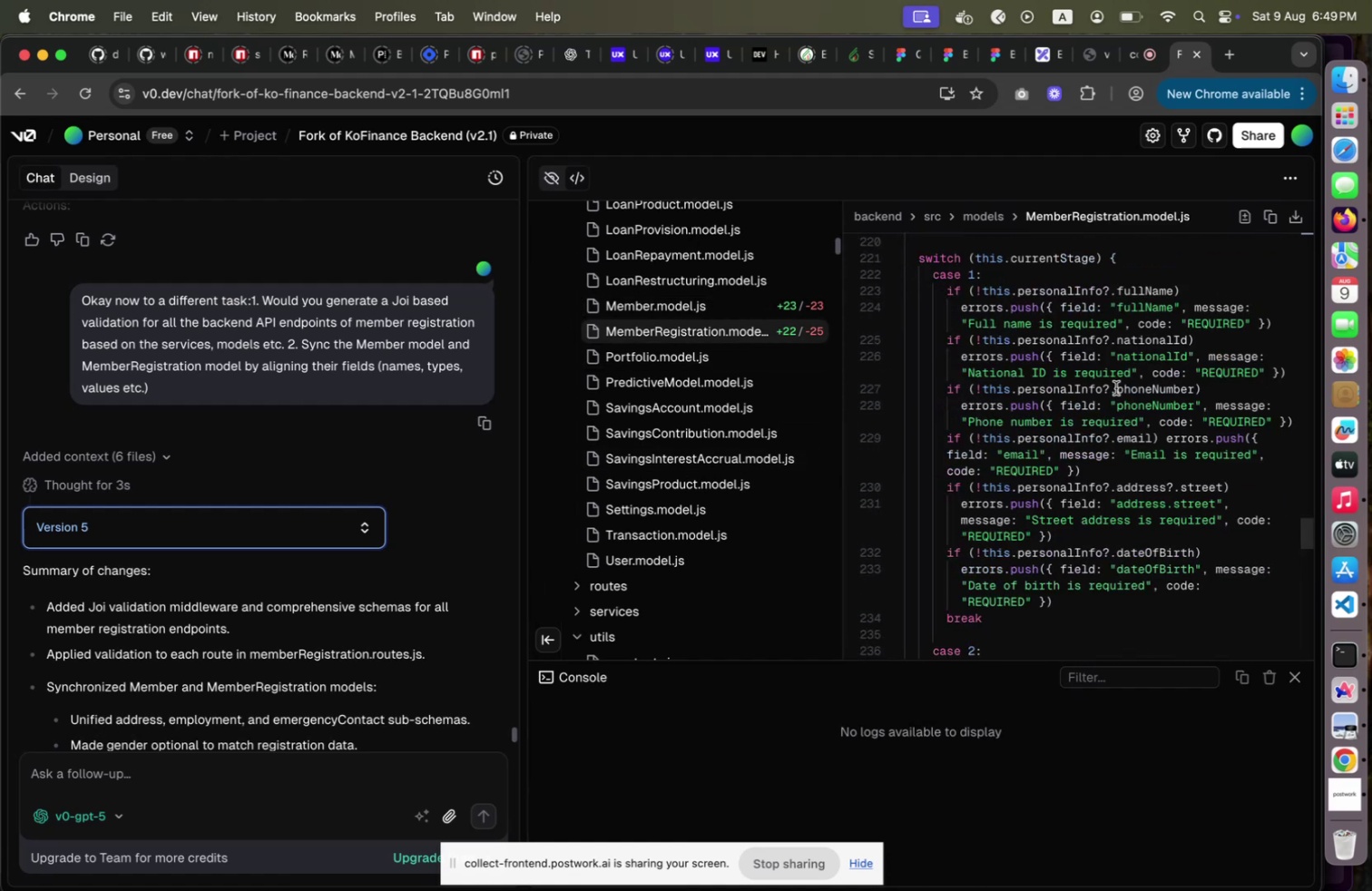 
scroll: coordinate [1114, 396], scroll_direction: up, amount: 2.0
 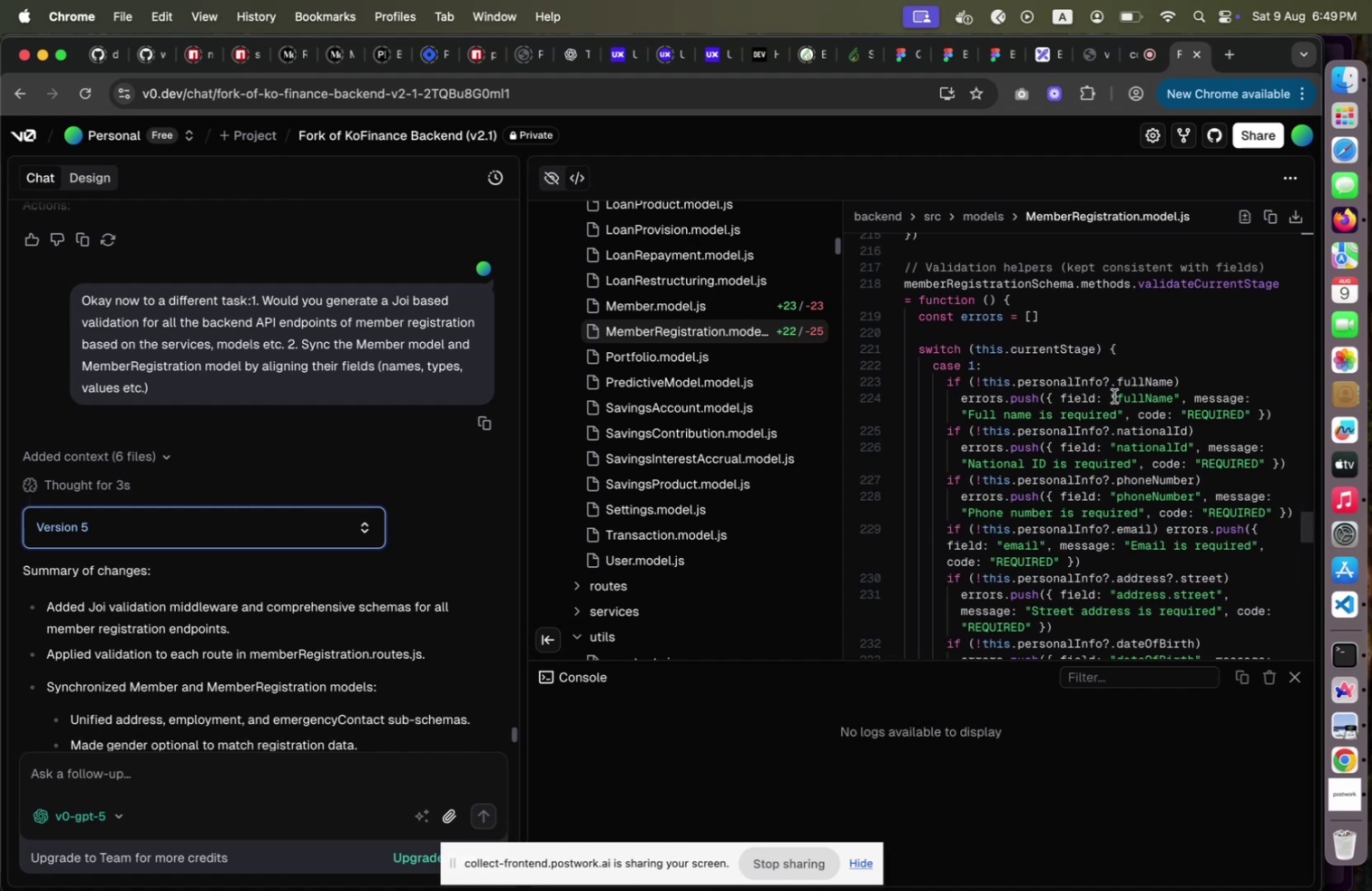 
scroll: coordinate [1114, 396], scroll_direction: down, amount: 2.0
 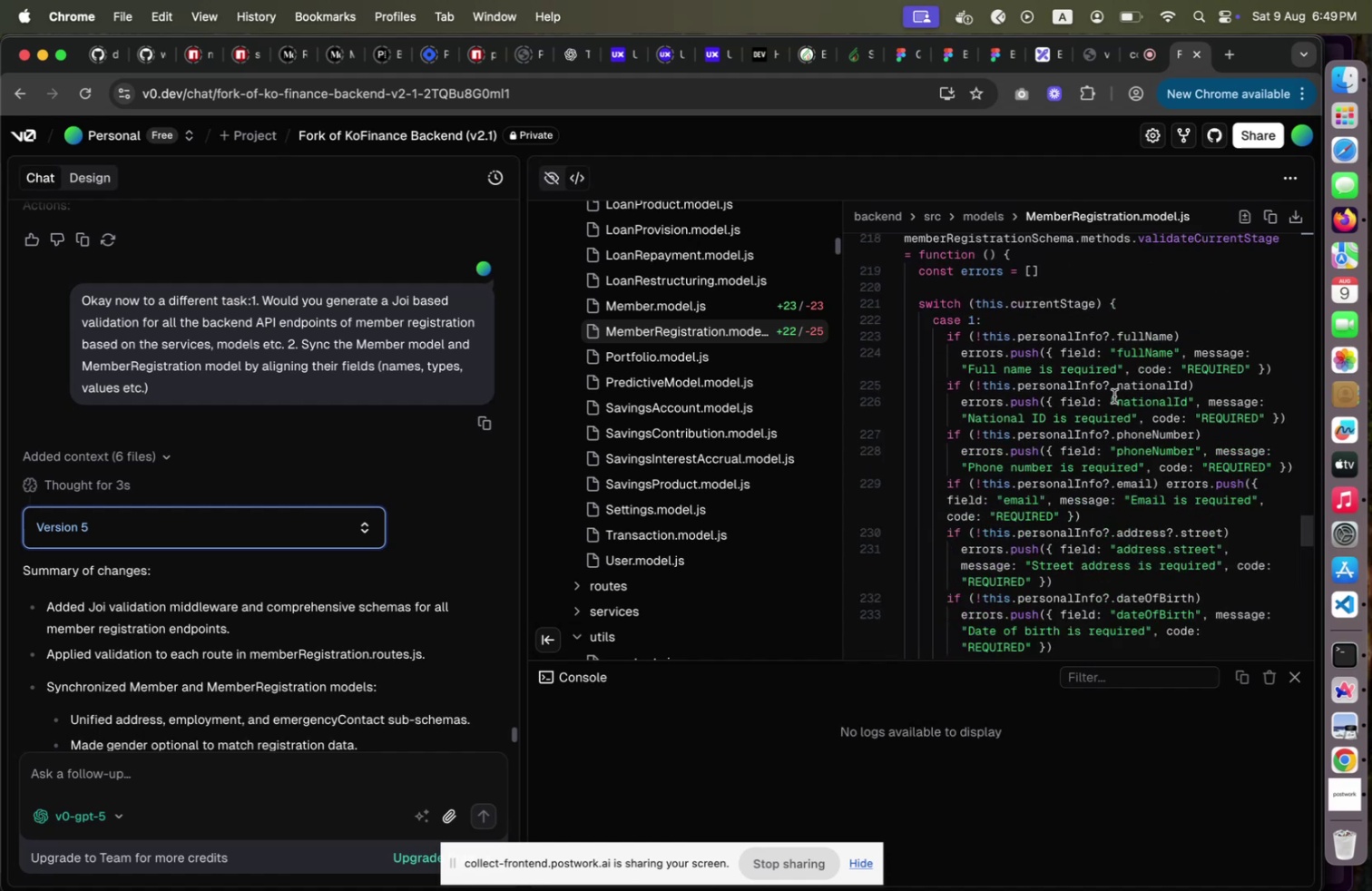 
scroll: coordinate [1114, 396], scroll_direction: up, amount: 2.0
 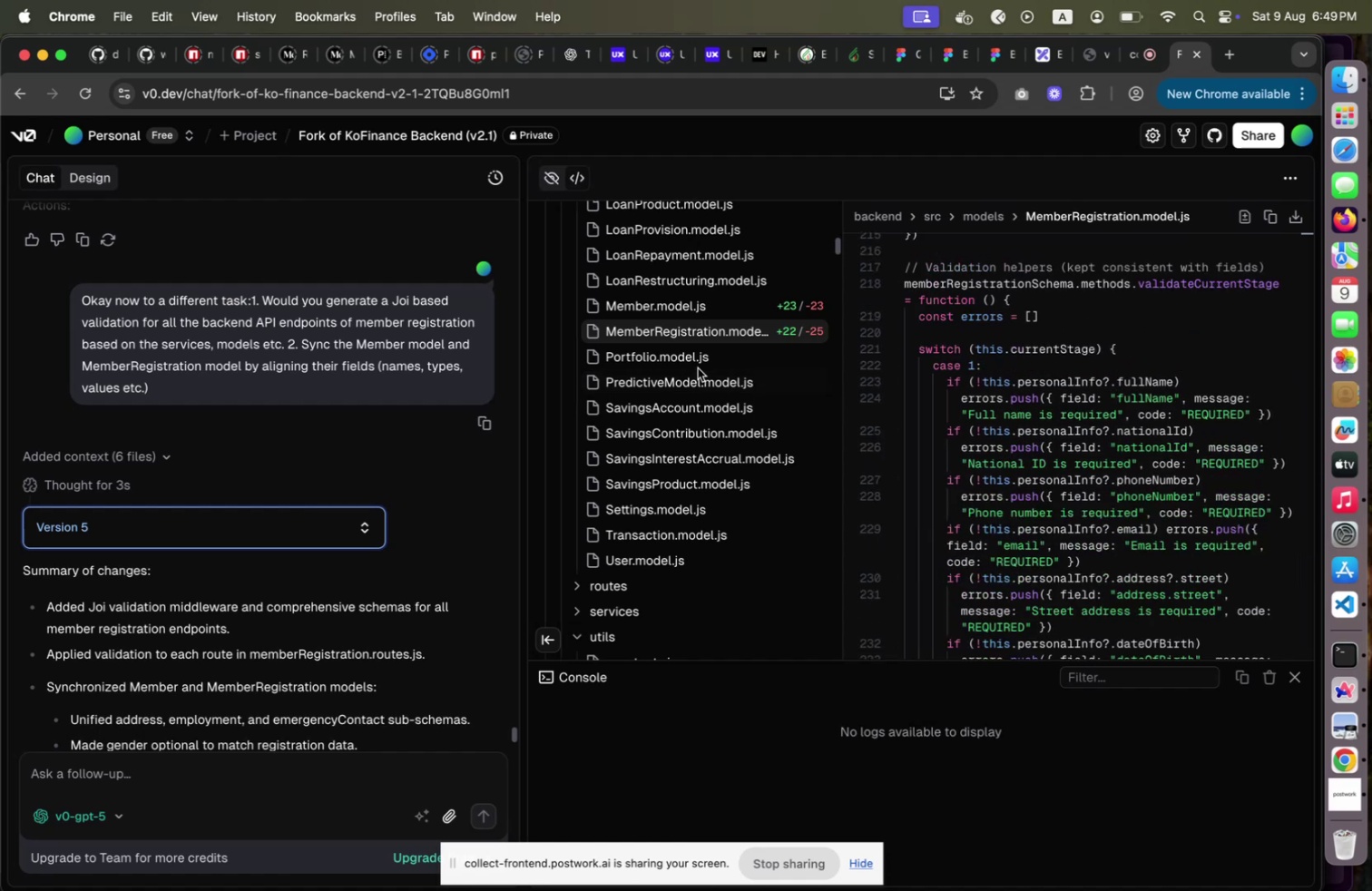 
scroll: coordinate [728, 445], scroll_direction: down, amount: 13.0
 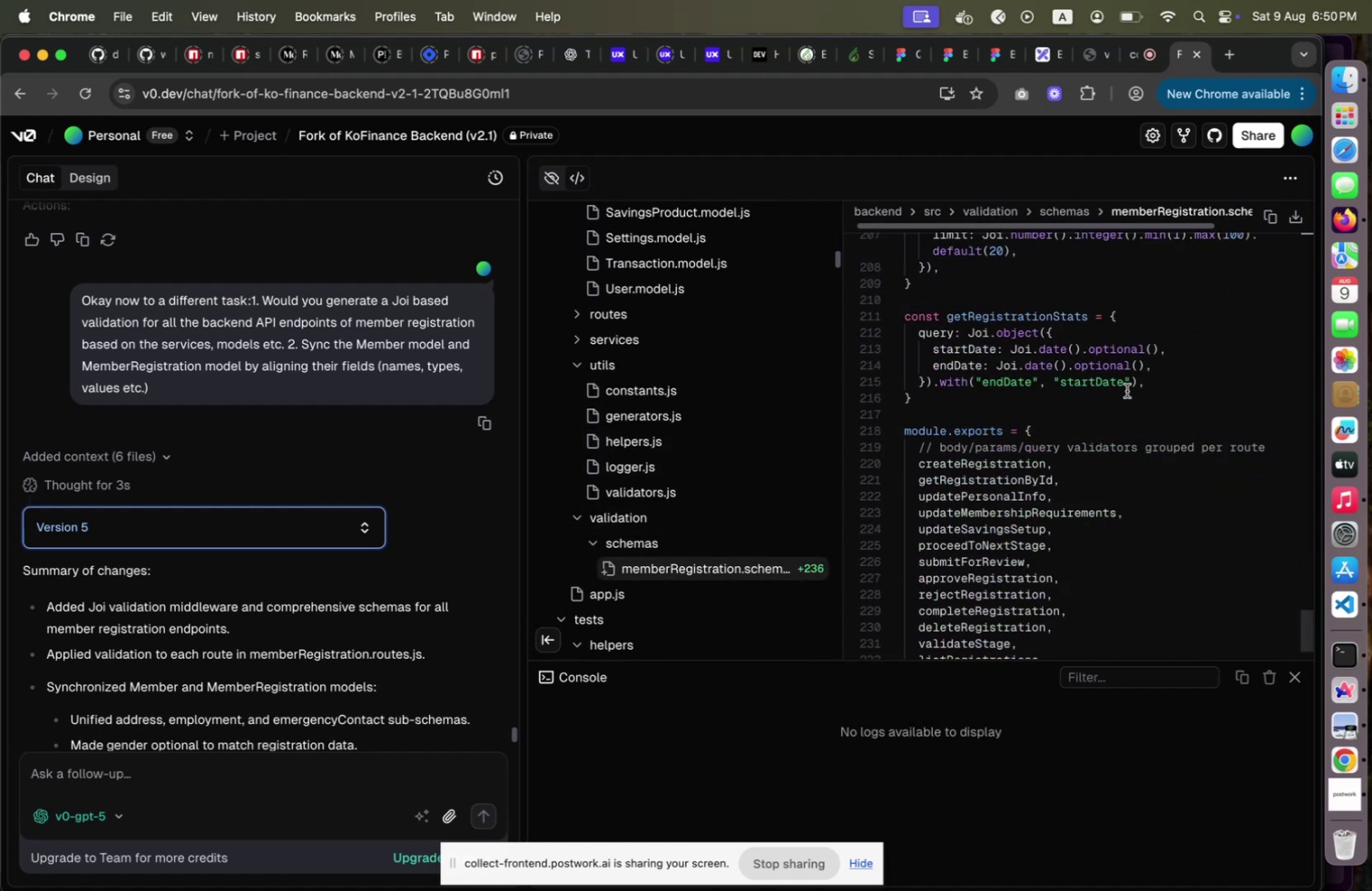 
scroll: coordinate [1122, 407], scroll_direction: up, amount: 17.0
 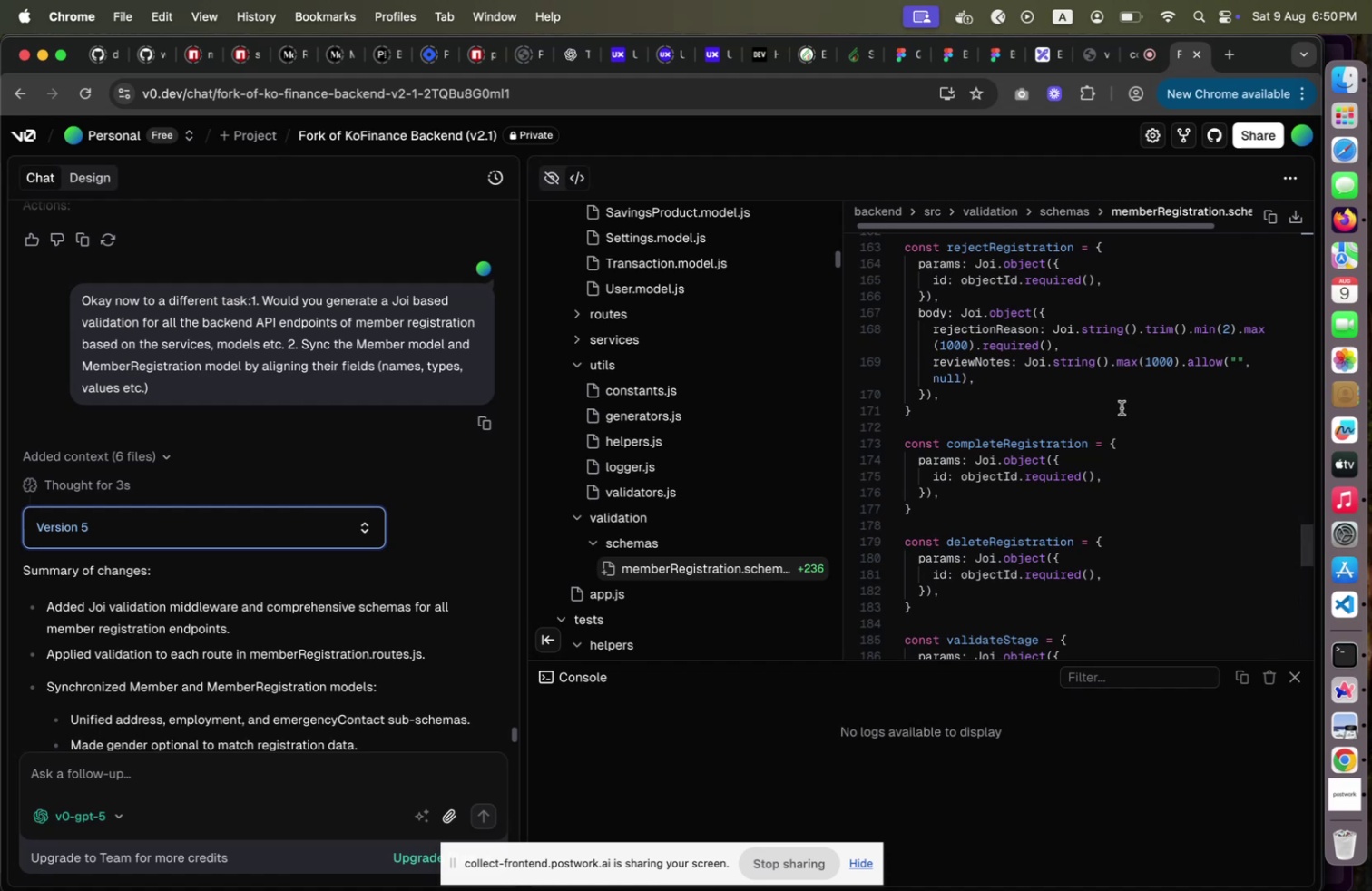 
wait(5.51)
 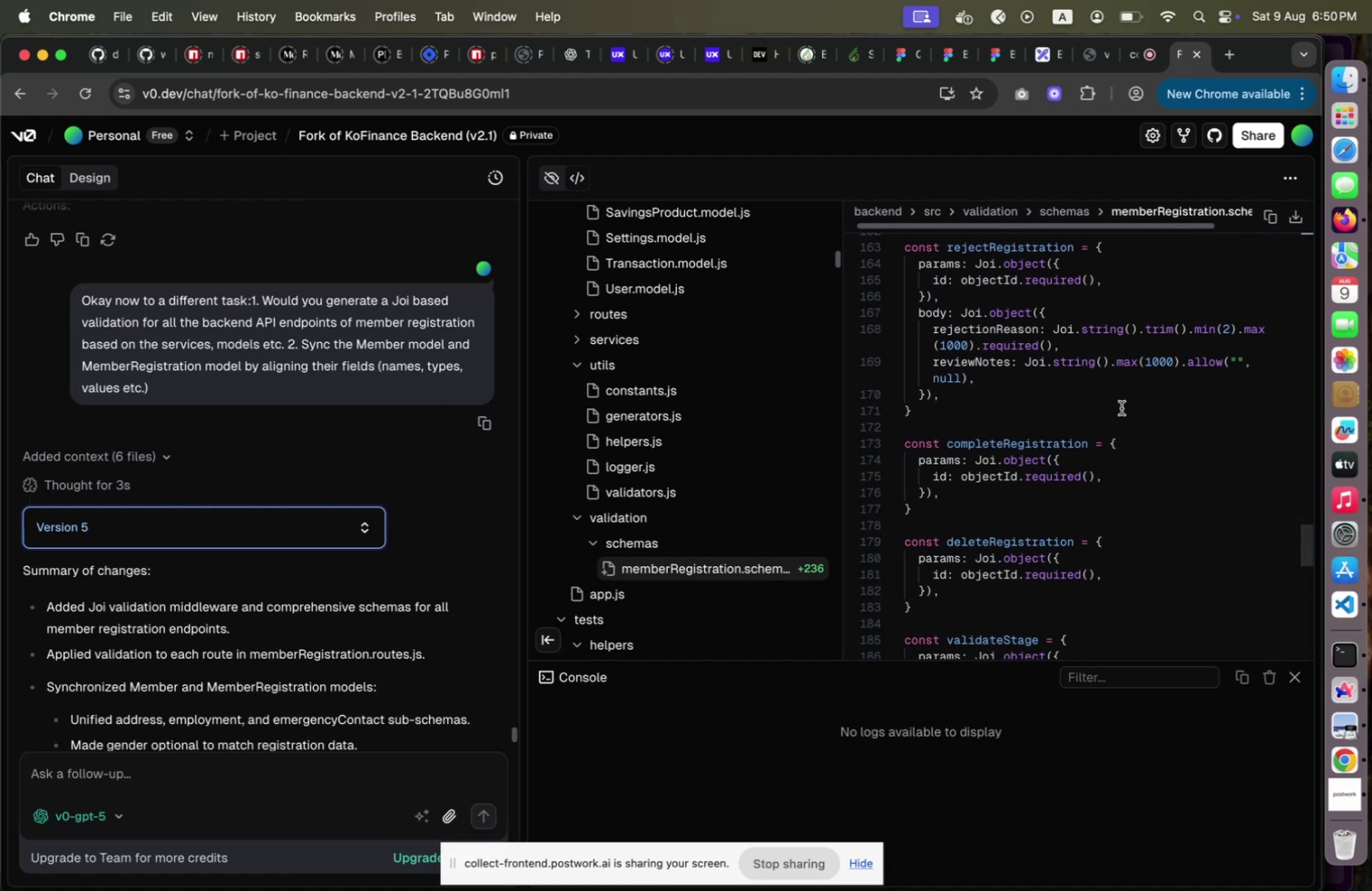 
scroll: coordinate [1122, 407], scroll_direction: up, amount: 64.0
 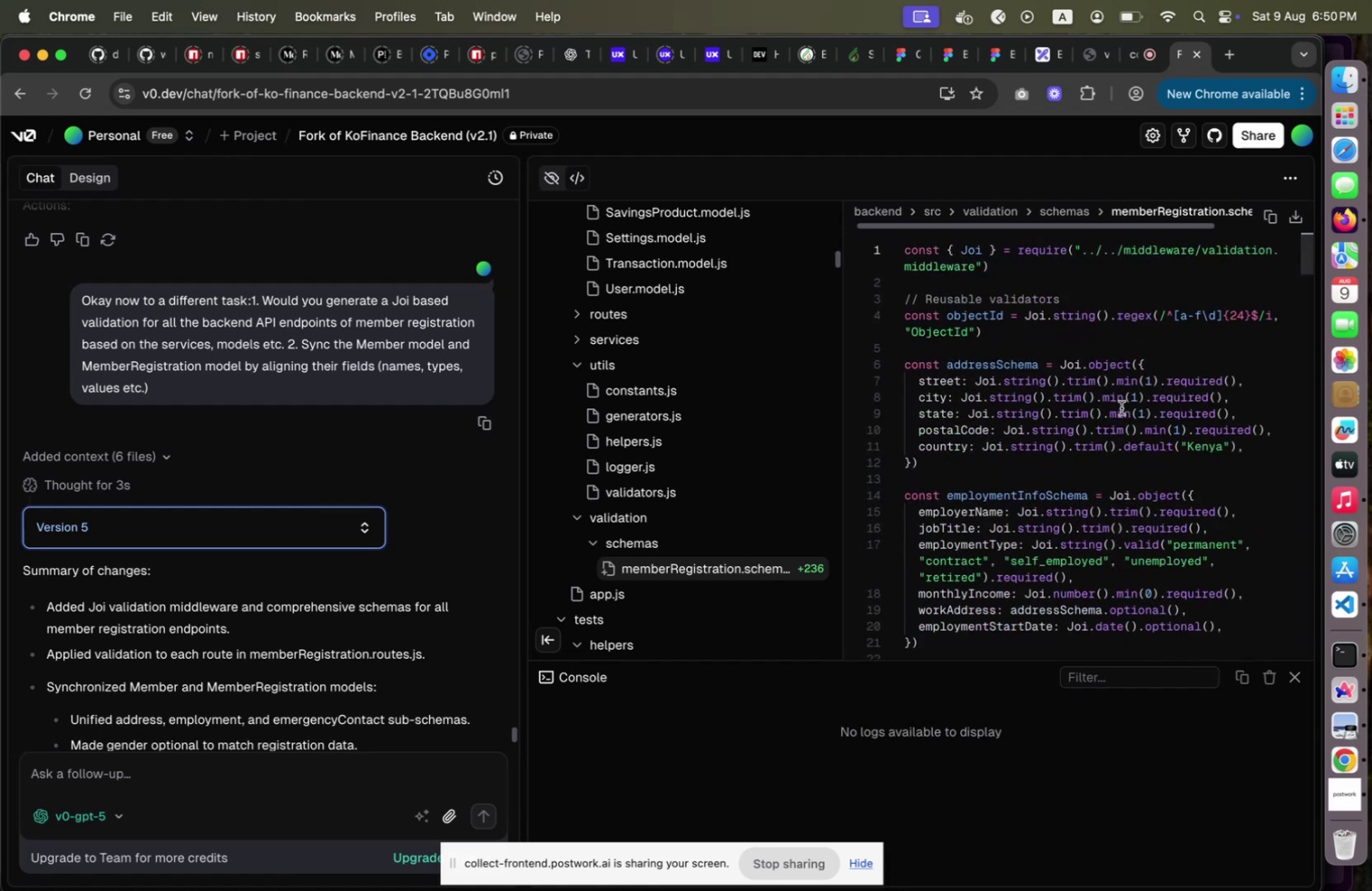 
scroll: coordinate [1122, 407], scroll_direction: down, amount: 20.0
 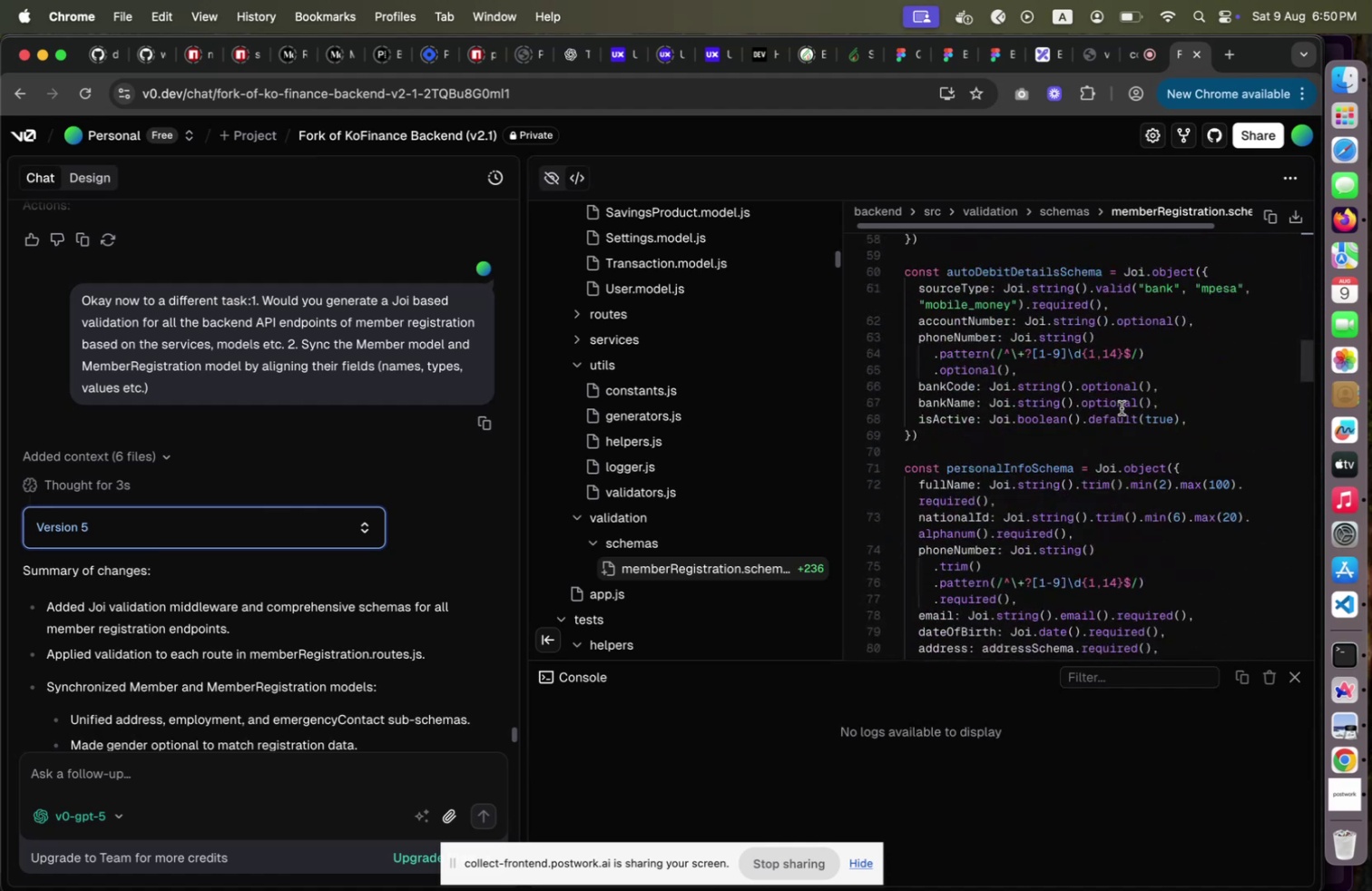 
scroll: coordinate [1122, 407], scroll_direction: down, amount: 2.0
 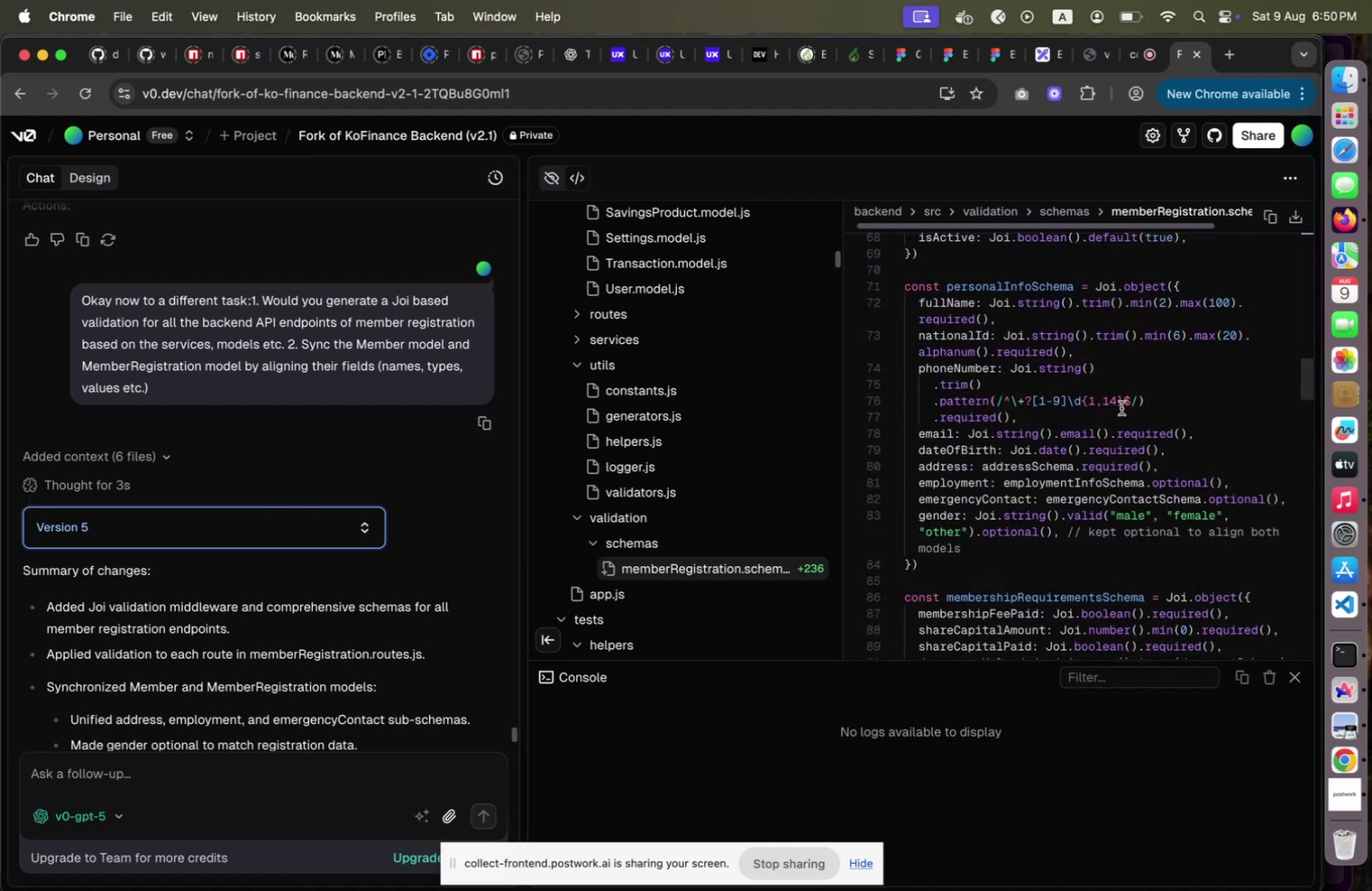 
wait(11.17)
 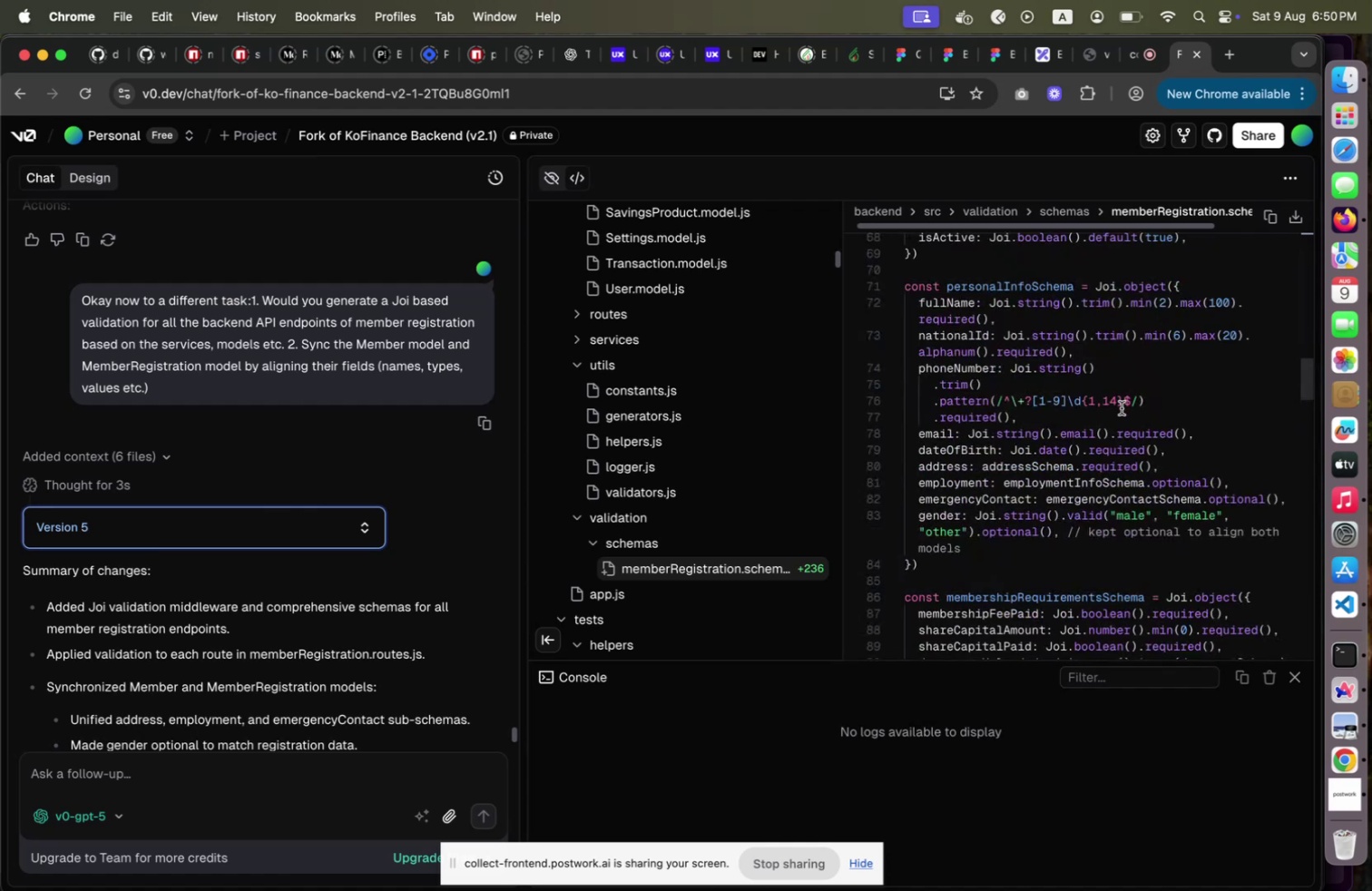 
scroll: coordinate [1120, 409], scroll_direction: down, amount: 2.0
 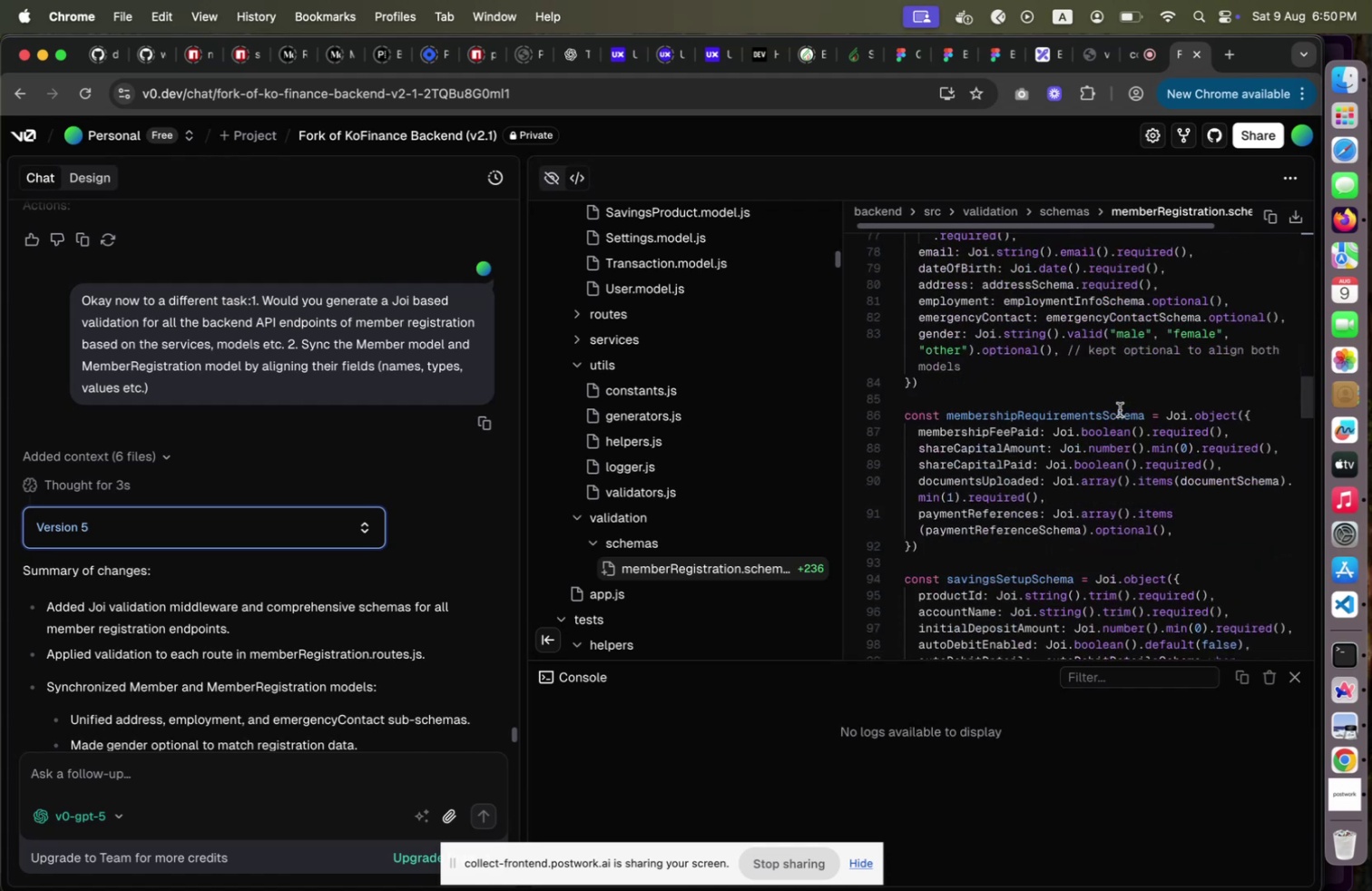 
wait(5.85)
 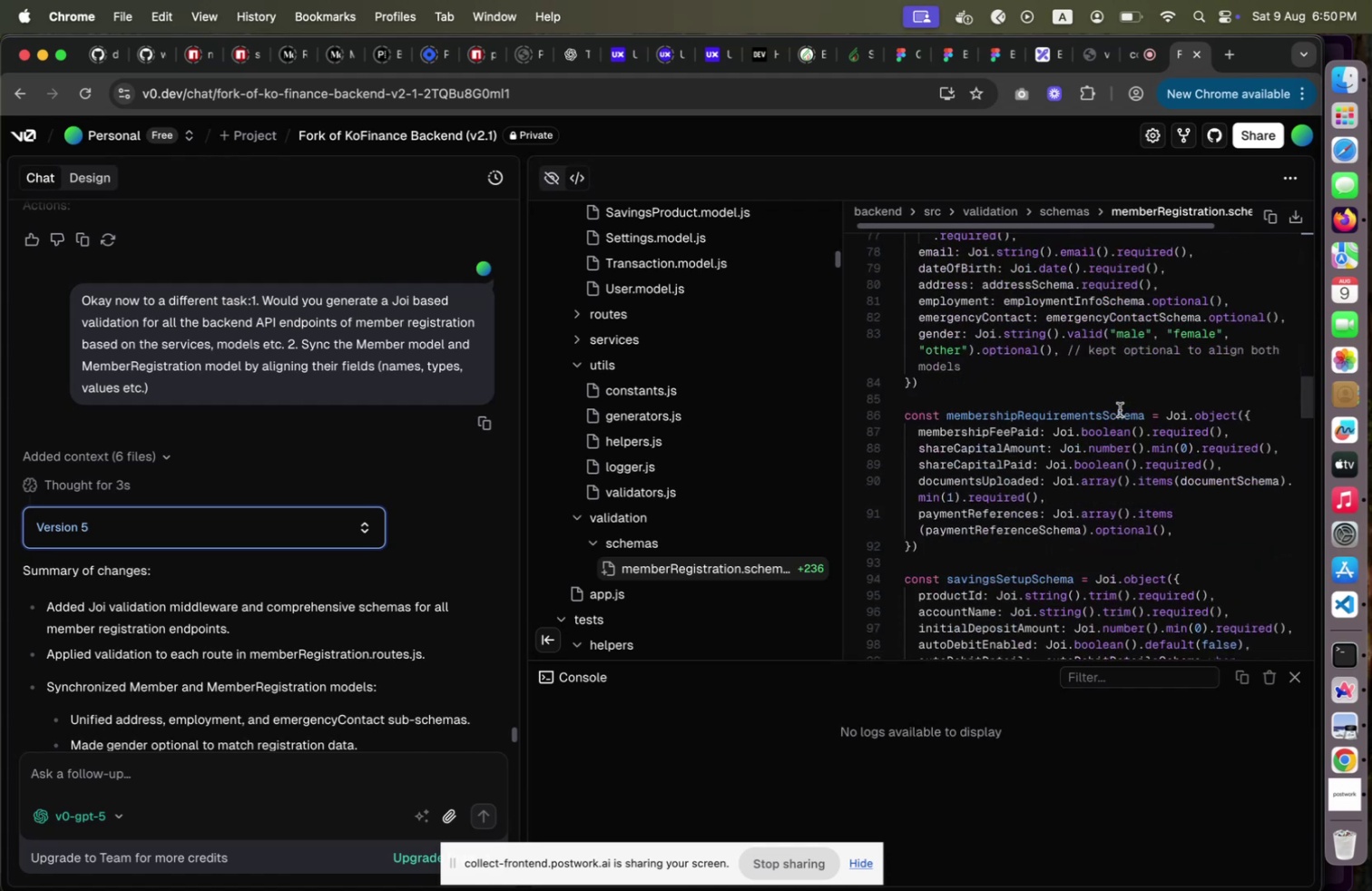 
scroll: coordinate [1120, 409], scroll_direction: down, amount: 1.0
 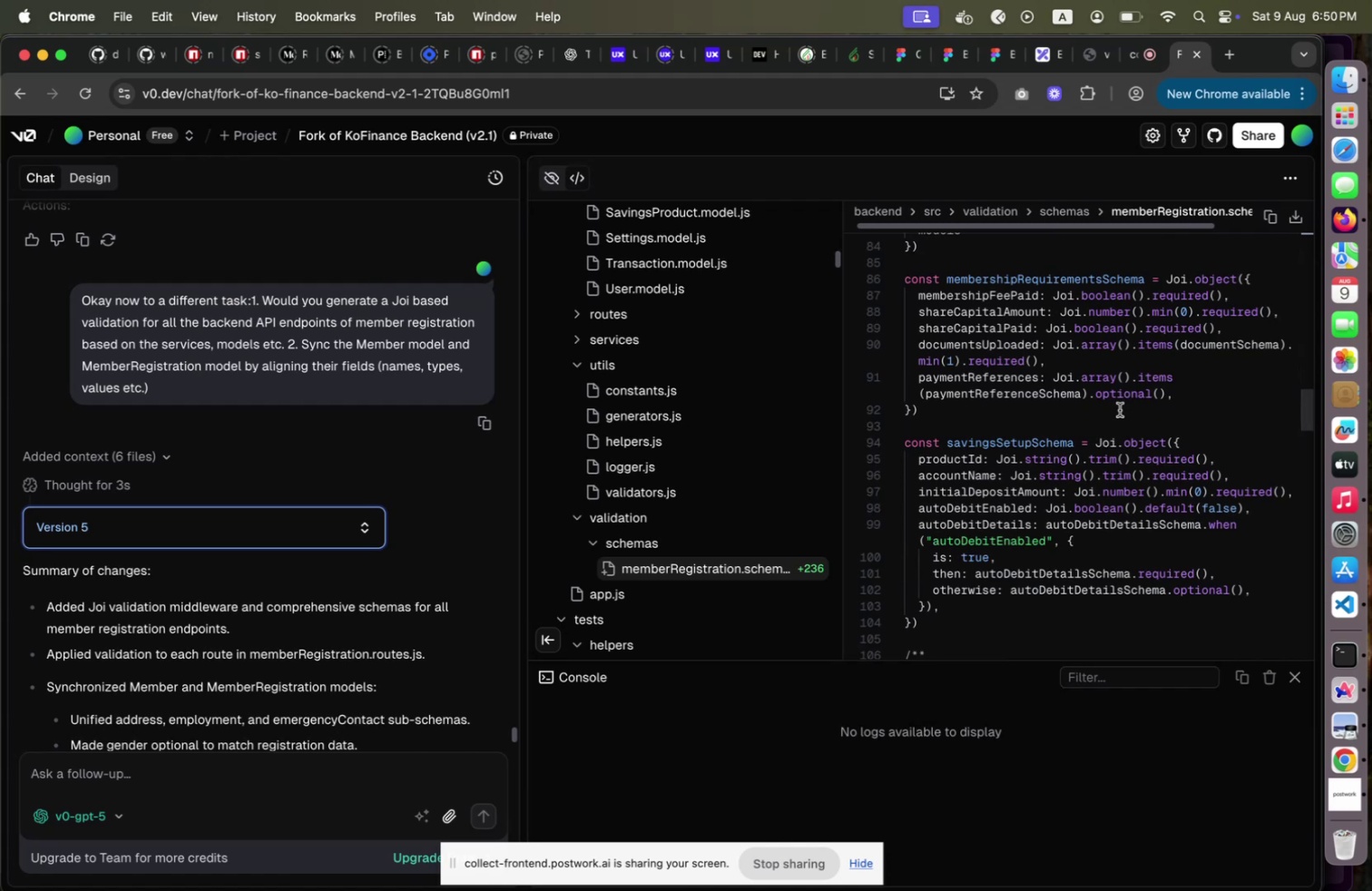 
wait(10.66)
 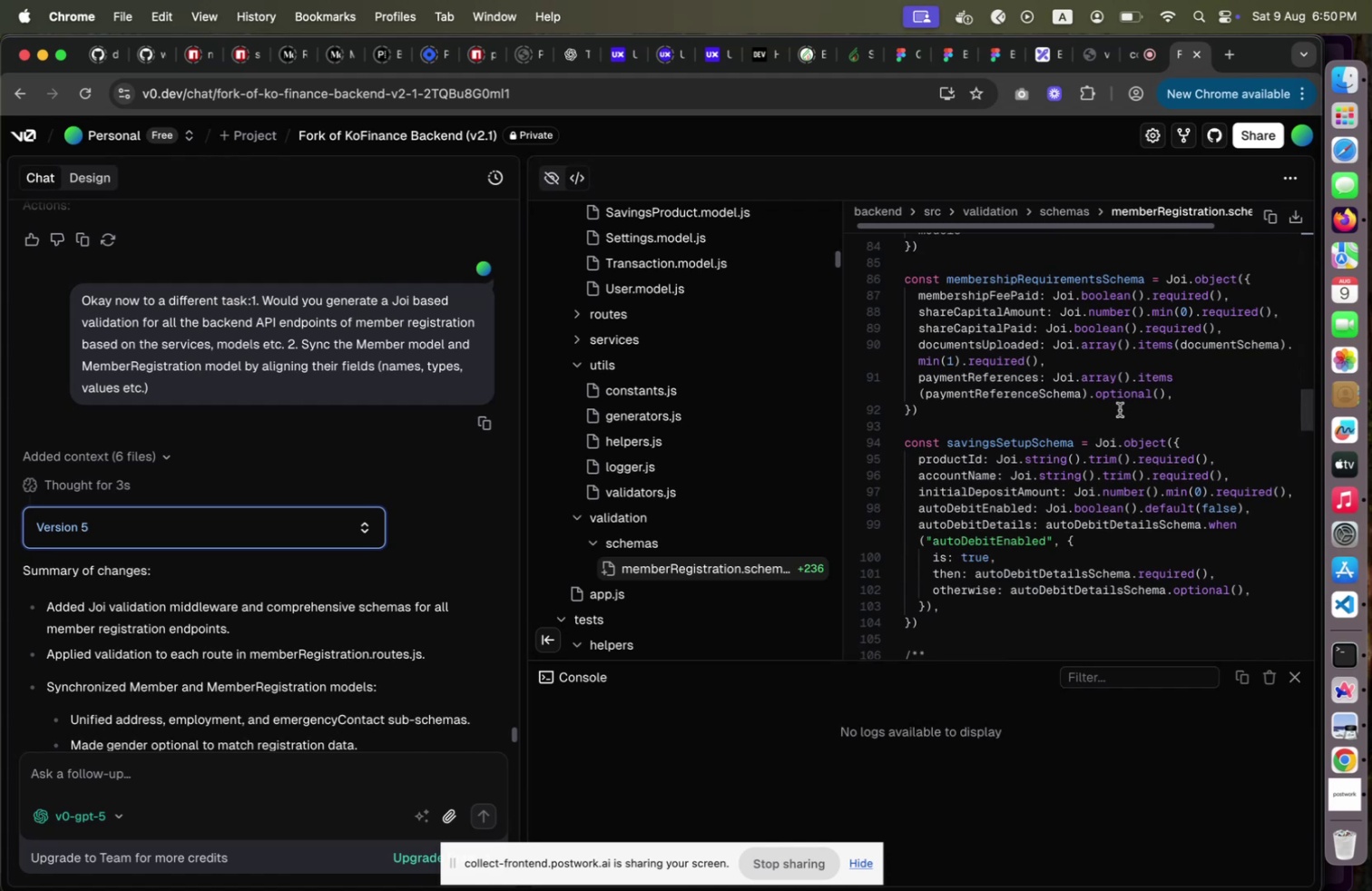 
scroll: coordinate [1119, 410], scroll_direction: down, amount: 1.0
 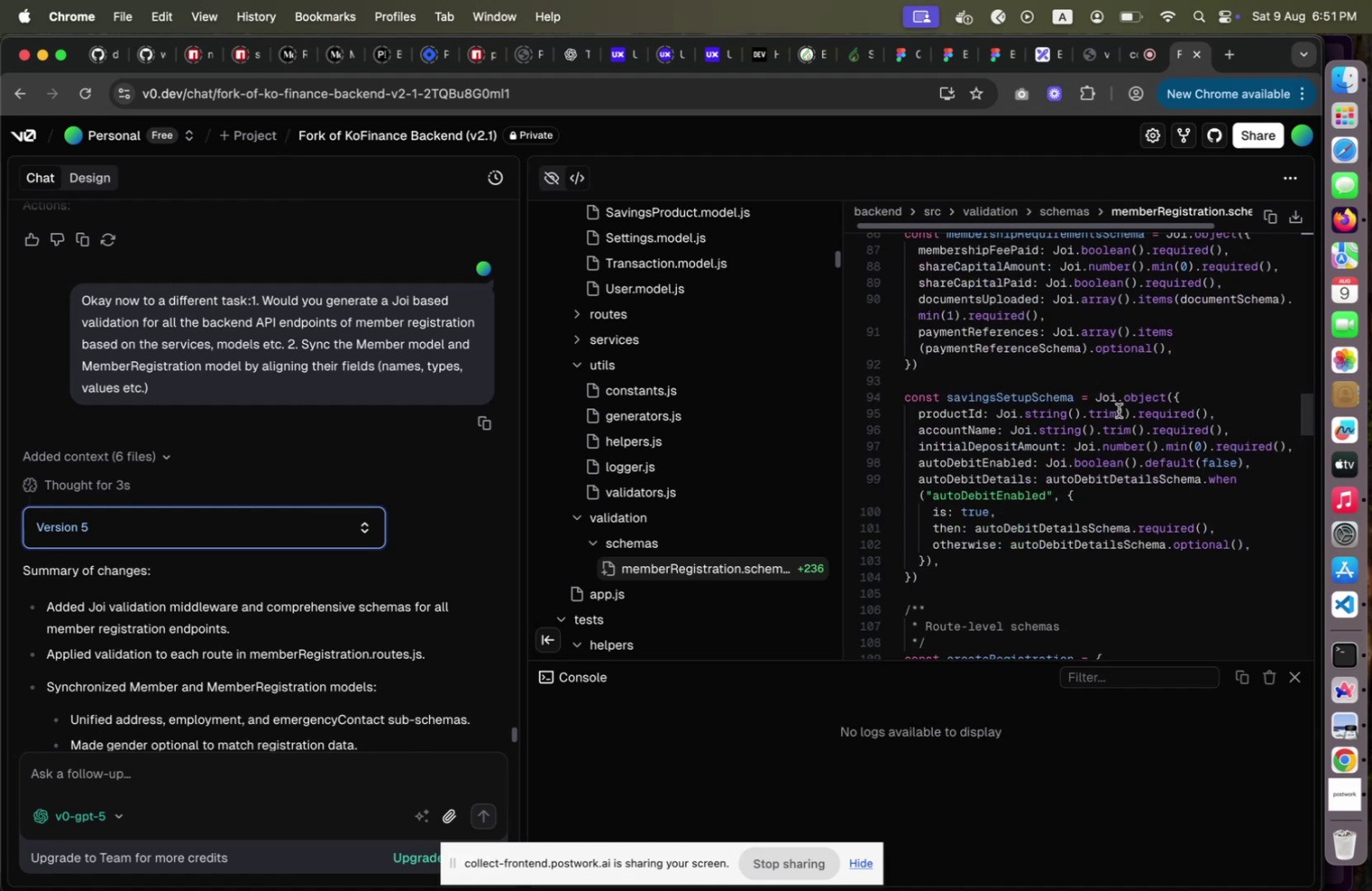 
wait(7.1)
 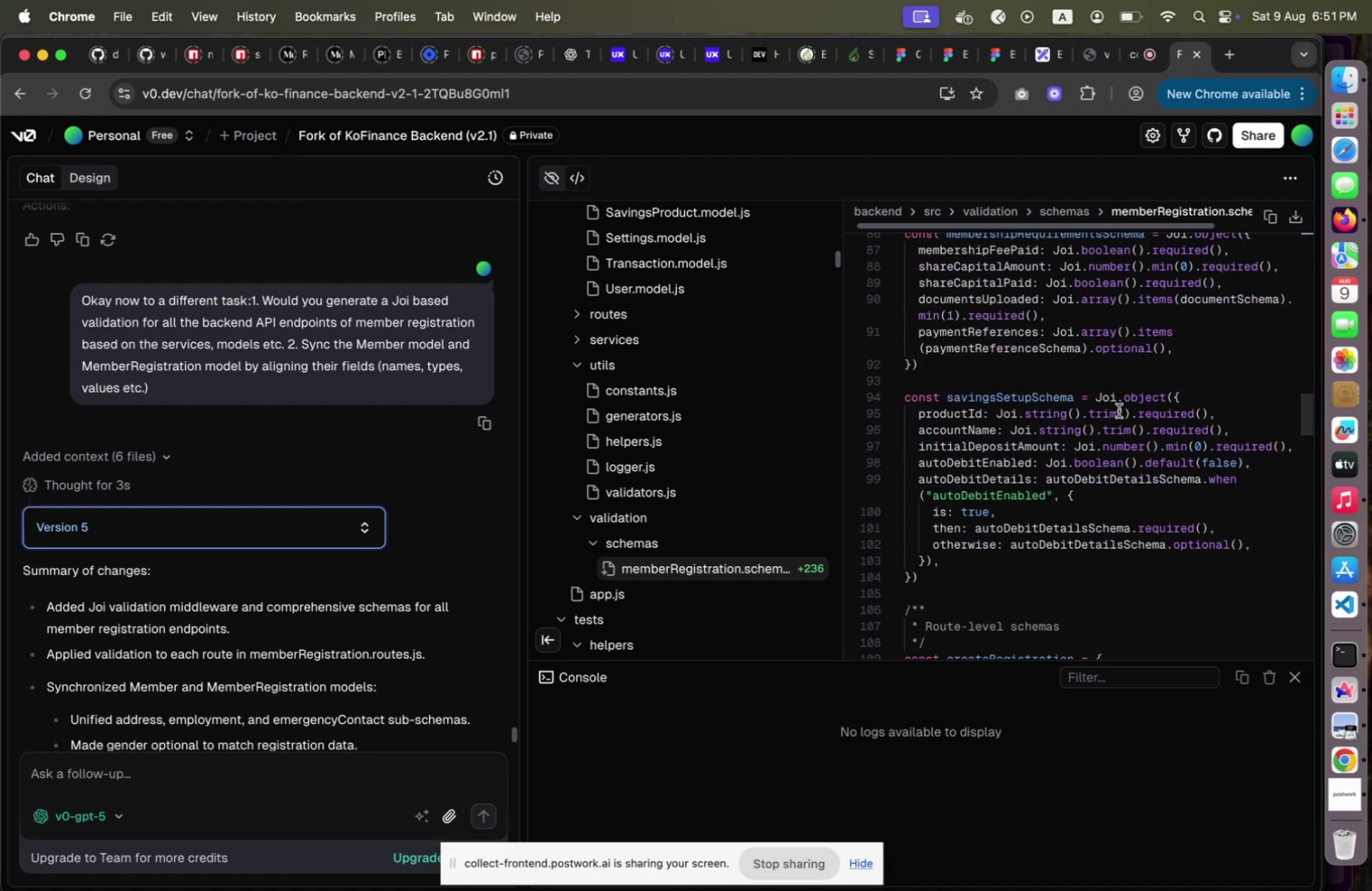 
scroll: coordinate [1119, 410], scroll_direction: down, amount: 5.0
 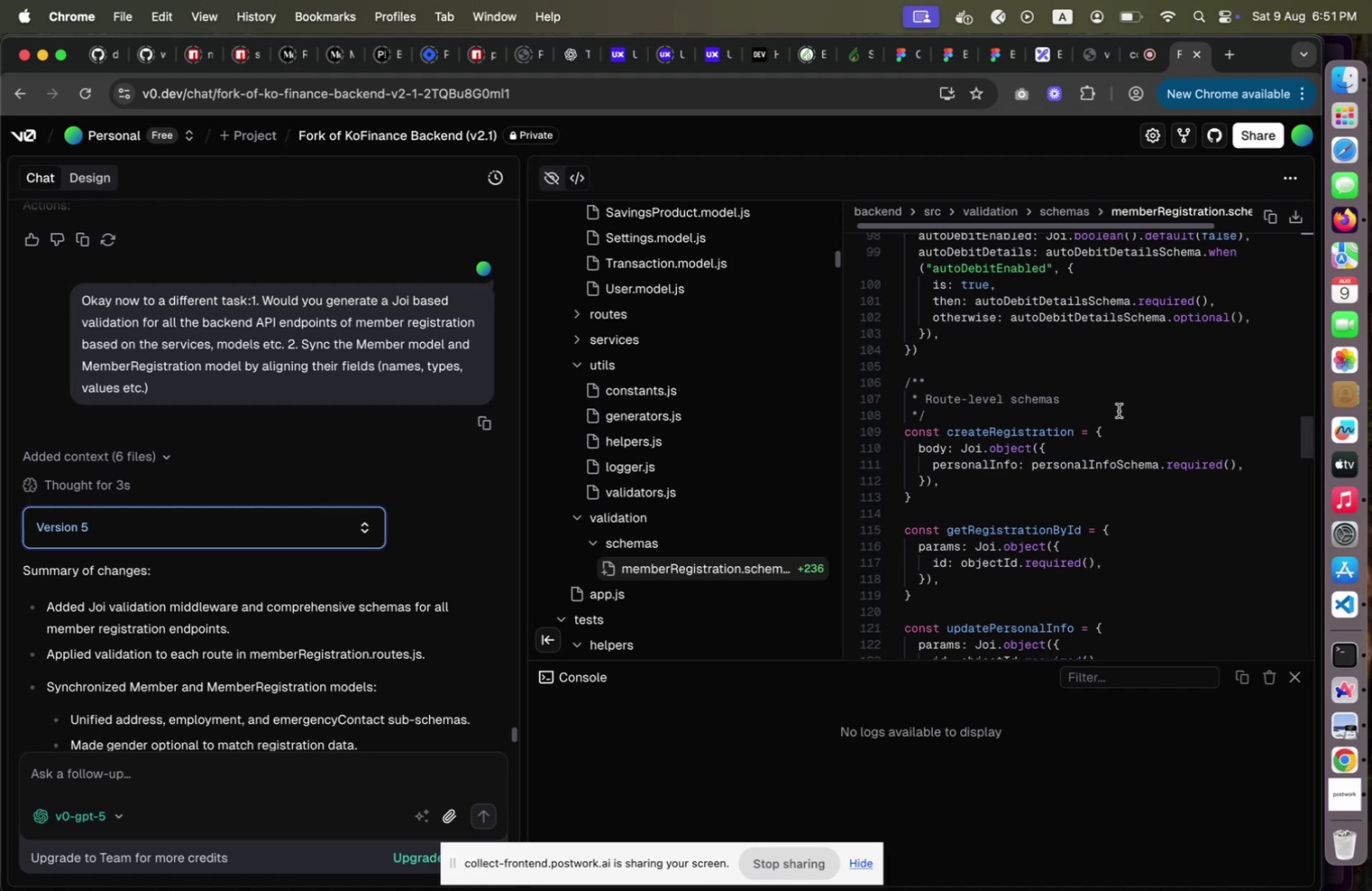 
wait(8.0)
 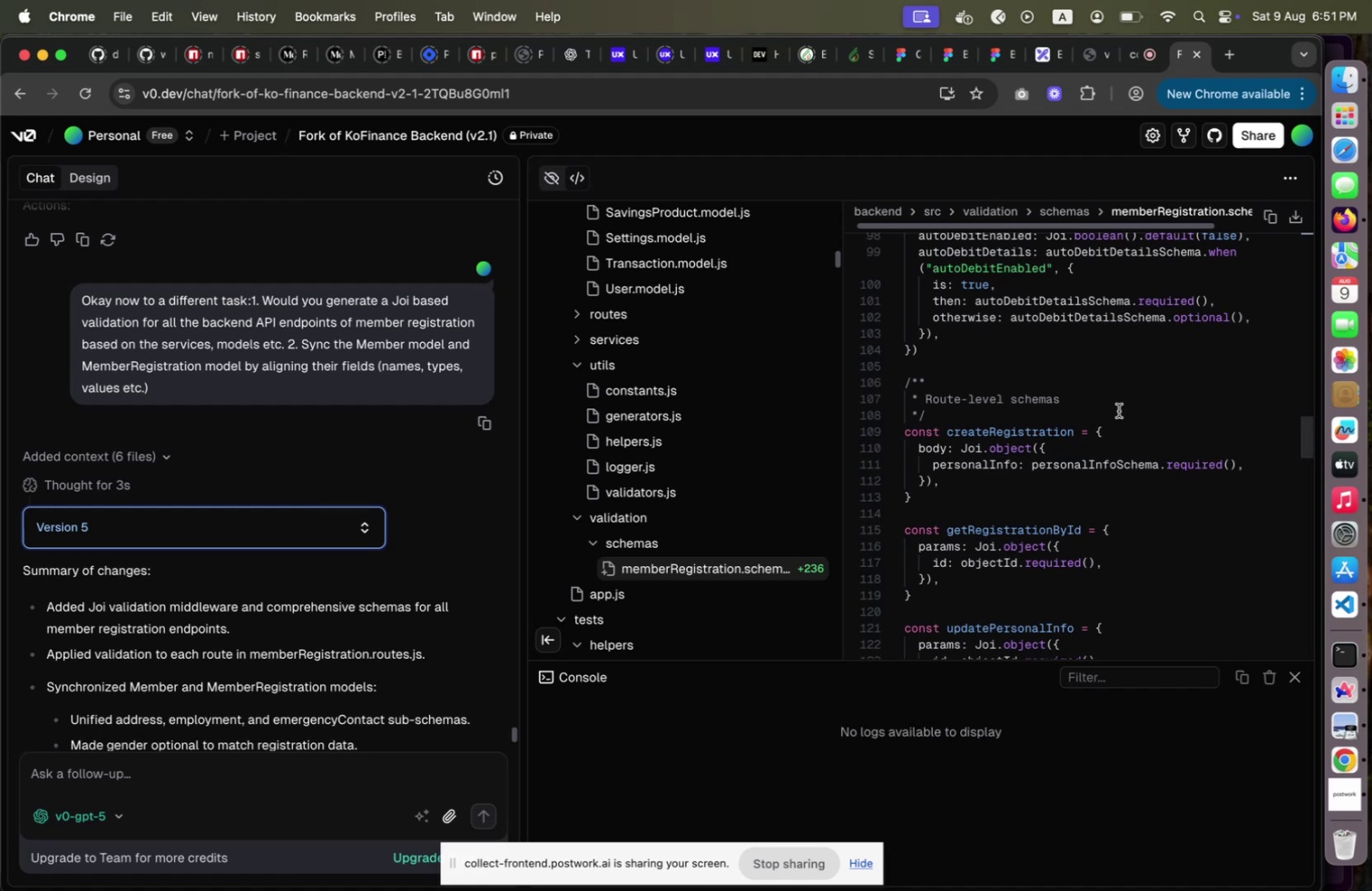 
scroll: coordinate [1119, 410], scroll_direction: down, amount: 4.0
 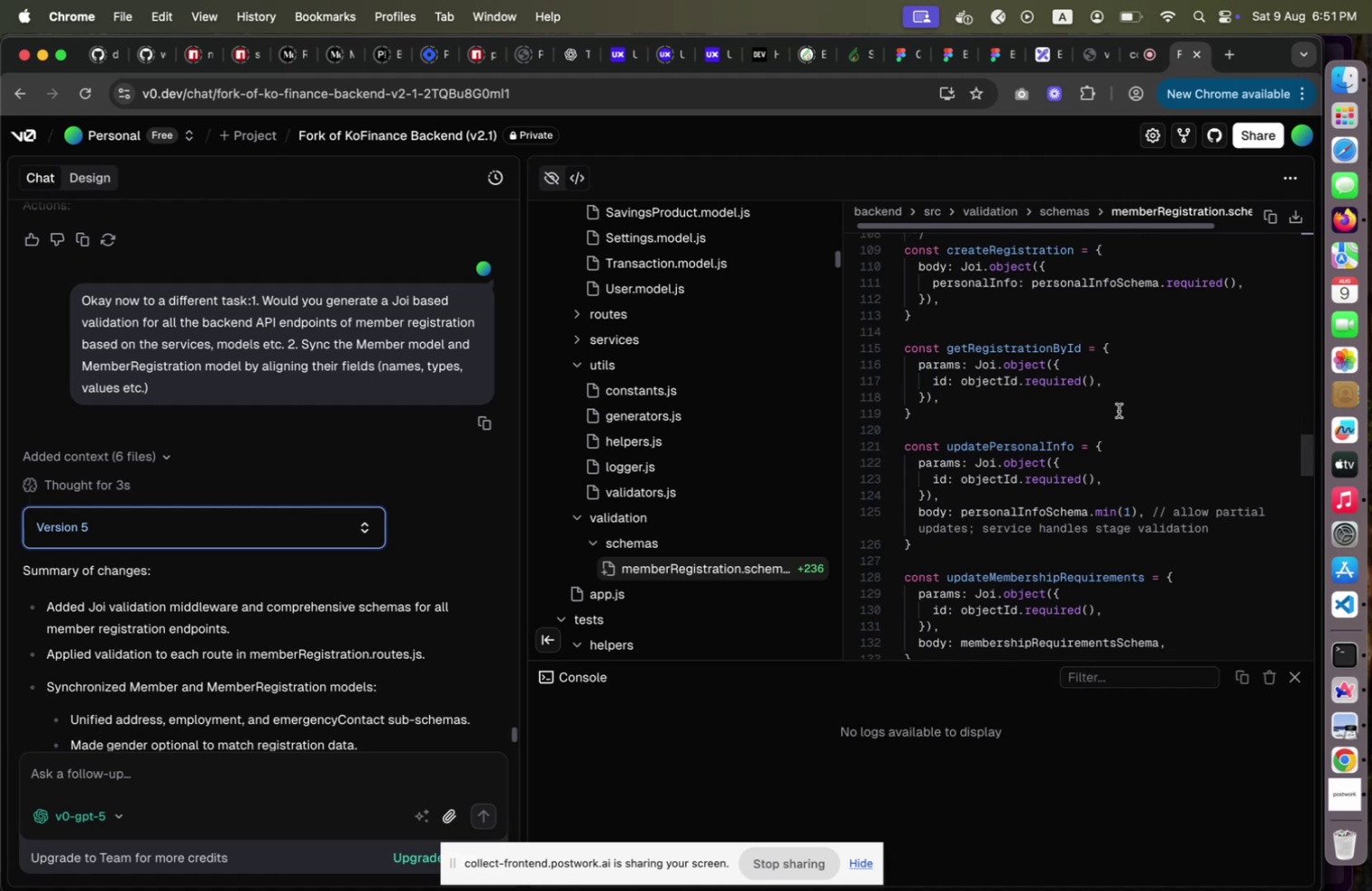 
wait(7.86)
 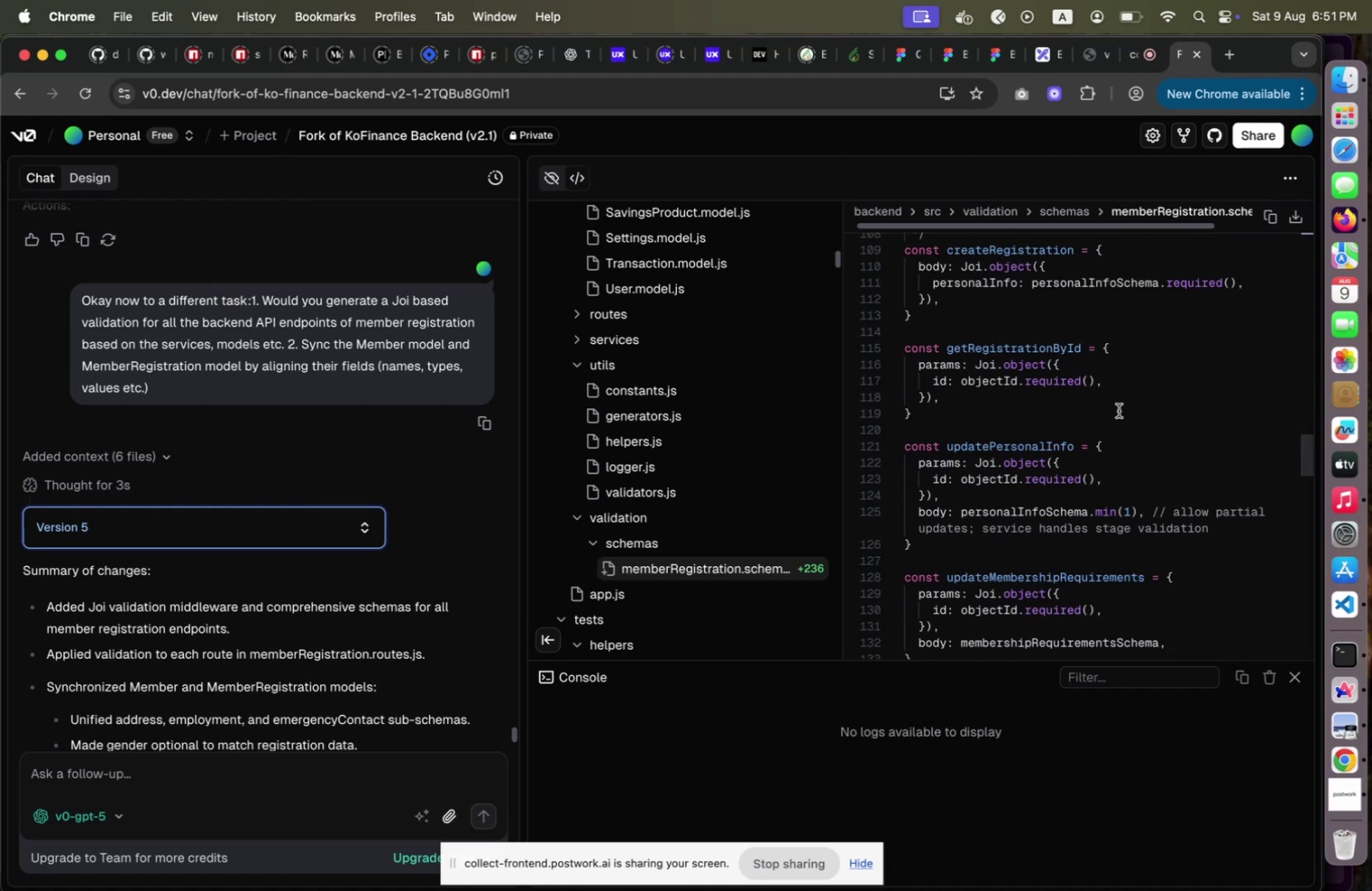 
scroll: coordinate [1119, 410], scroll_direction: down, amount: 8.0
 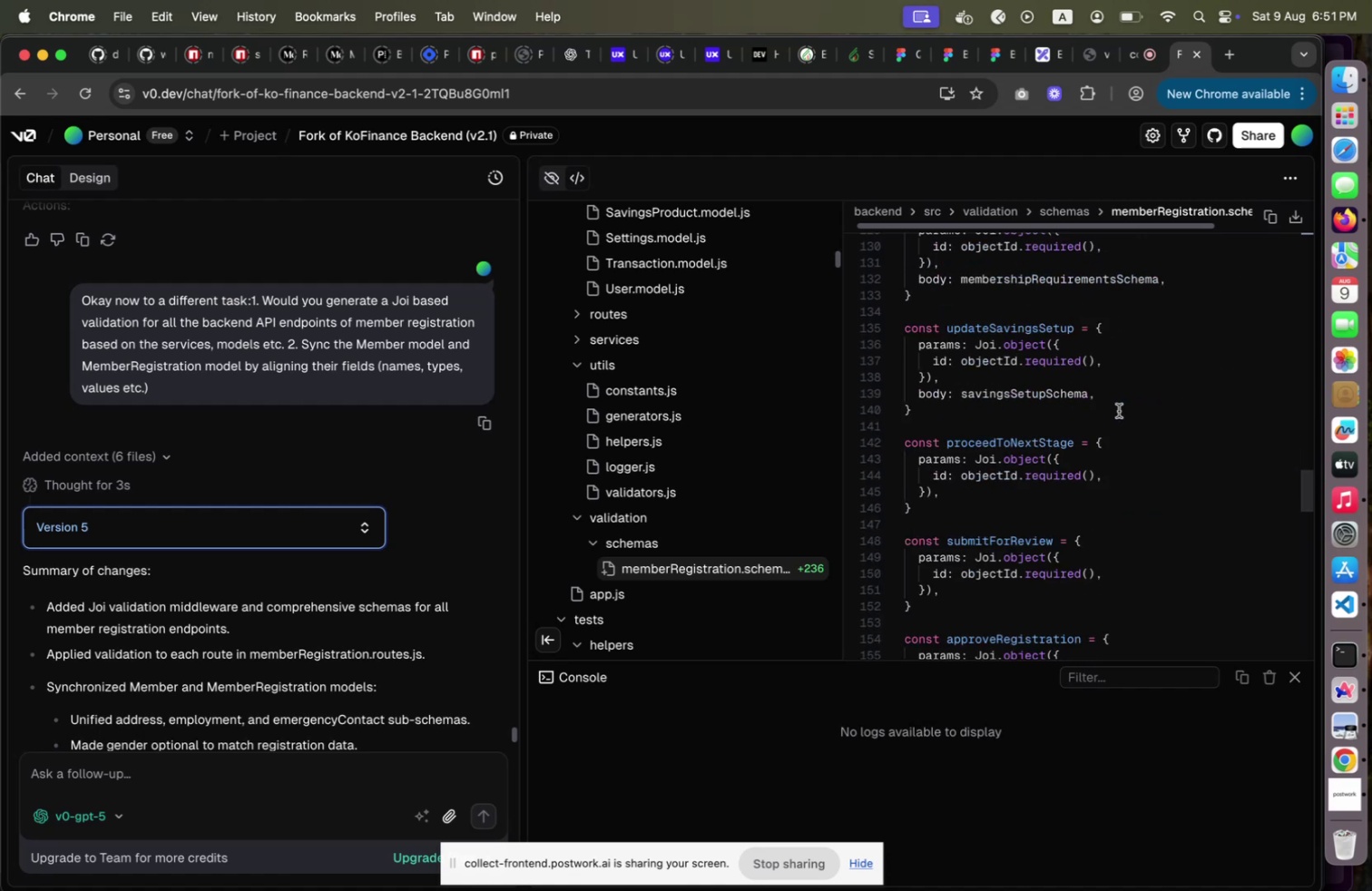 
scroll: coordinate [1119, 410], scroll_direction: down, amount: 10.0
 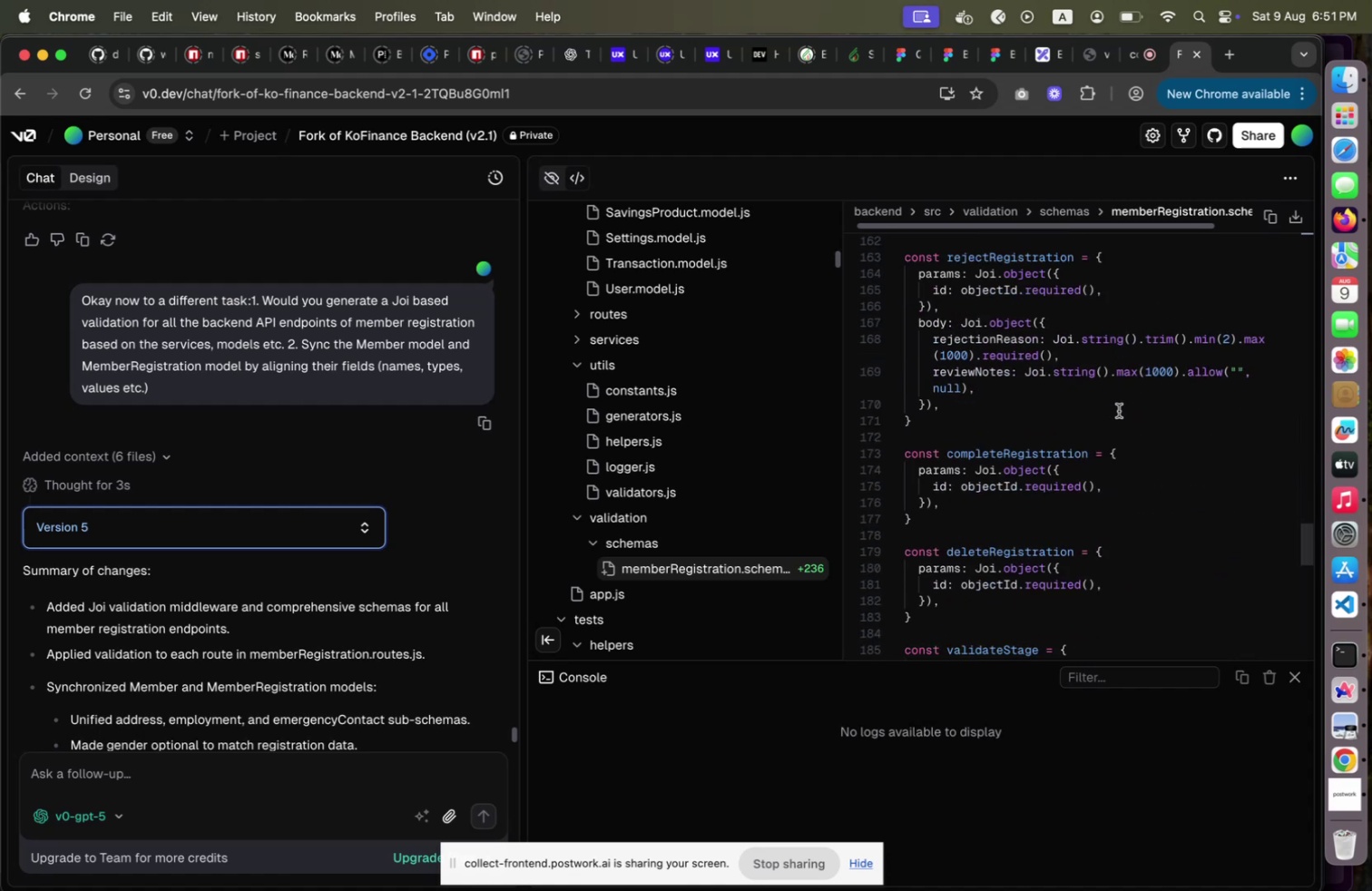 
wait(5.45)
 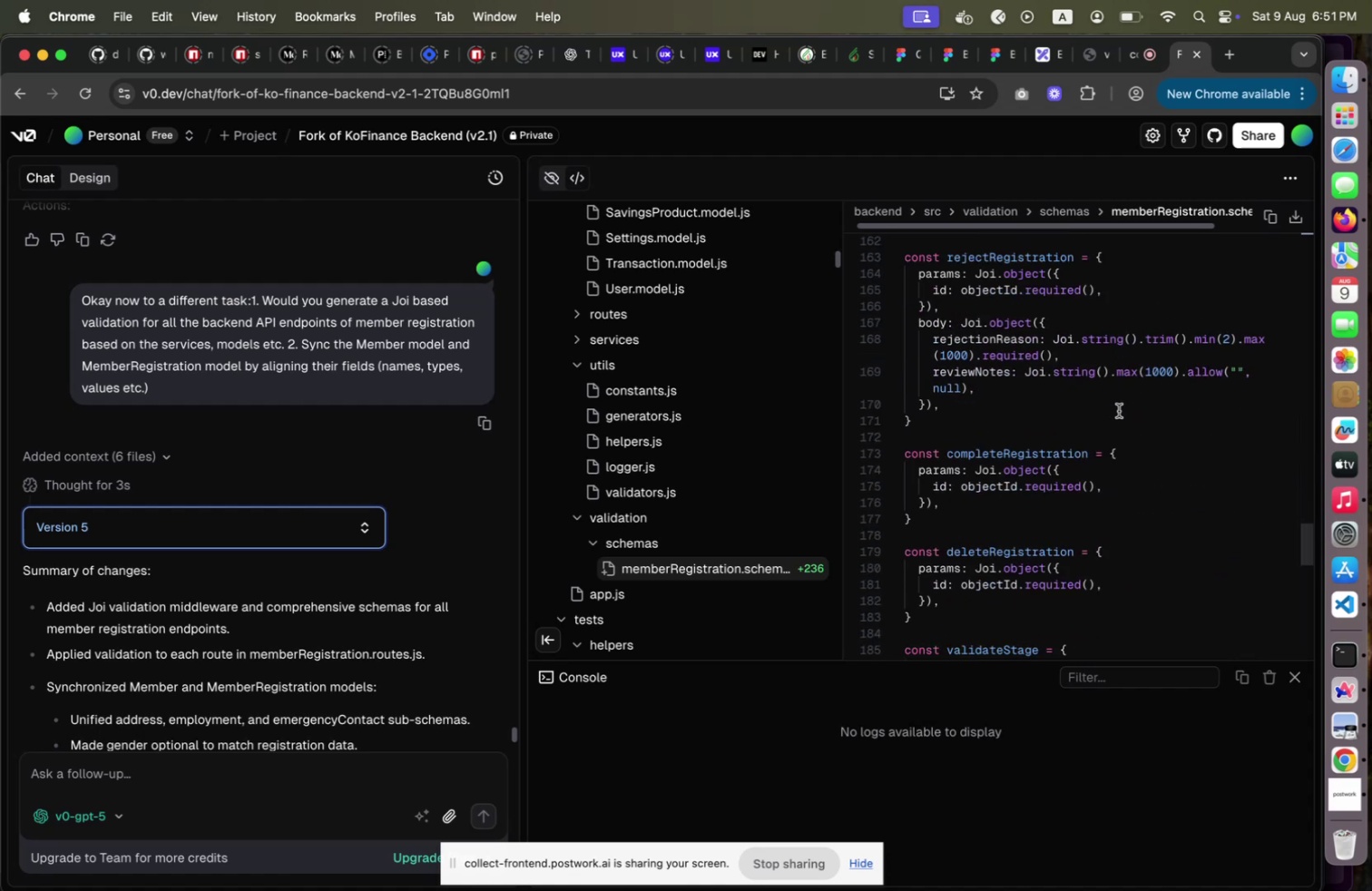 
scroll: coordinate [1167, 280], scroll_direction: down, amount: 11.0
 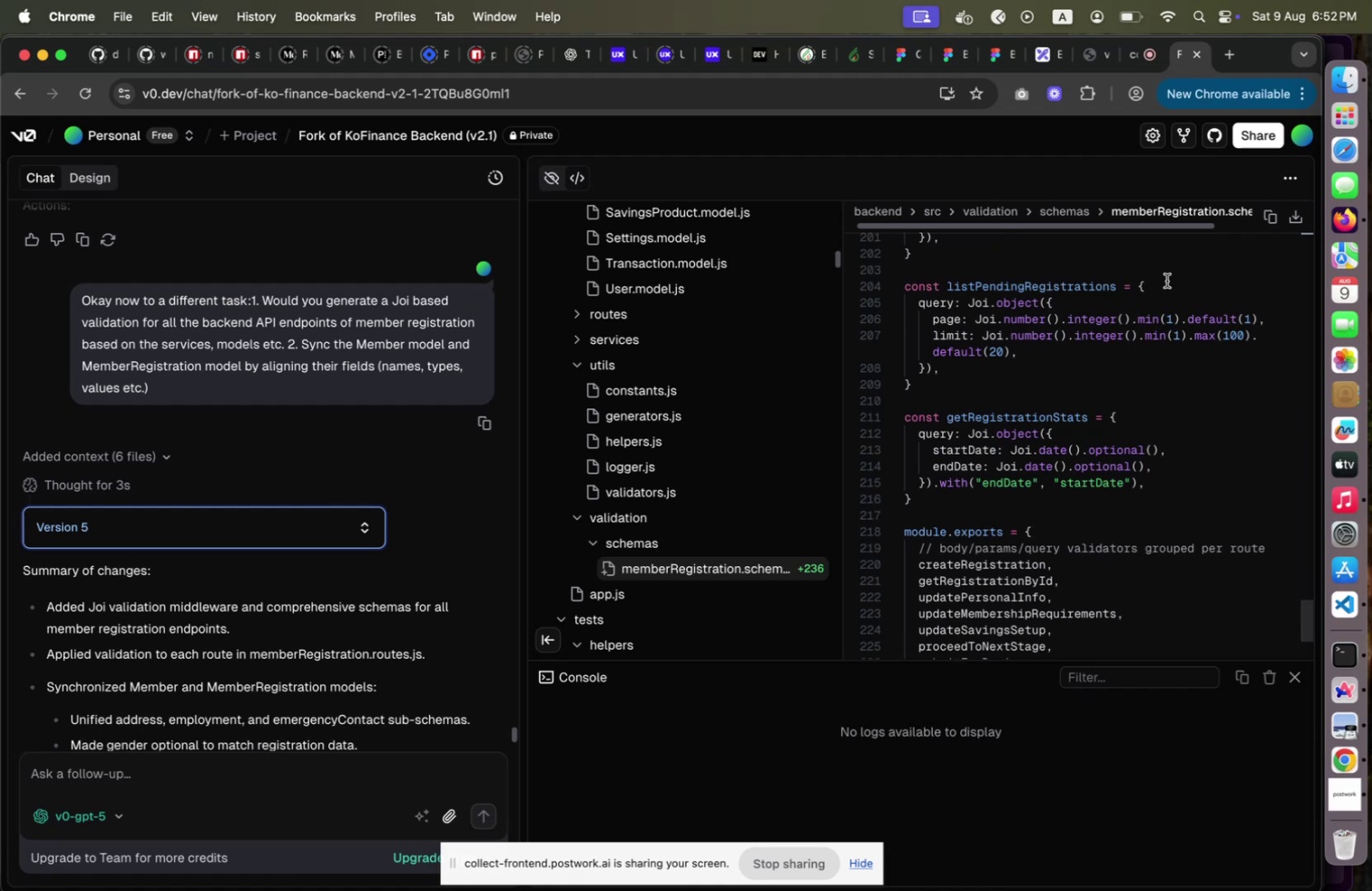 
scroll: coordinate [1167, 279], scroll_direction: down, amount: 4.0
 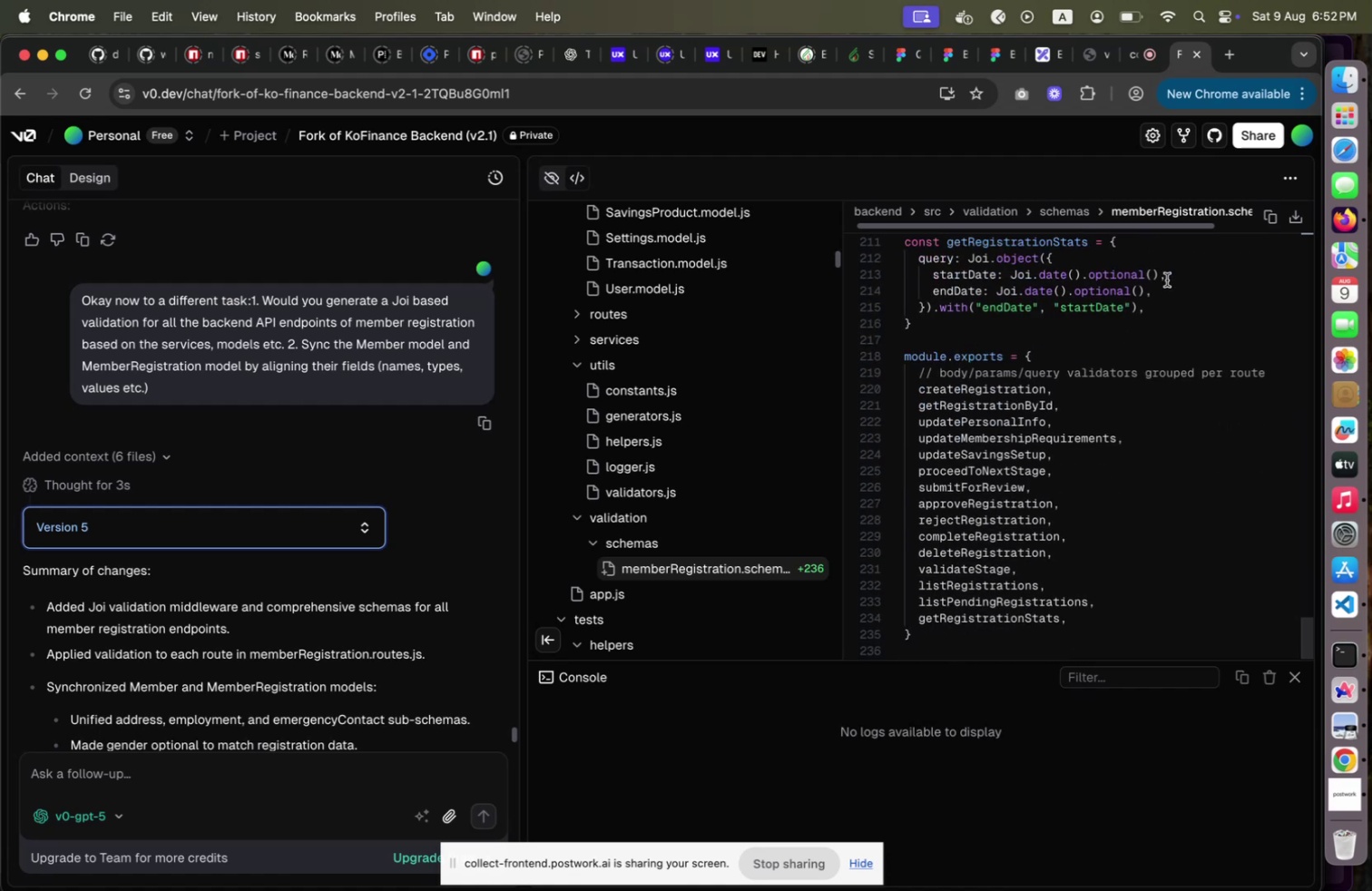 
scroll: coordinate [1167, 279], scroll_direction: up, amount: 5.0
 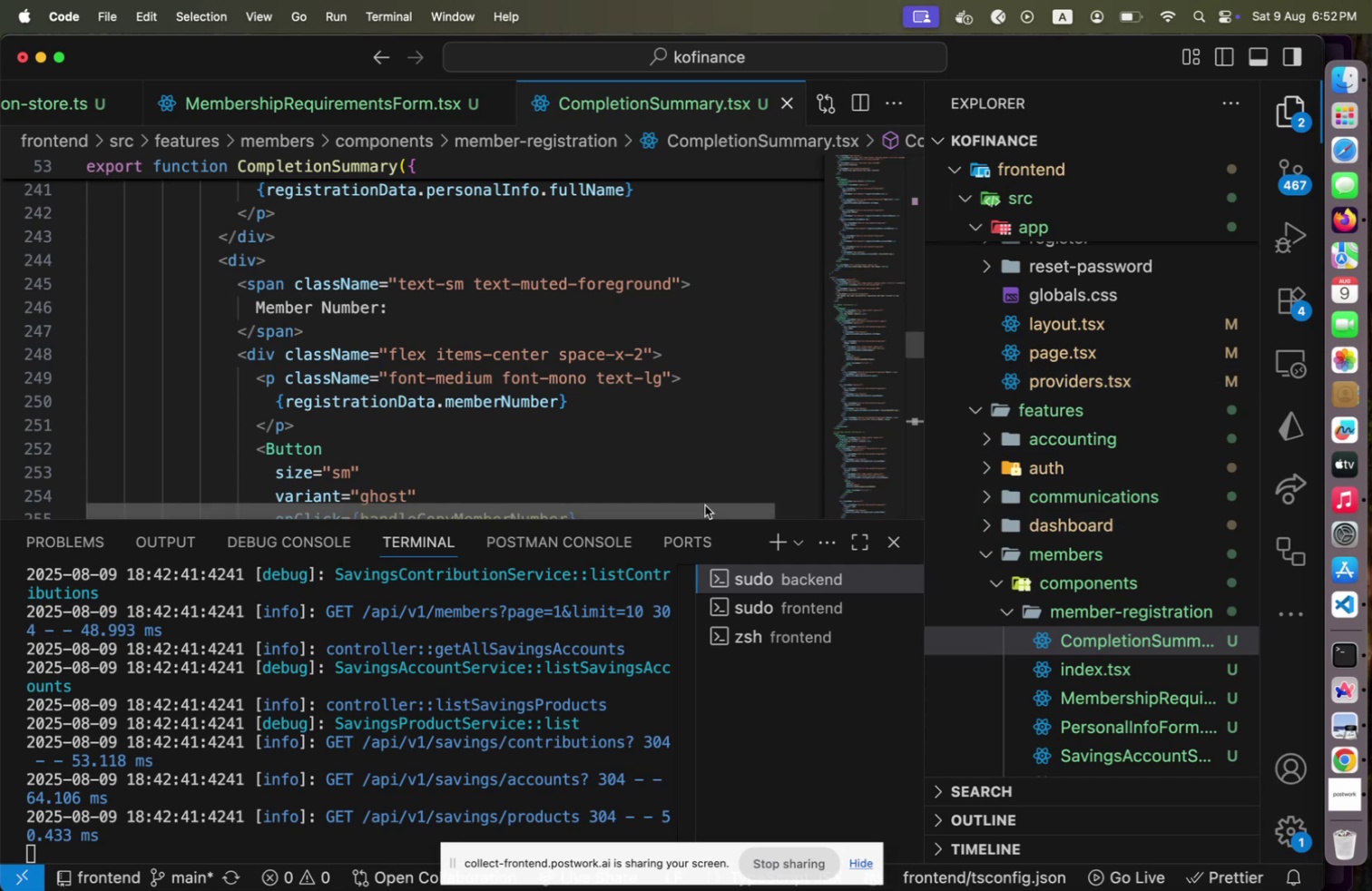 
wait(7.54)
 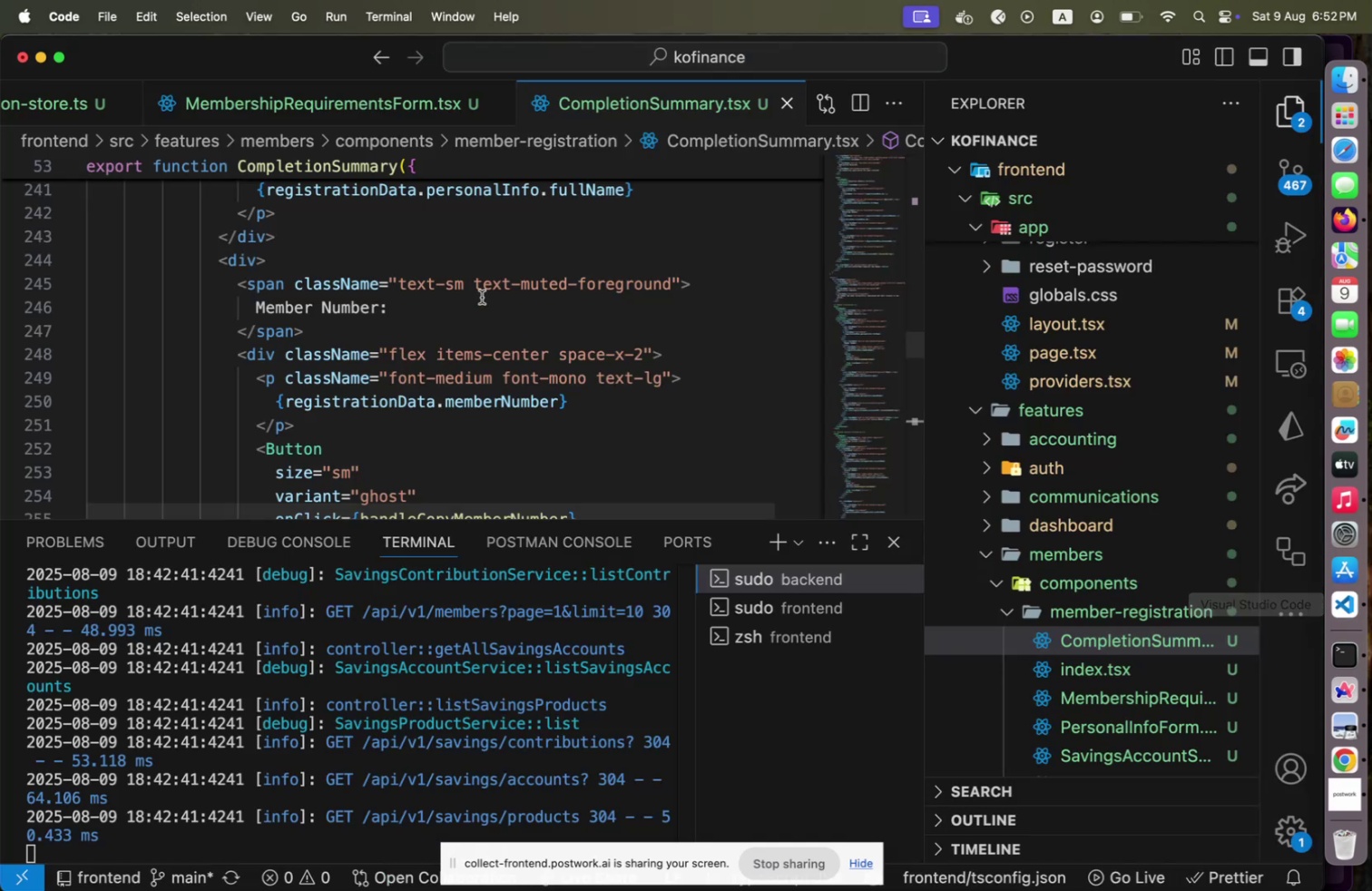 
scroll: coordinate [546, 381], scroll_direction: up, amount: 55.0
 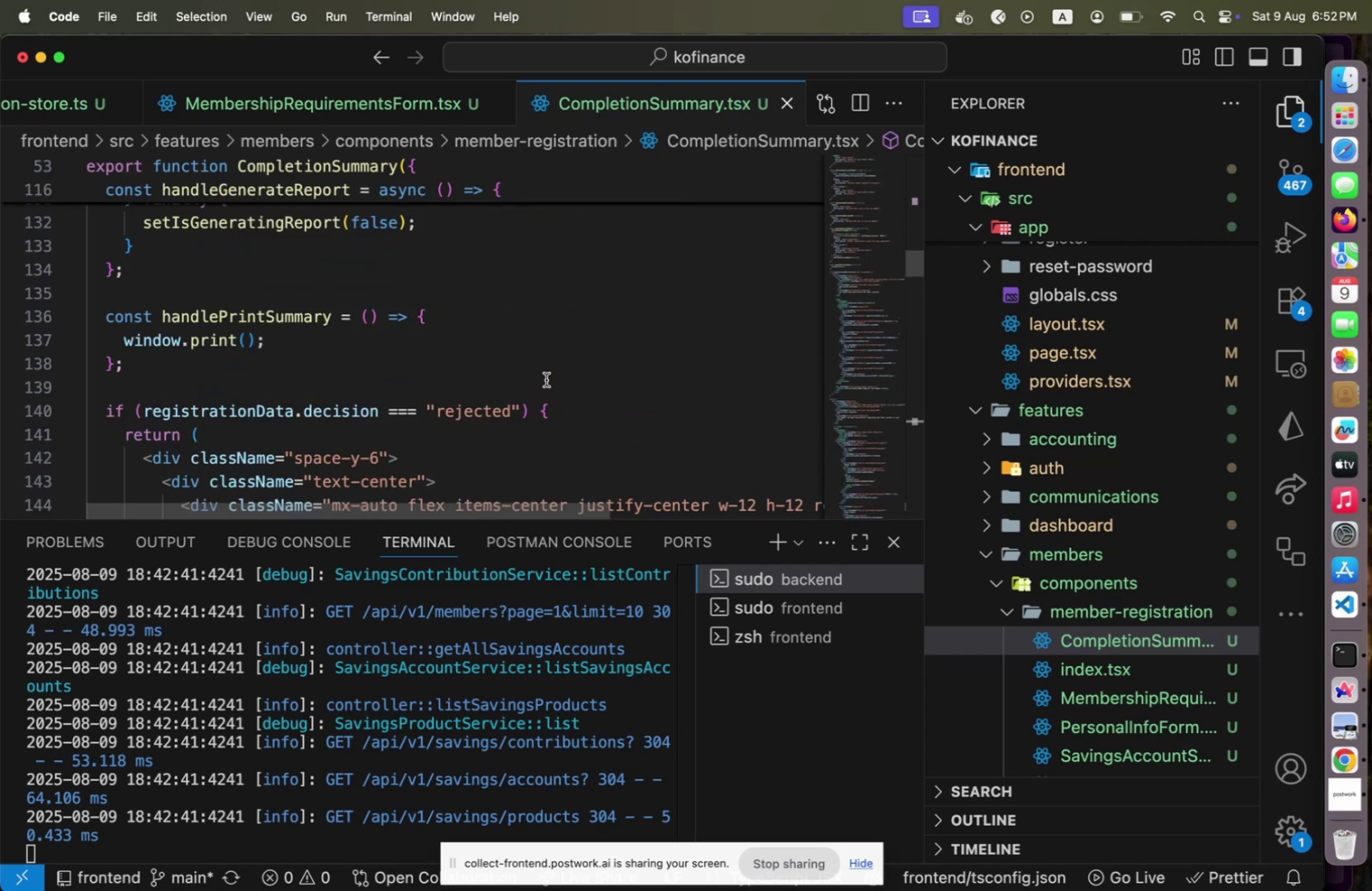 
scroll: coordinate [546, 379], scroll_direction: up, amount: 19.0
 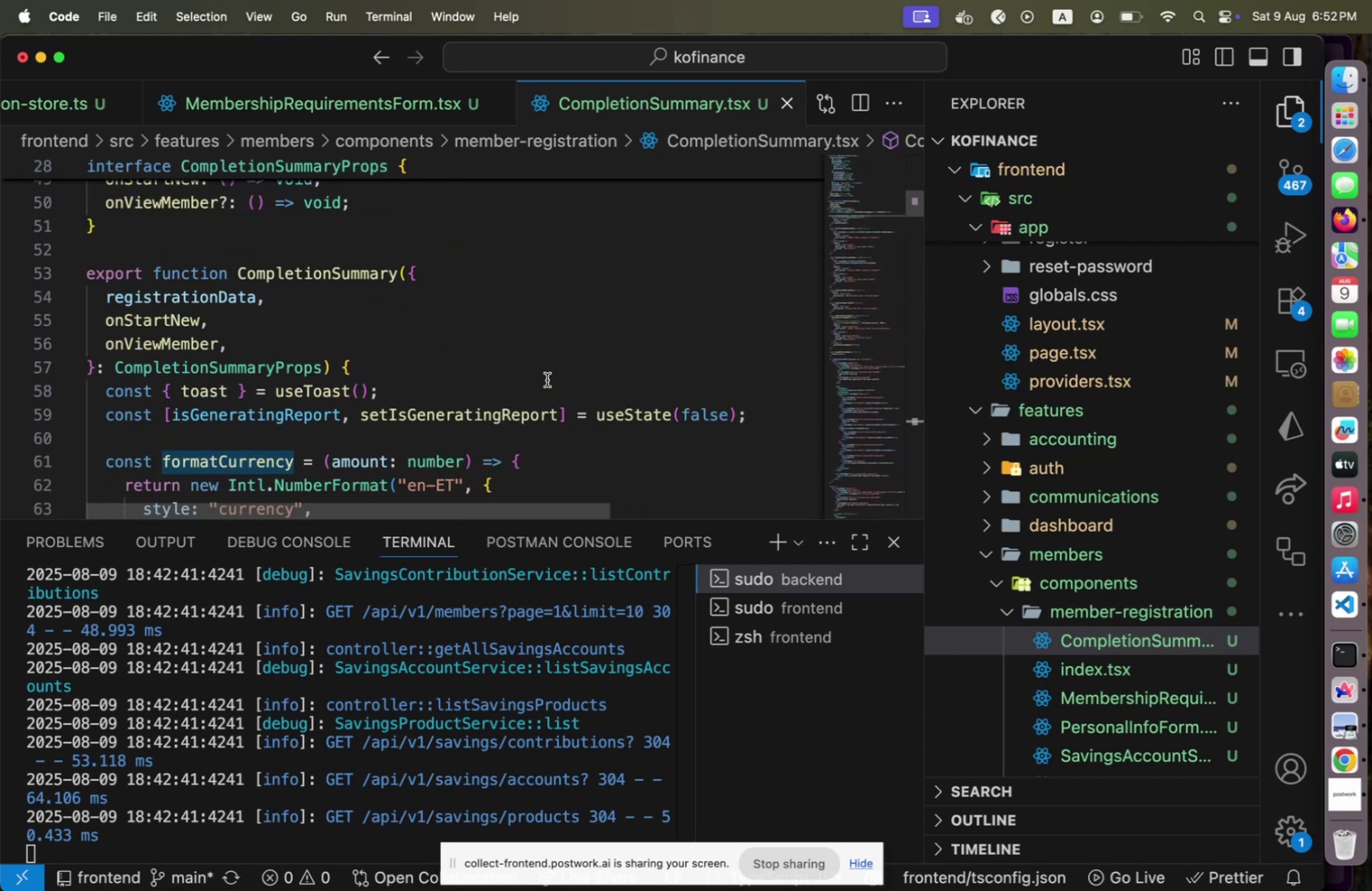 
wait(7.01)
 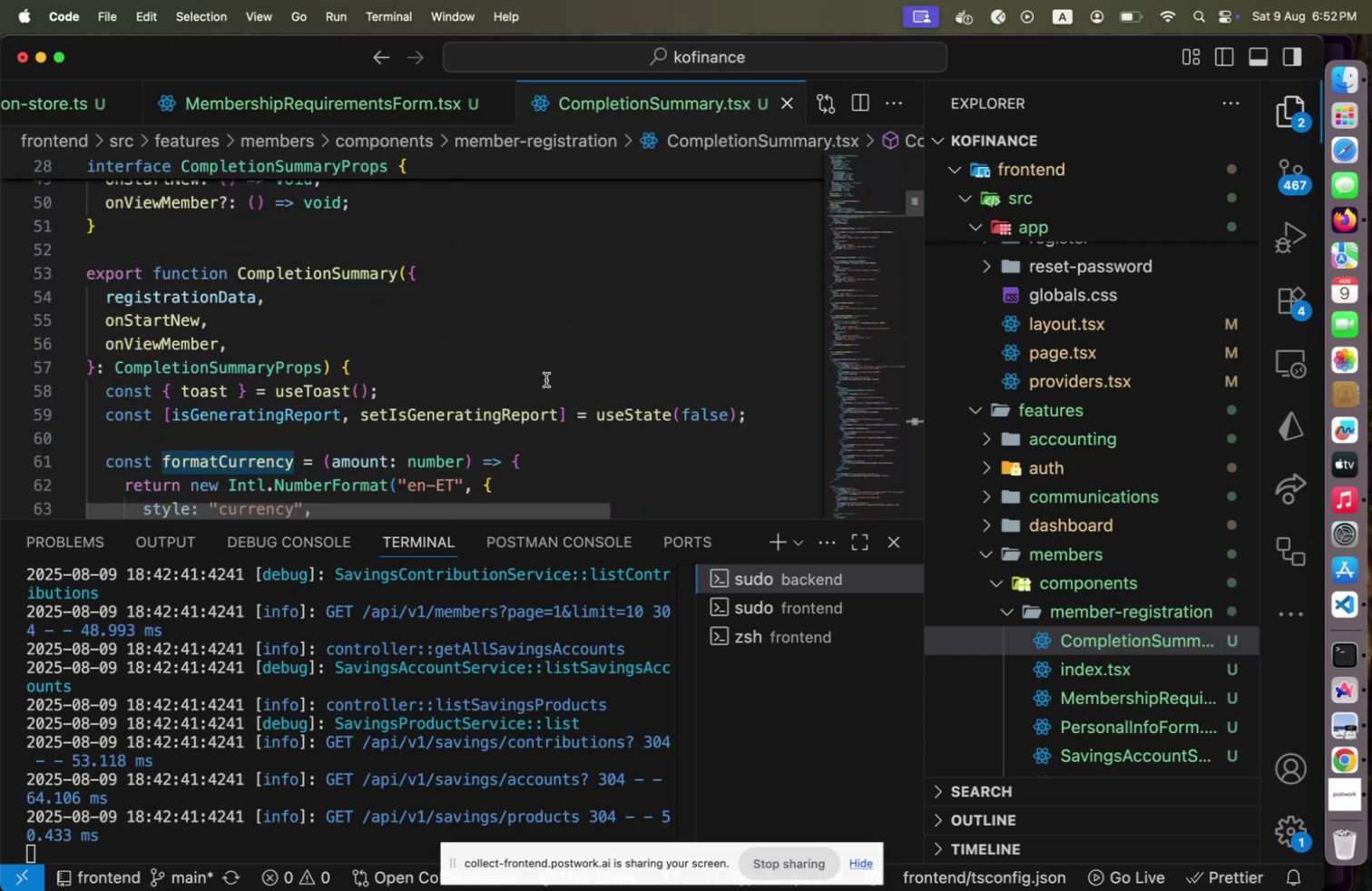 
scroll: coordinate [558, 375], scroll_direction: up, amount: 15.0
 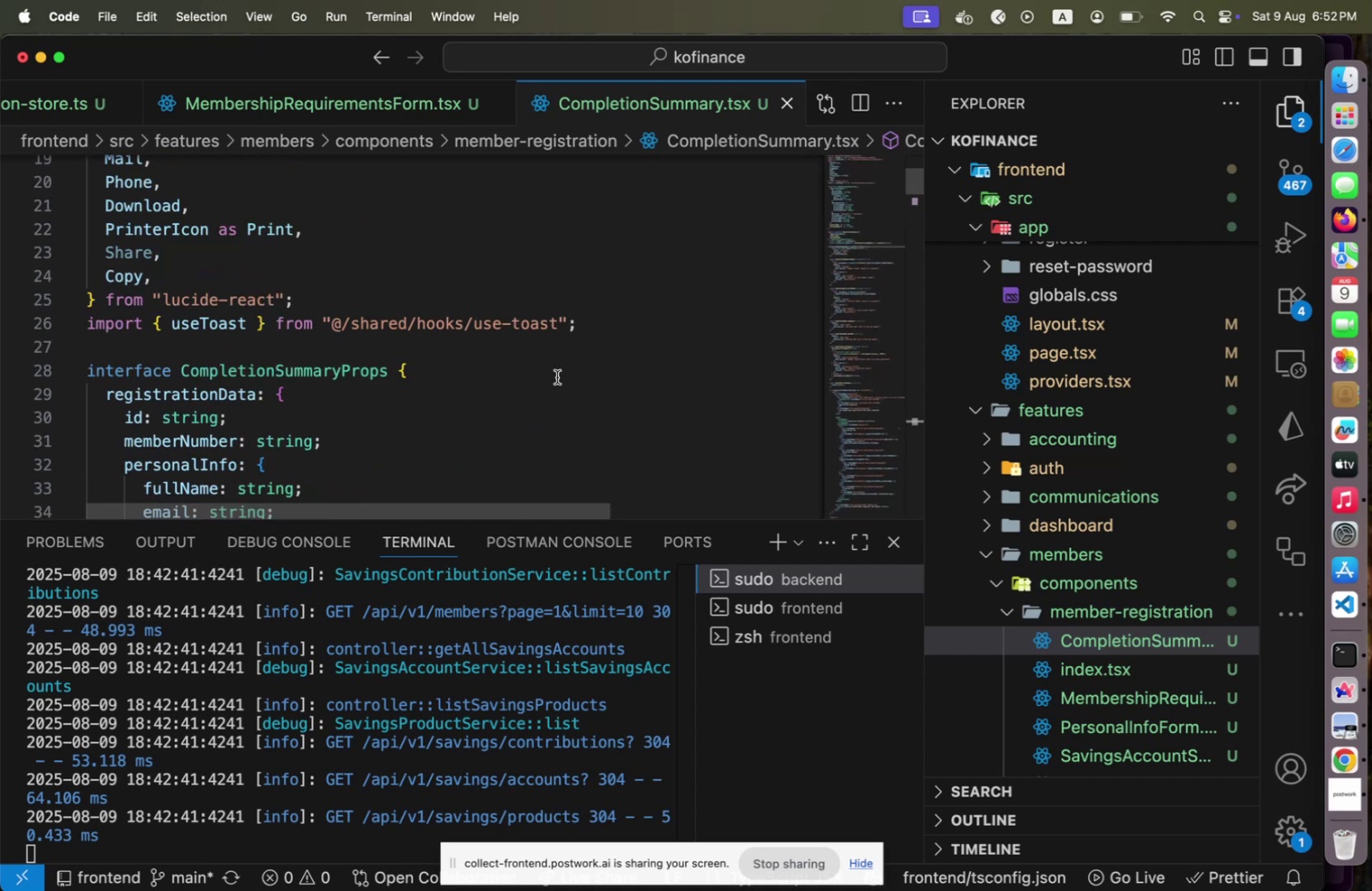 
scroll: coordinate [557, 377], scroll_direction: down, amount: 4.0
 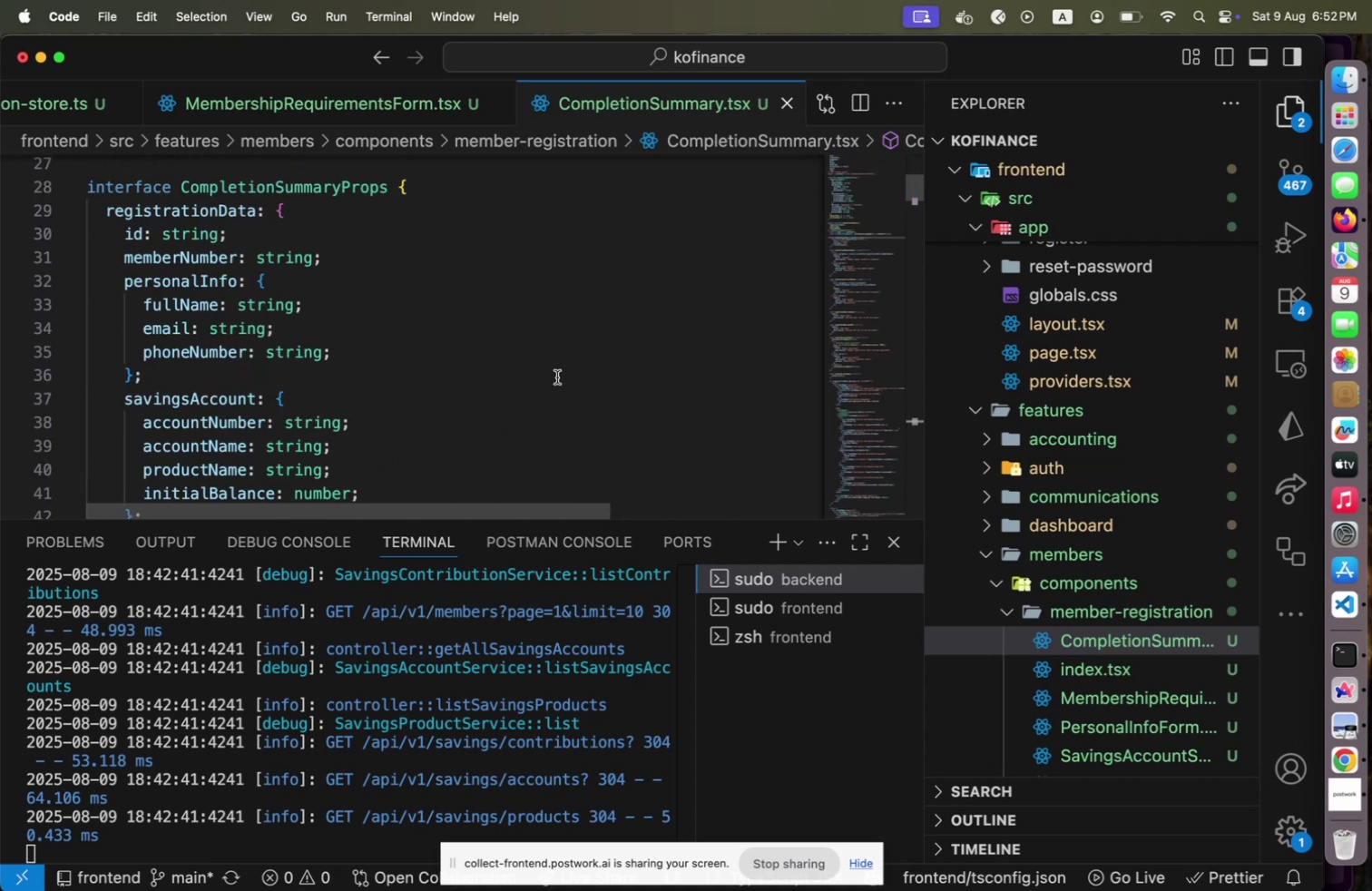 
key(Meta+CommandLeft)
 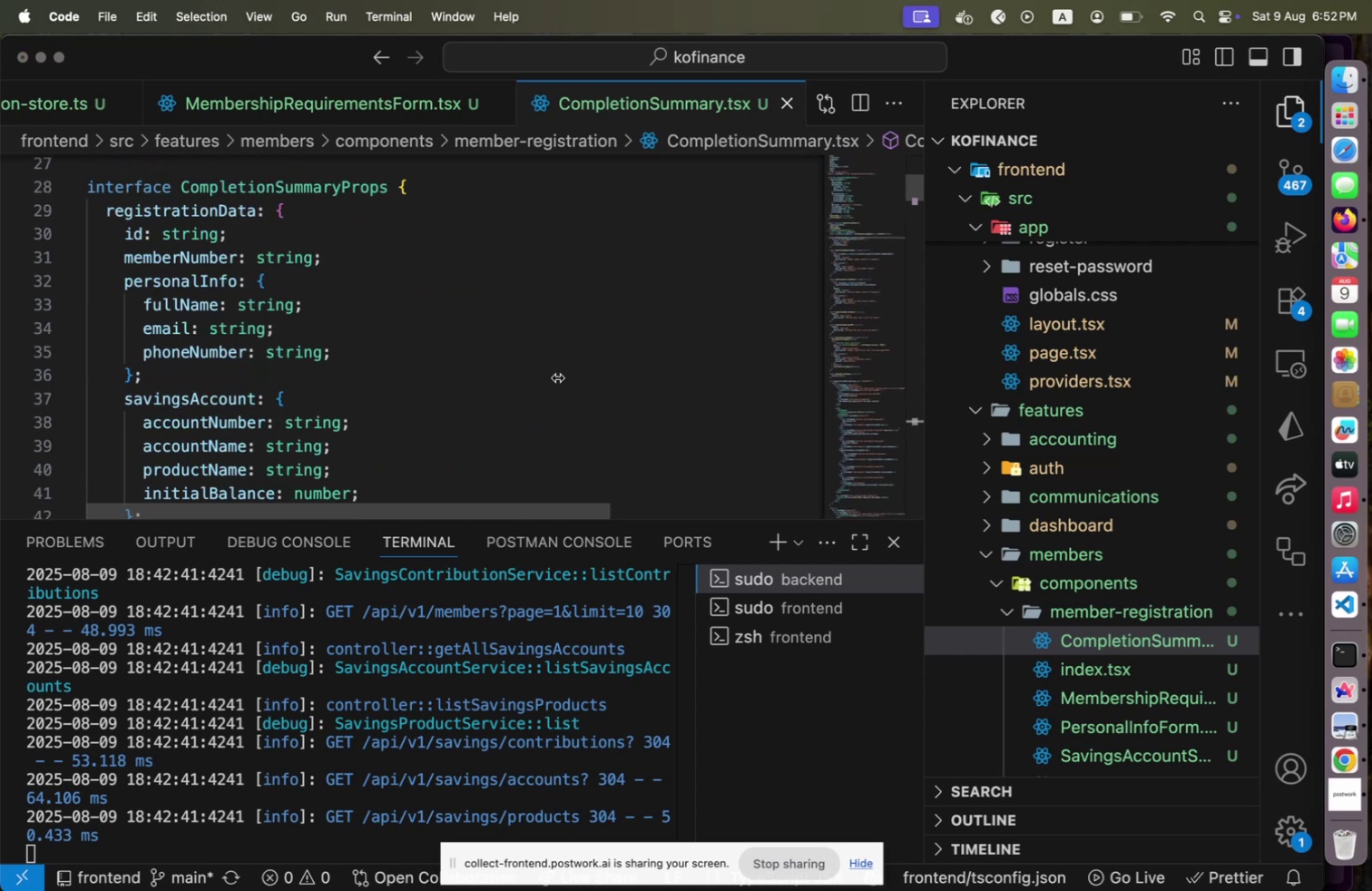 
key(Meta+Tab)
 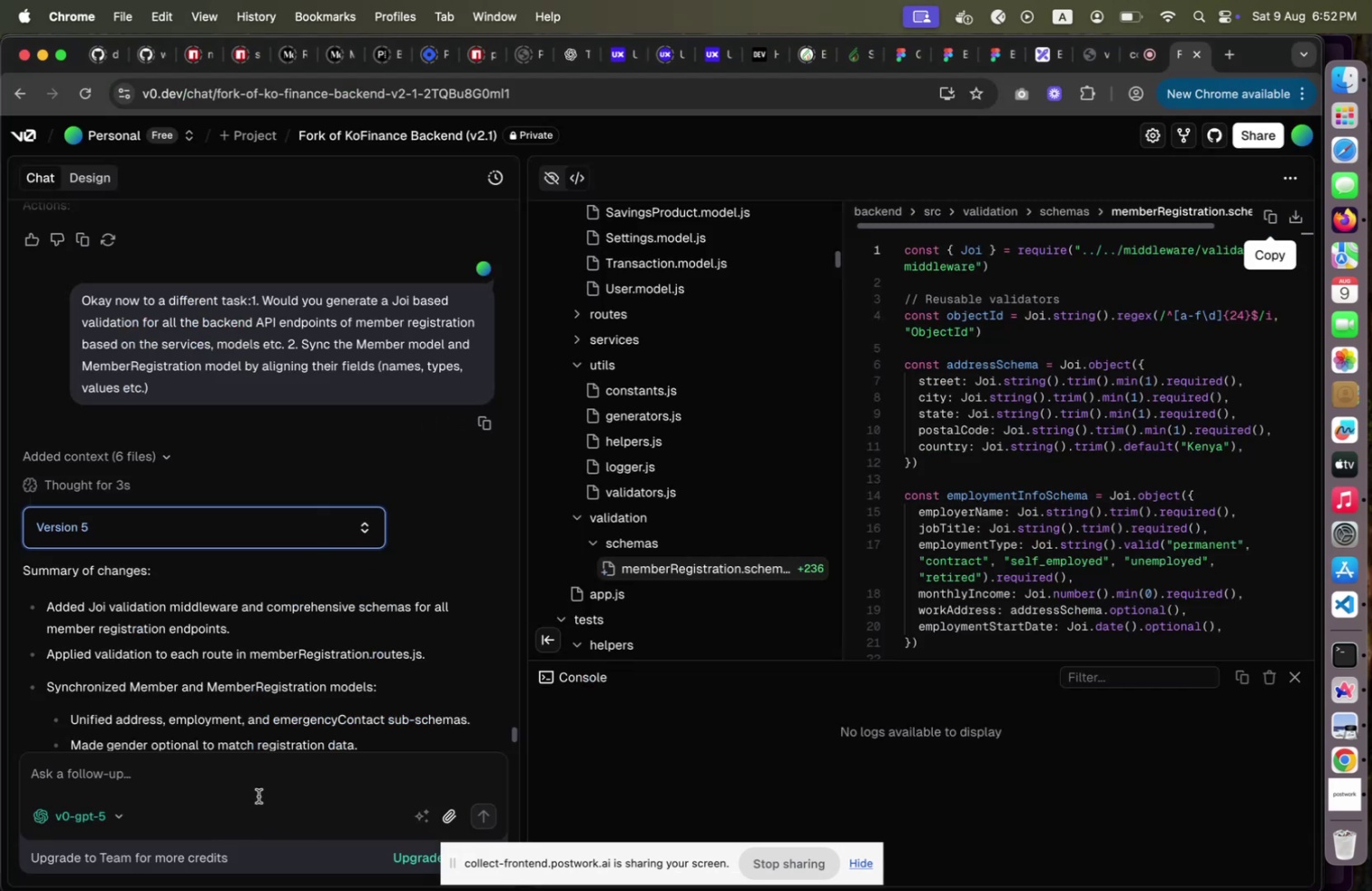 
left_click([260, 791])
 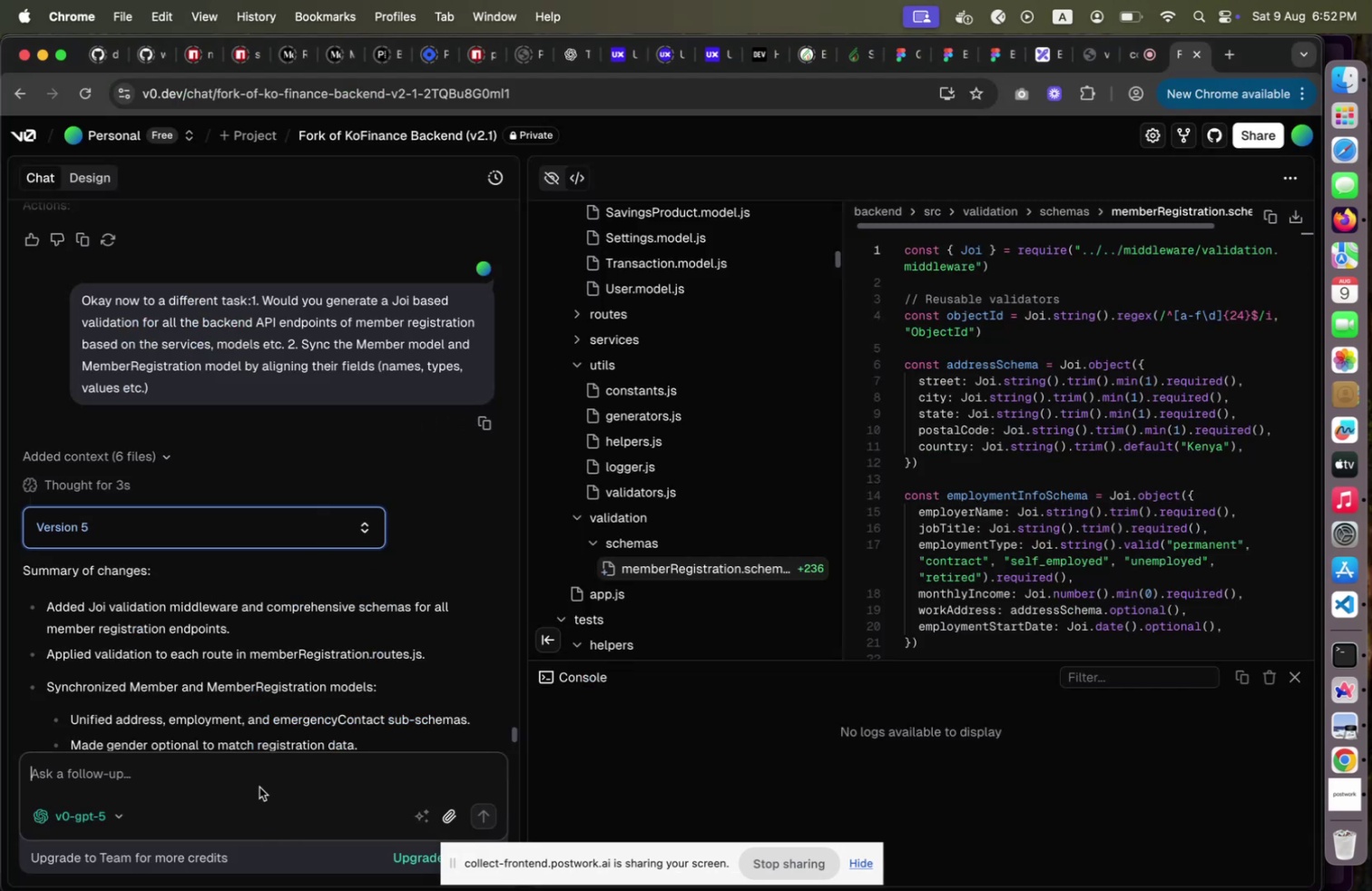 
type(Couple of additinal)
key(Backspace)
key(Backspace)
key(Backspace)
type(onal tasks:)
 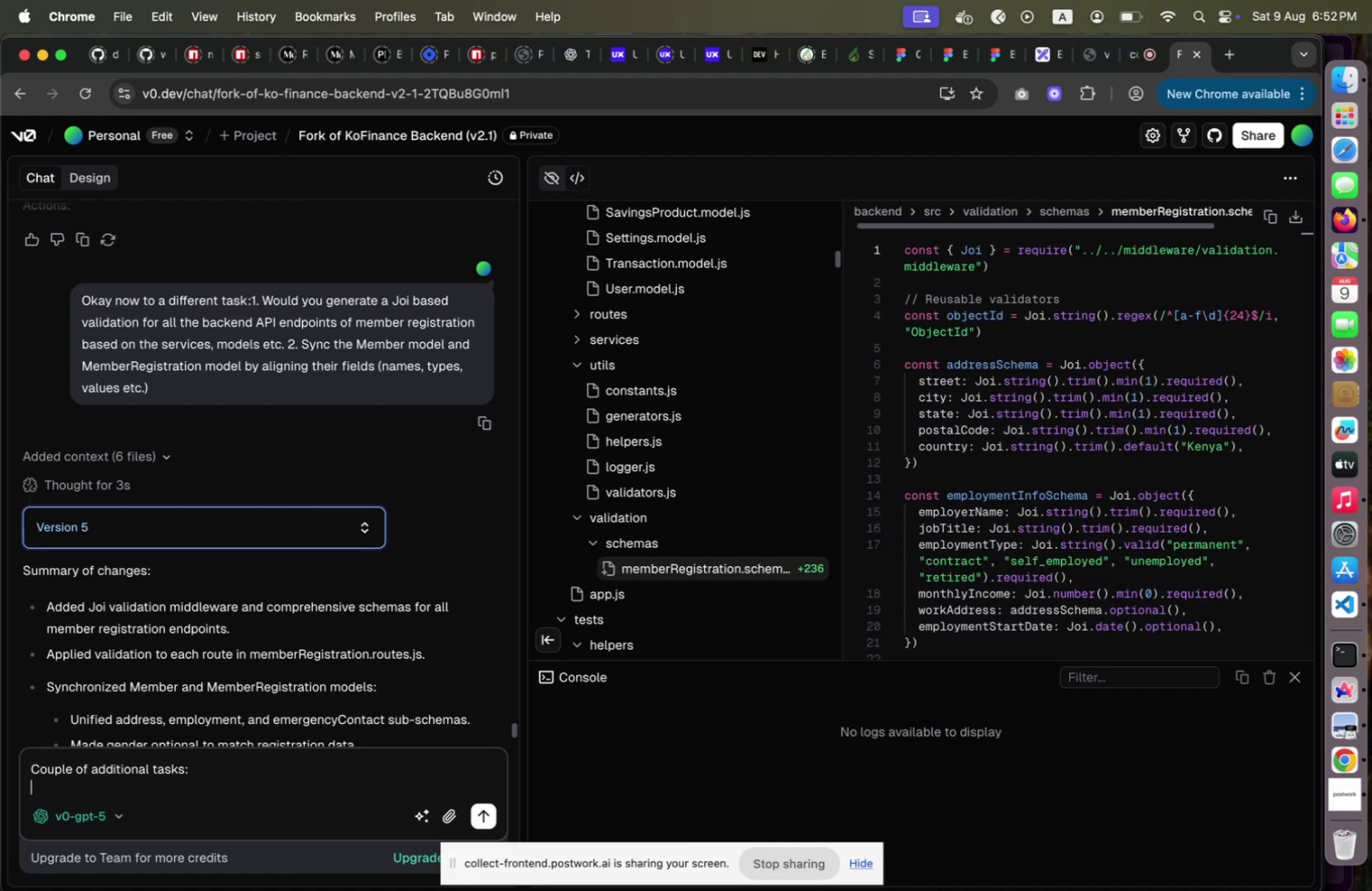 
key(Shift+Enter)
 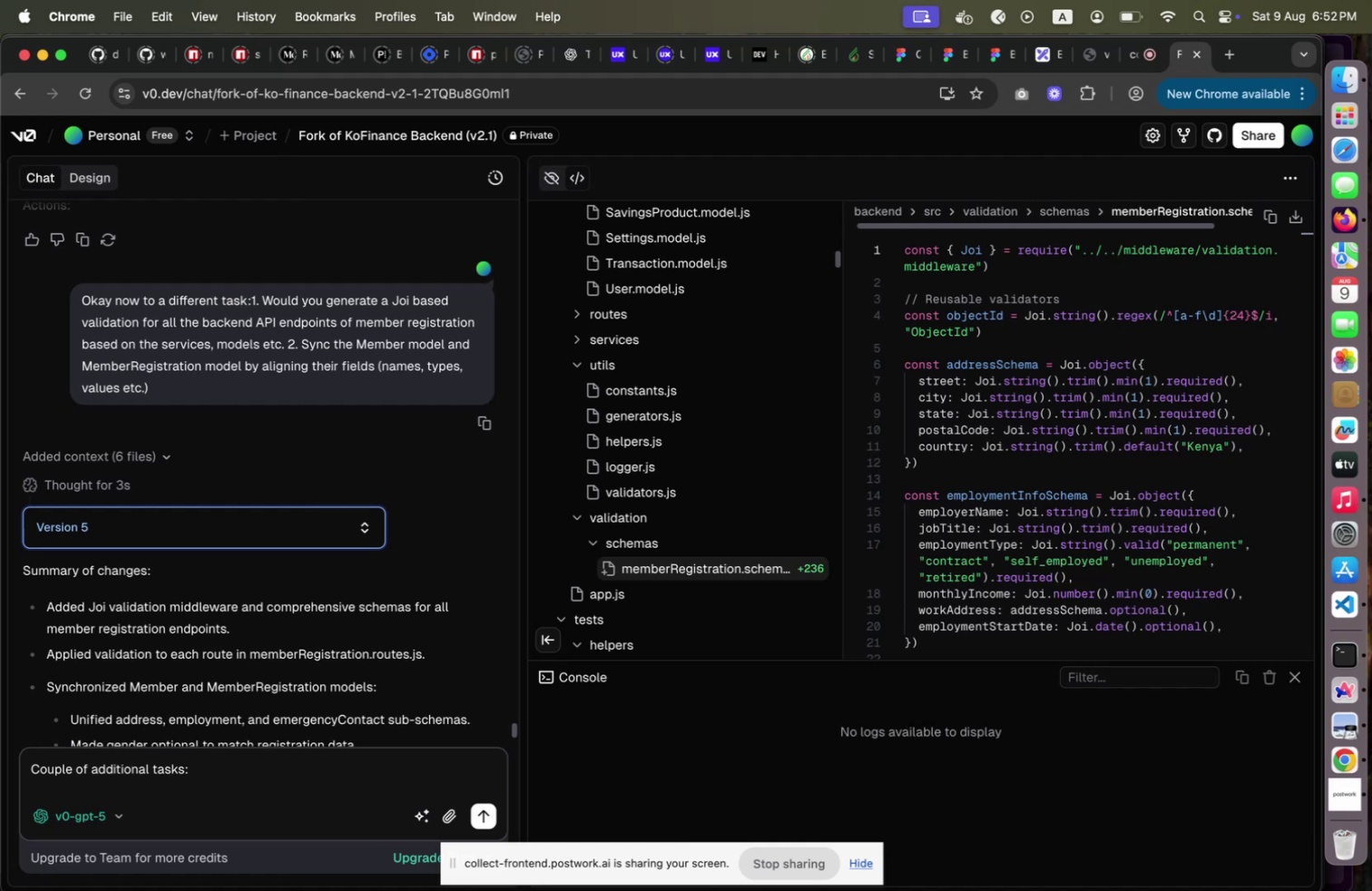 
type(1. The member registration )
key(Backspace)
type(s )
key(Backspace)
key(Backspace)
type( fomr)
key(Backspace)
key(Backspace)
type(rm has been implemented but i)
 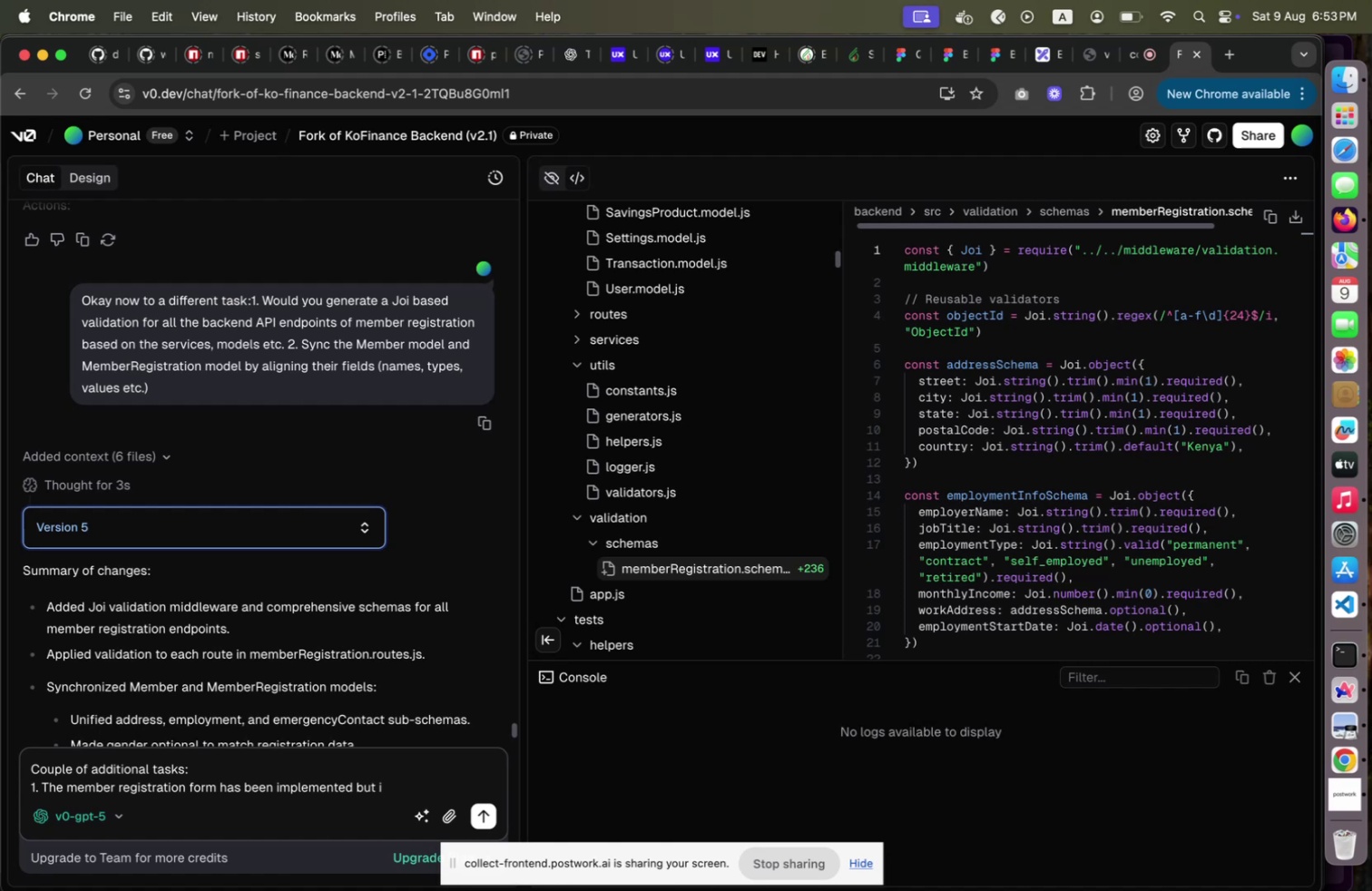 
hold_key(key=ArrowLeft, duration=1.5)
 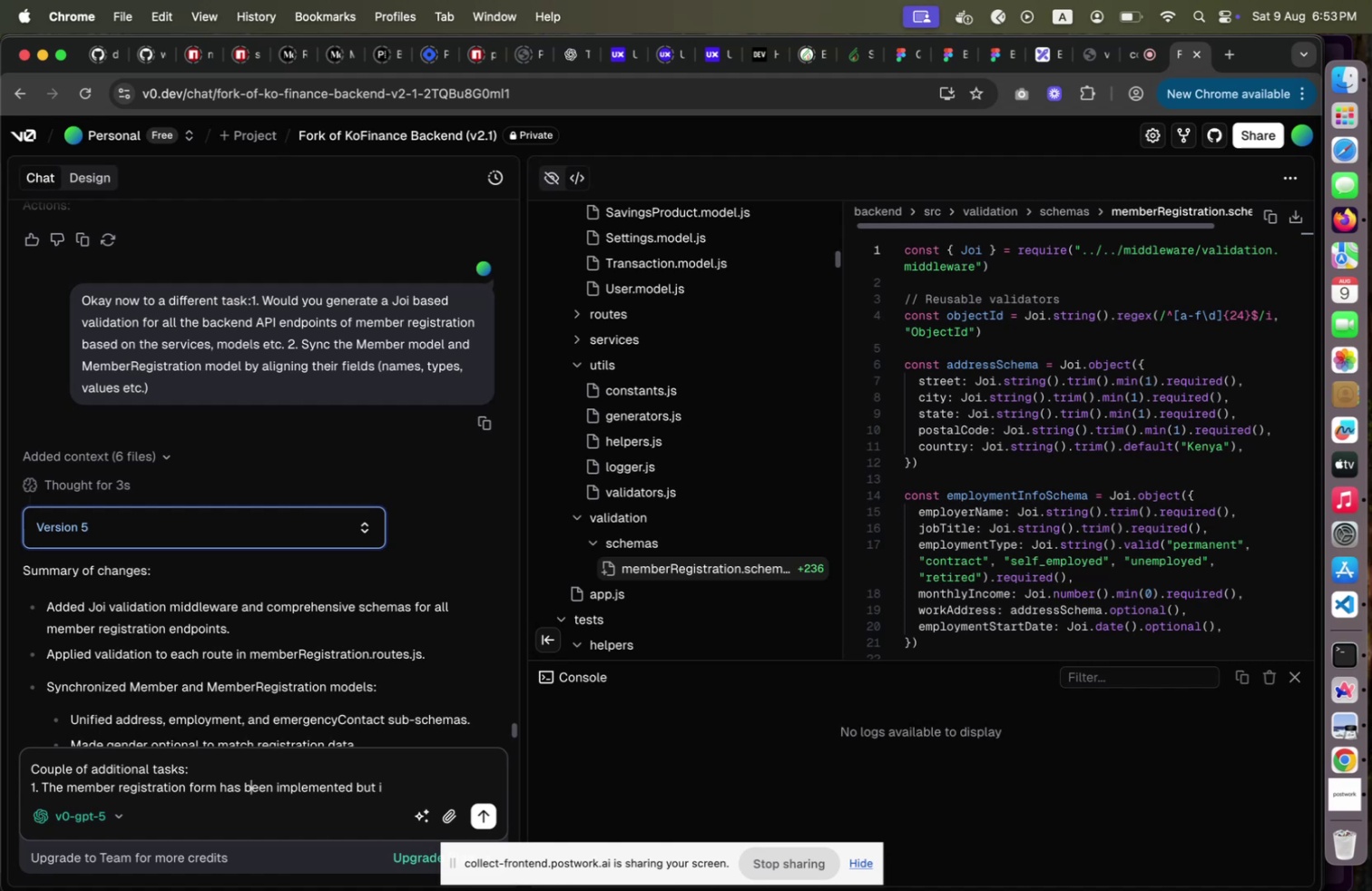 
hold_key(key=ArrowLeft, duration=1.12)
 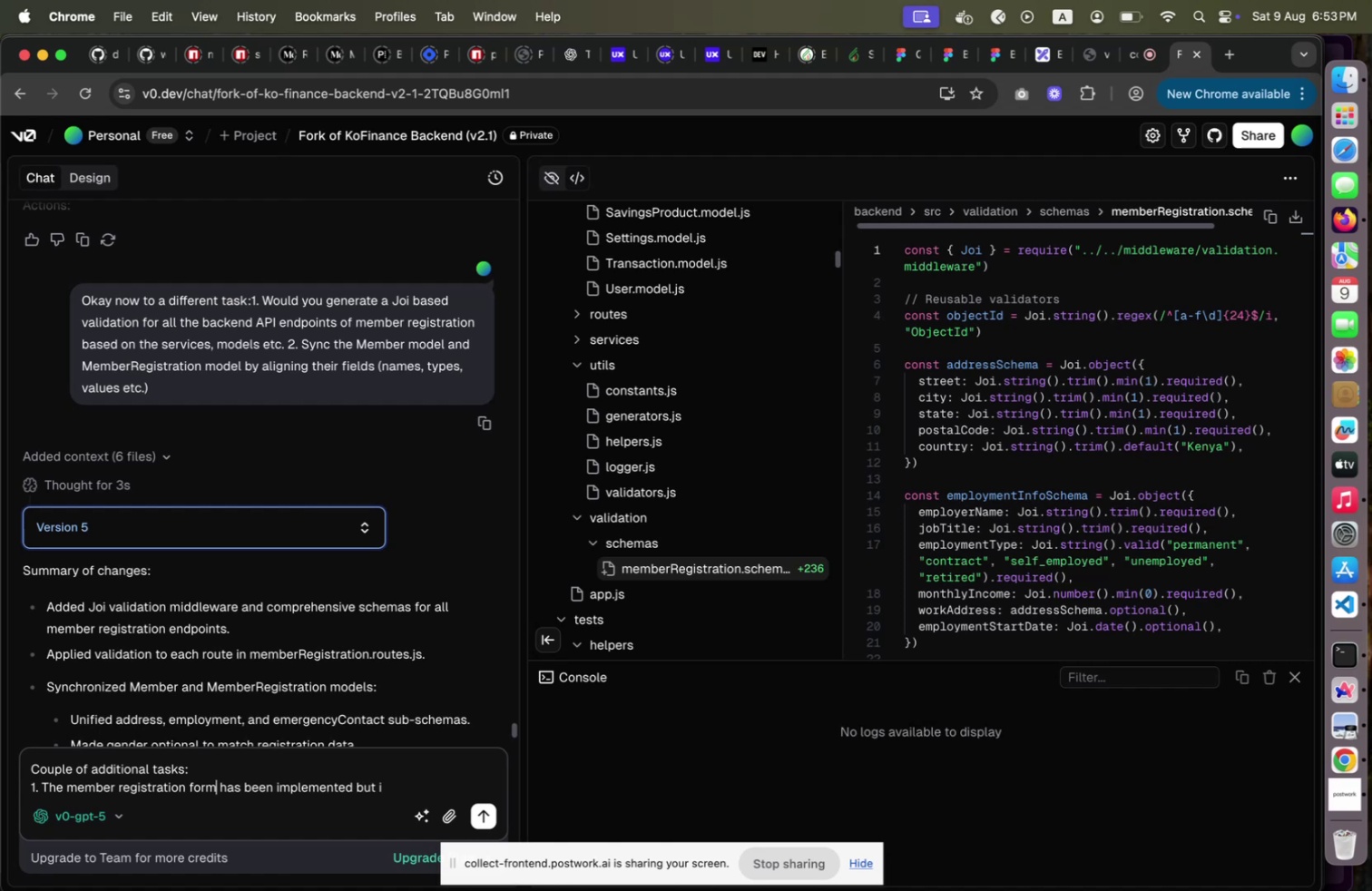 
key(Shift+ArrowLeft)
 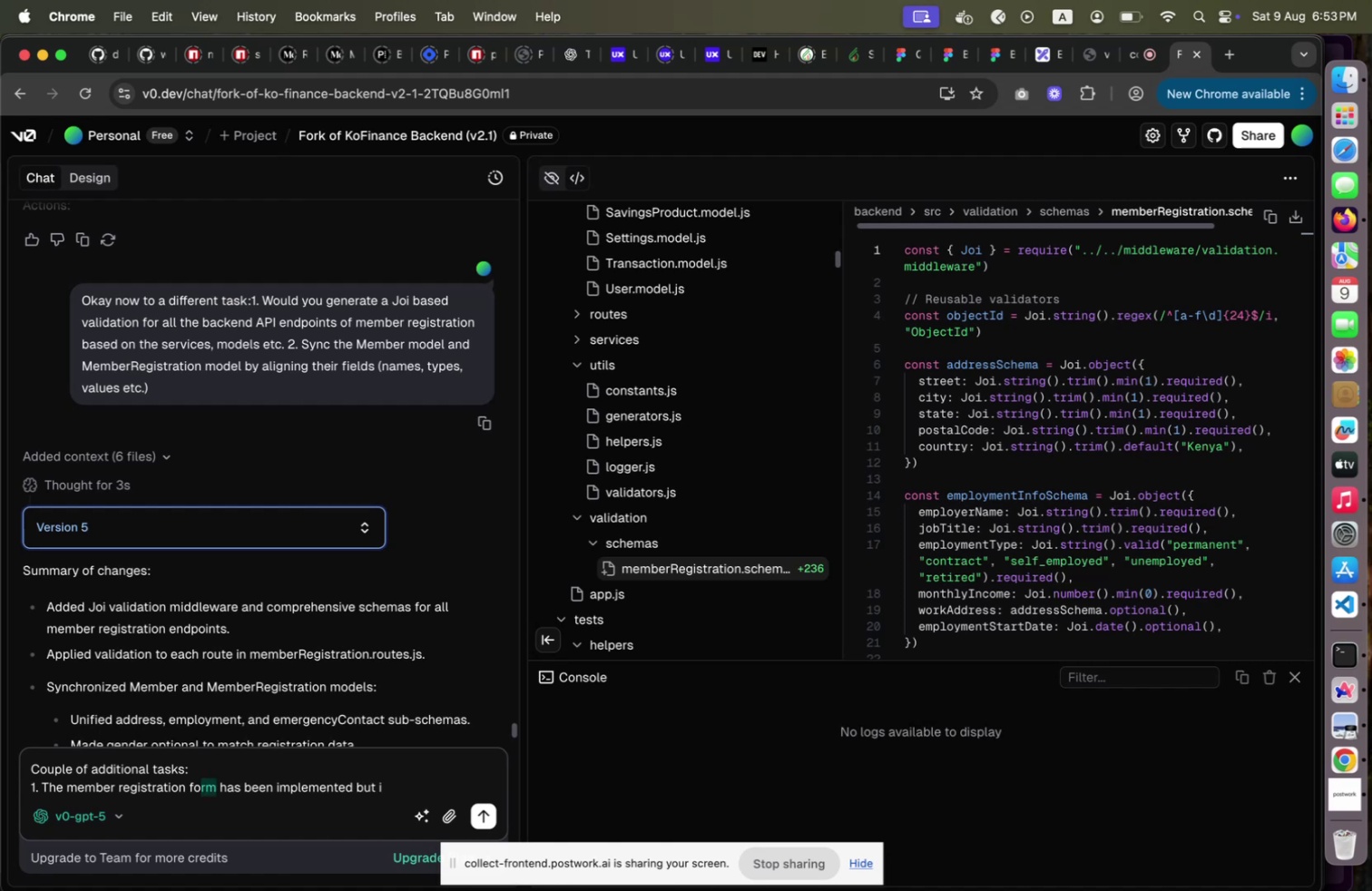 
key(Shift+ArrowLeft)
 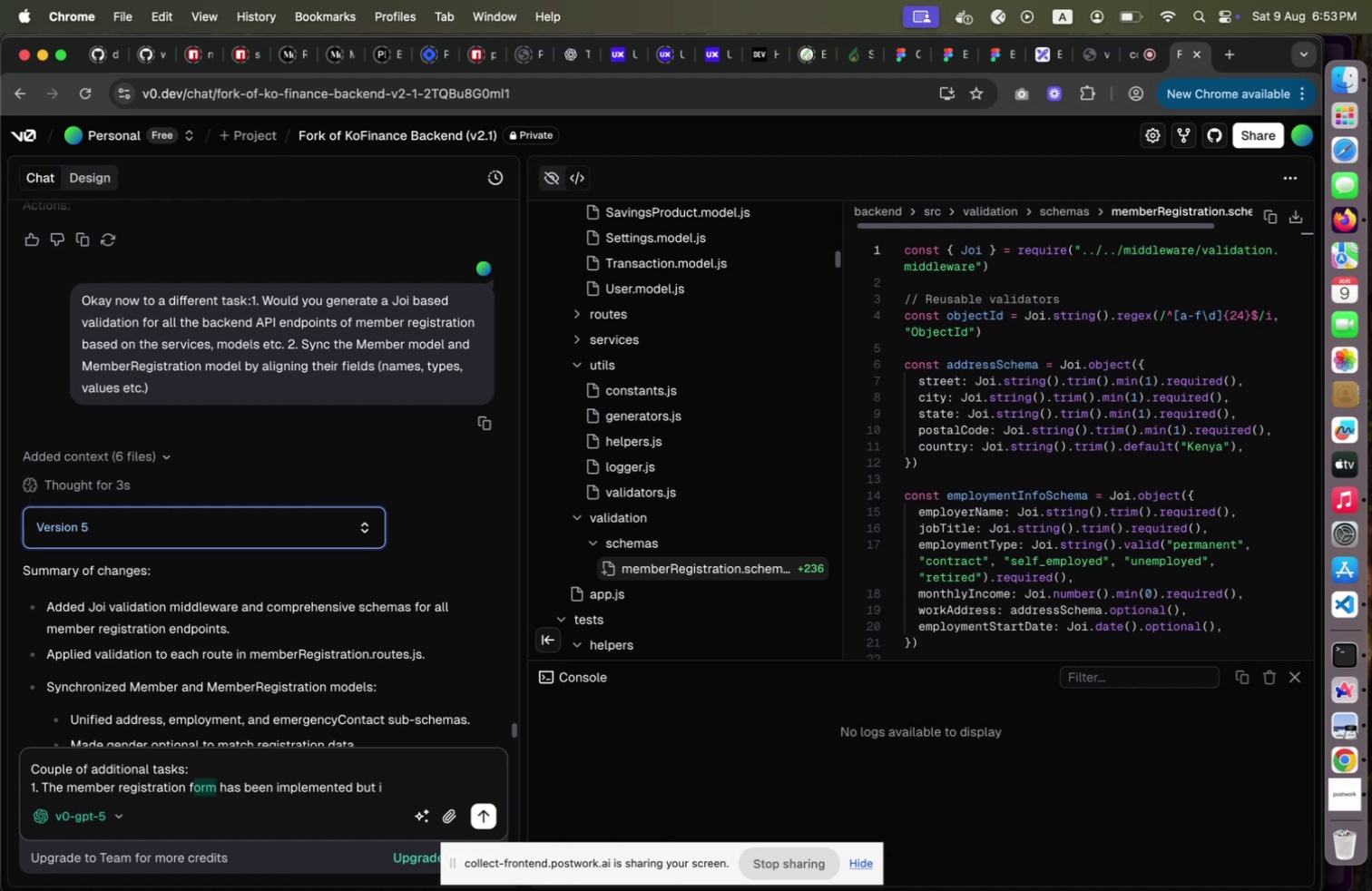 
key(Shift+ArrowLeft)
 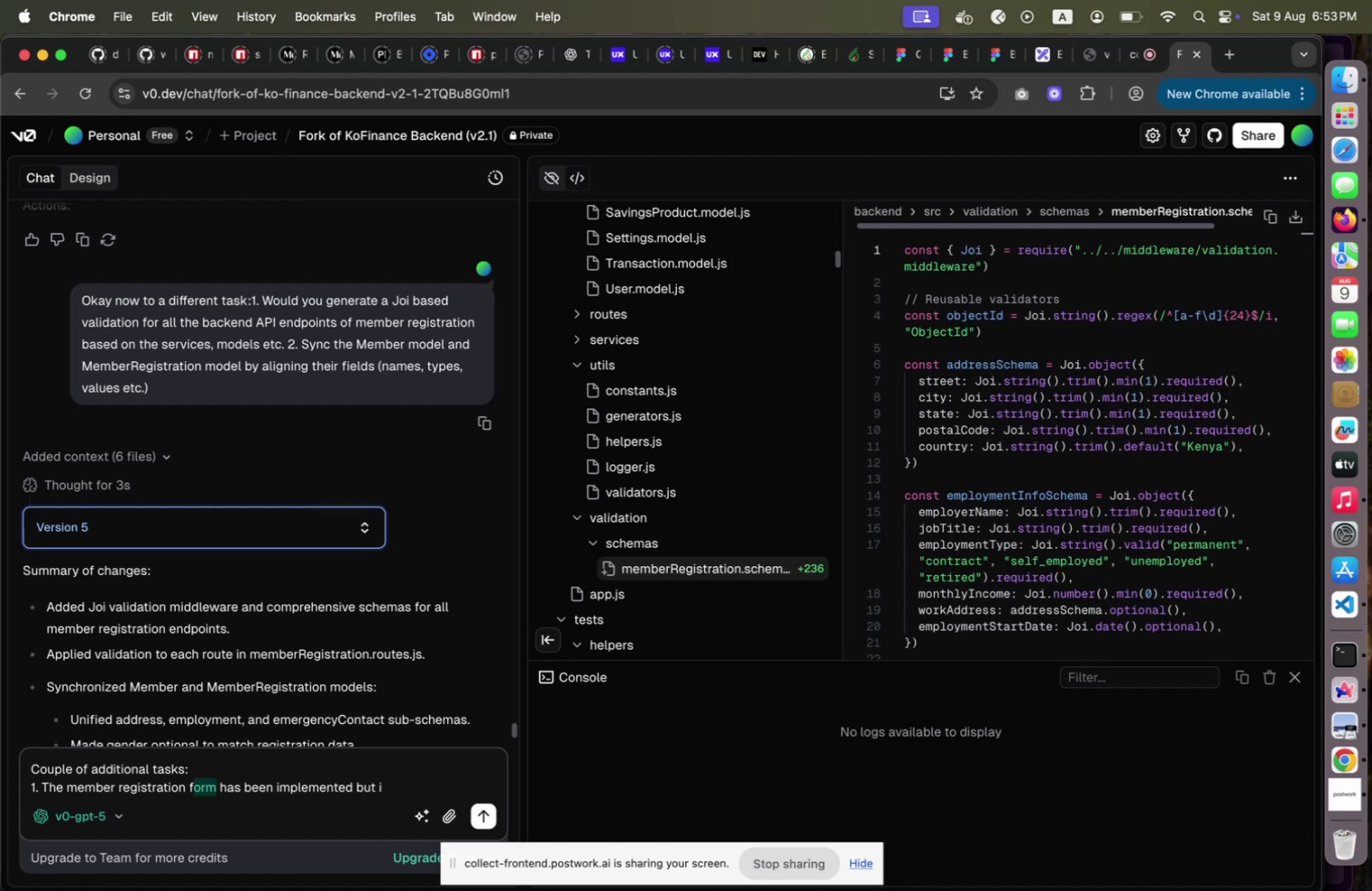 
type(low)
 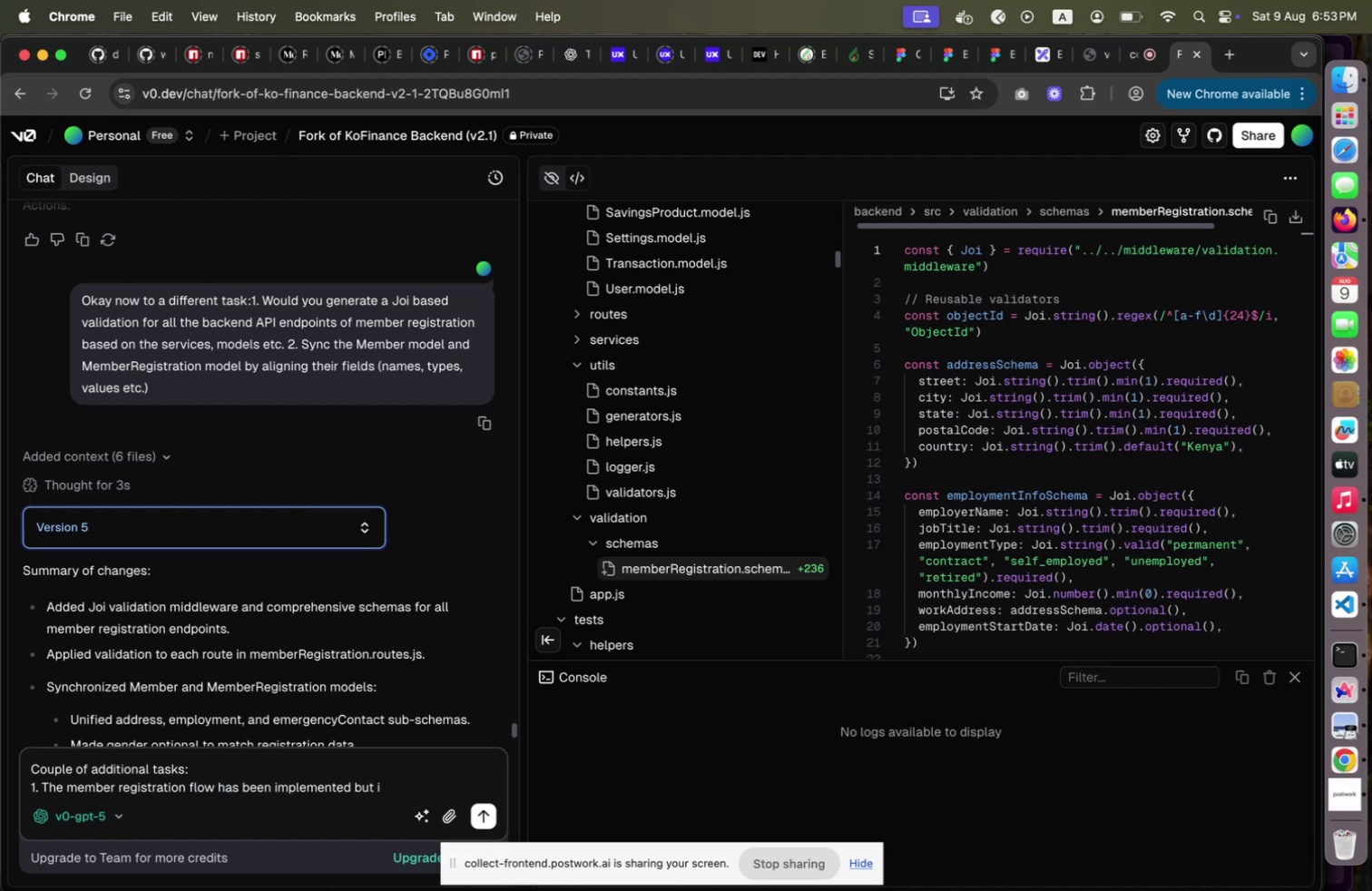 
key(ArrowDown)
 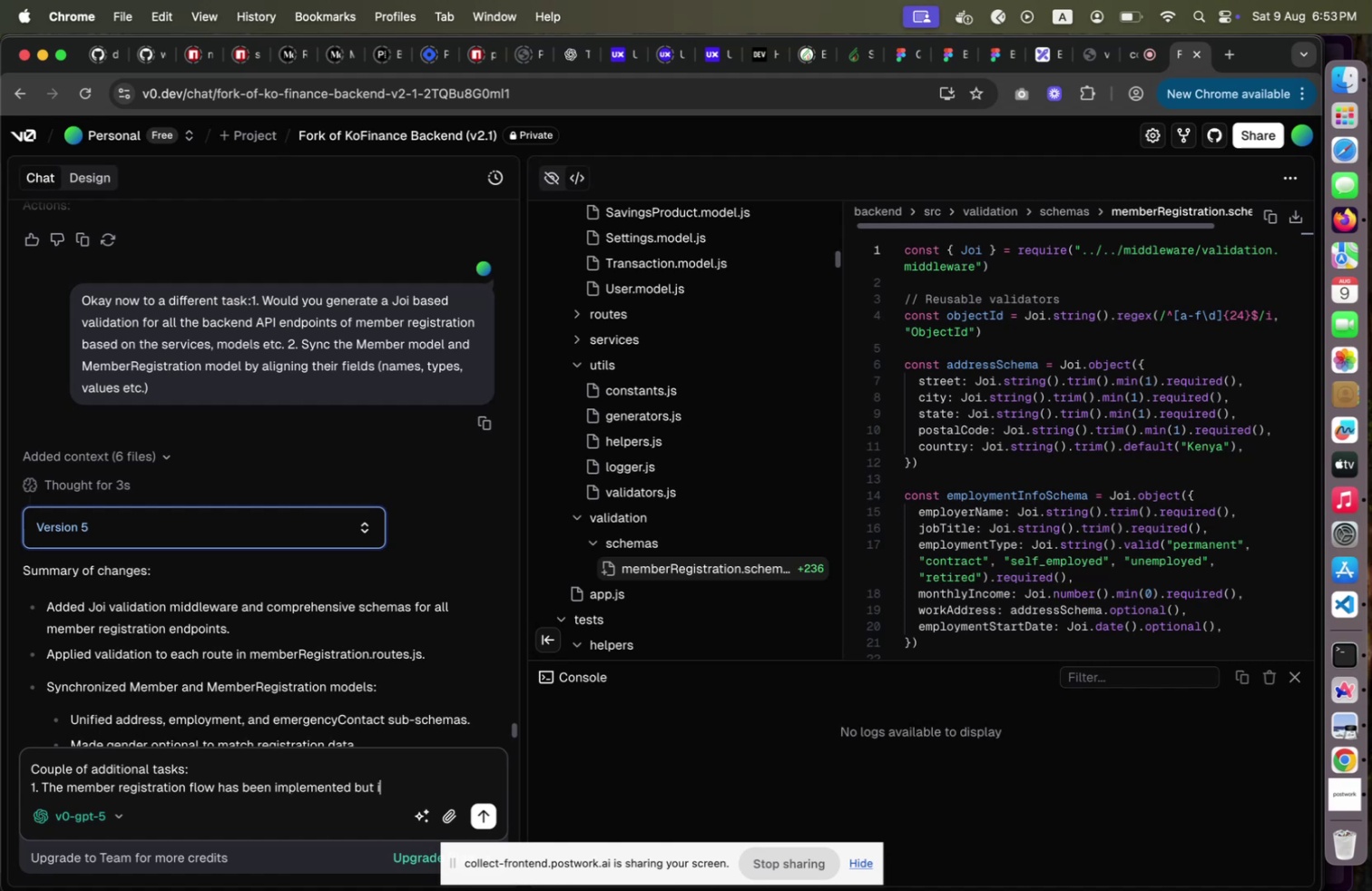 
key(ArrowLeft)
 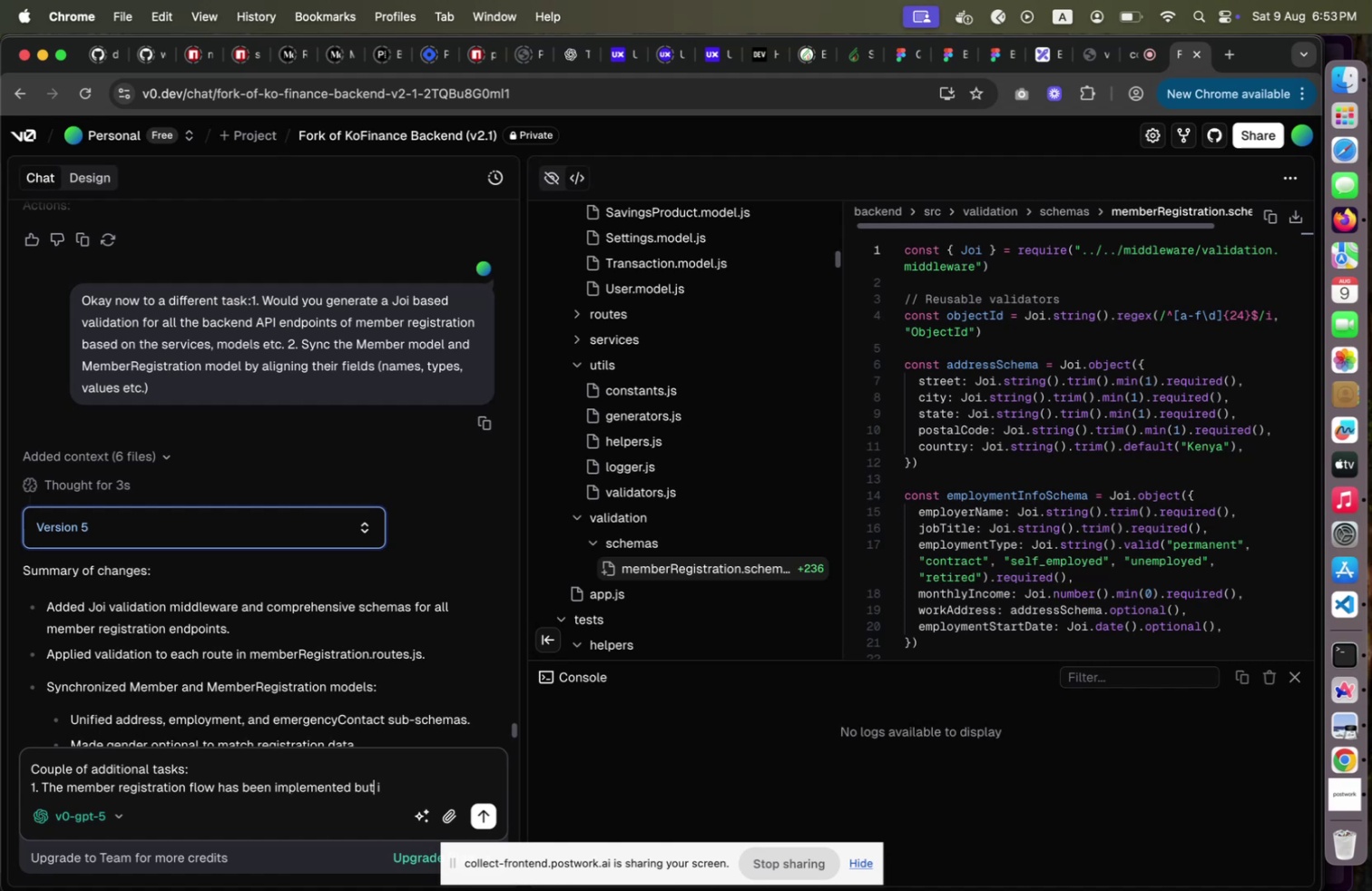 
key(ArrowLeft)
 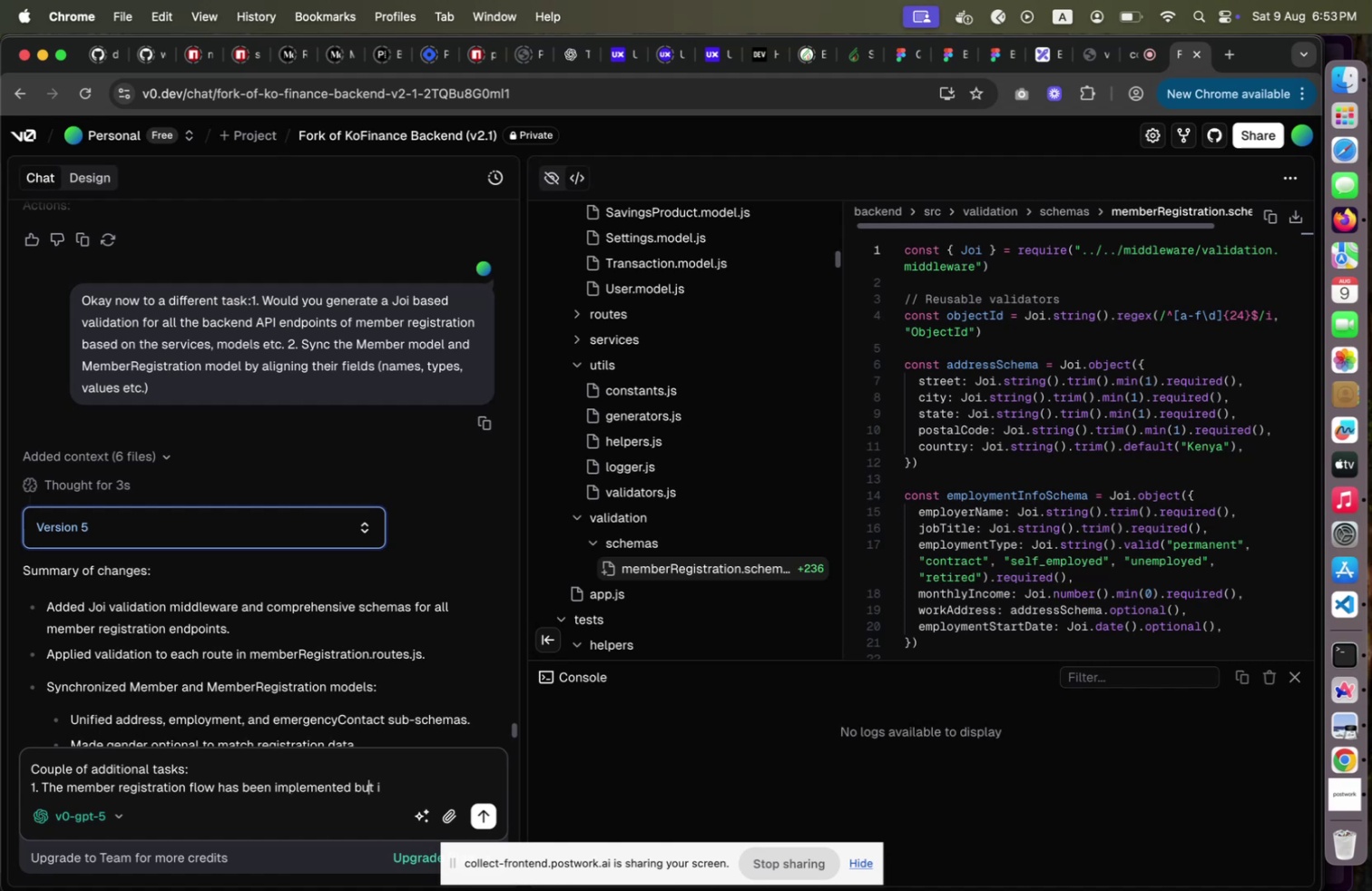 
key(ArrowLeft)
 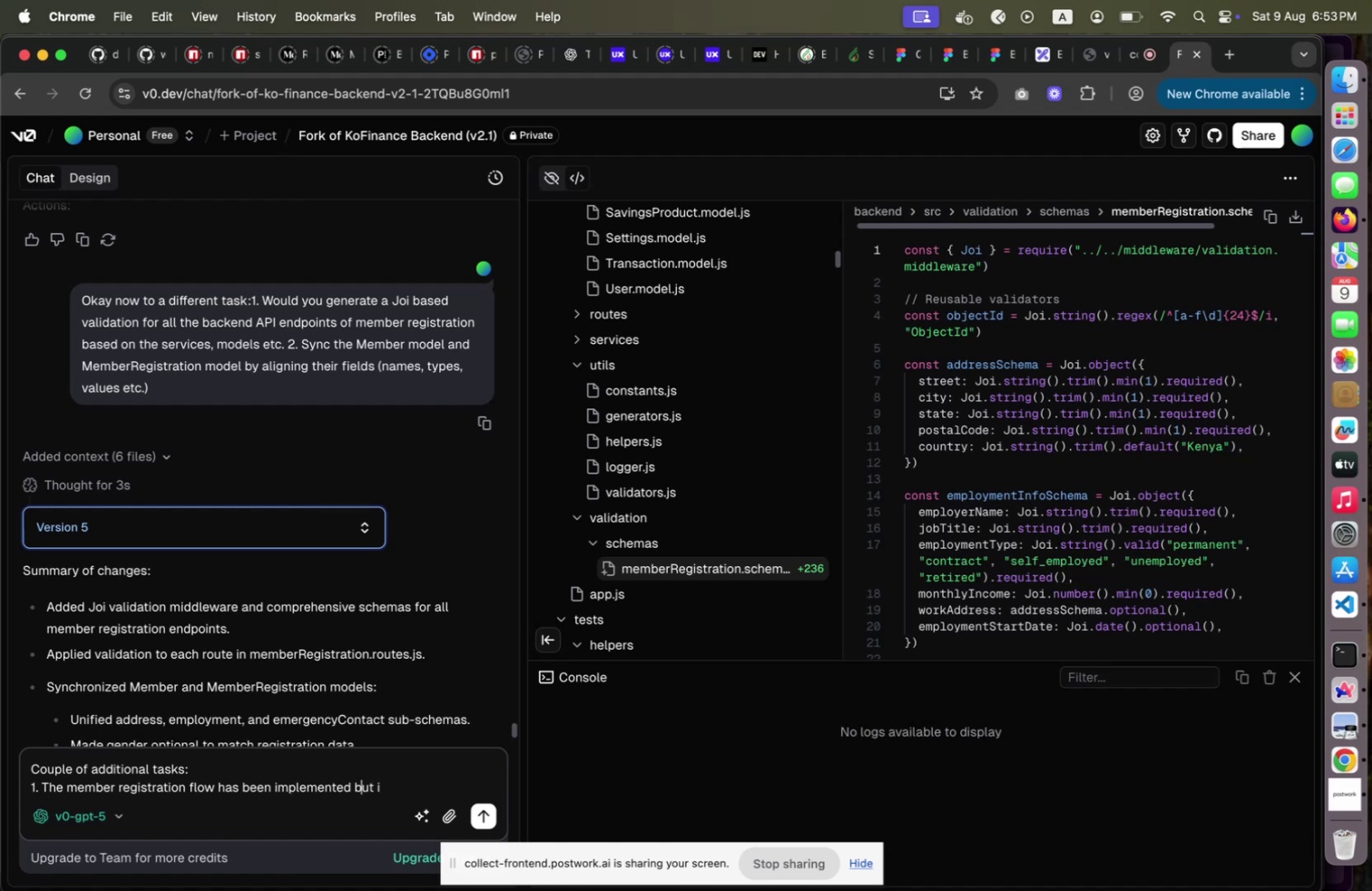 
key(ArrowLeft)
 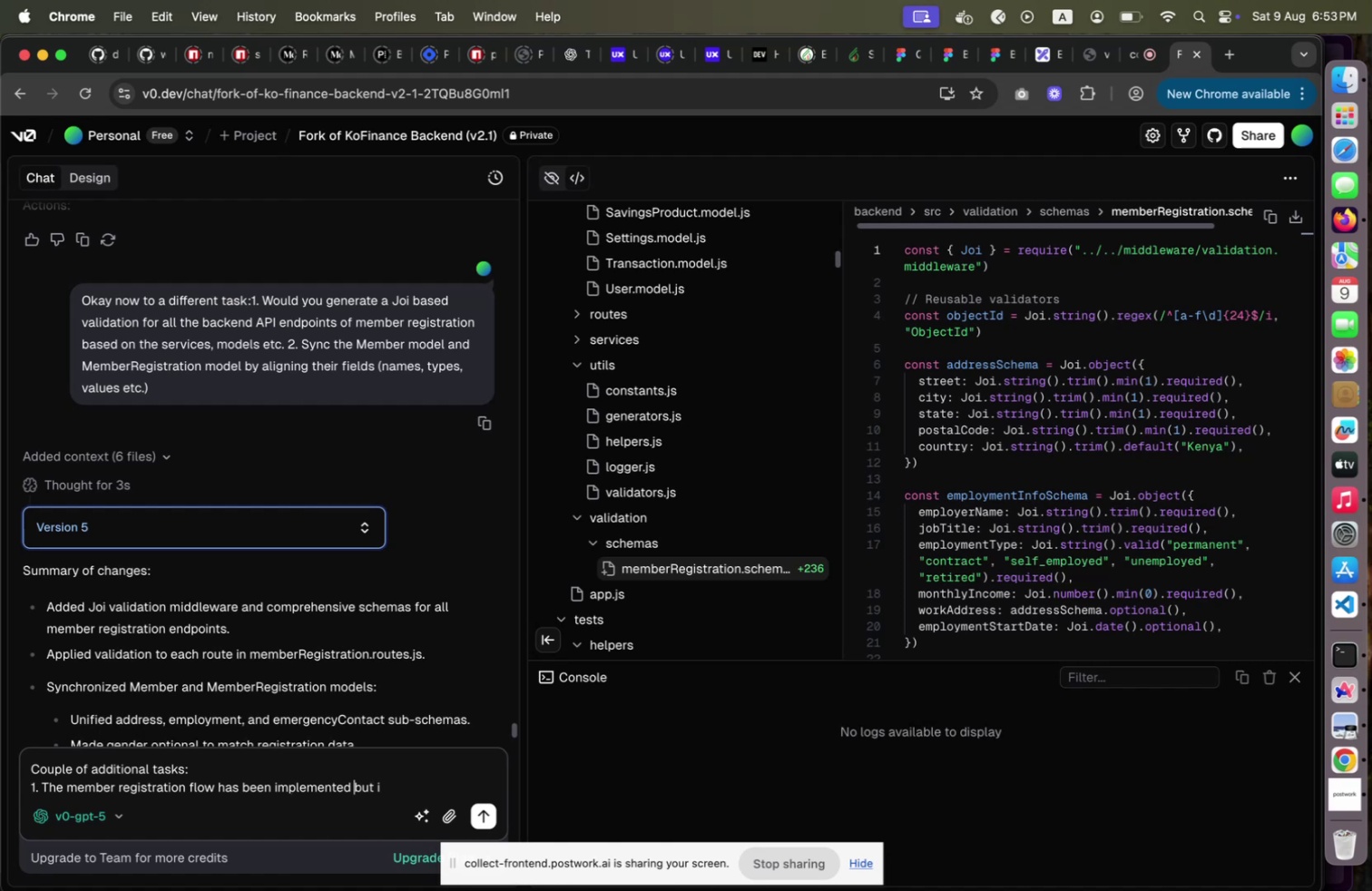 
key(ArrowLeft)
 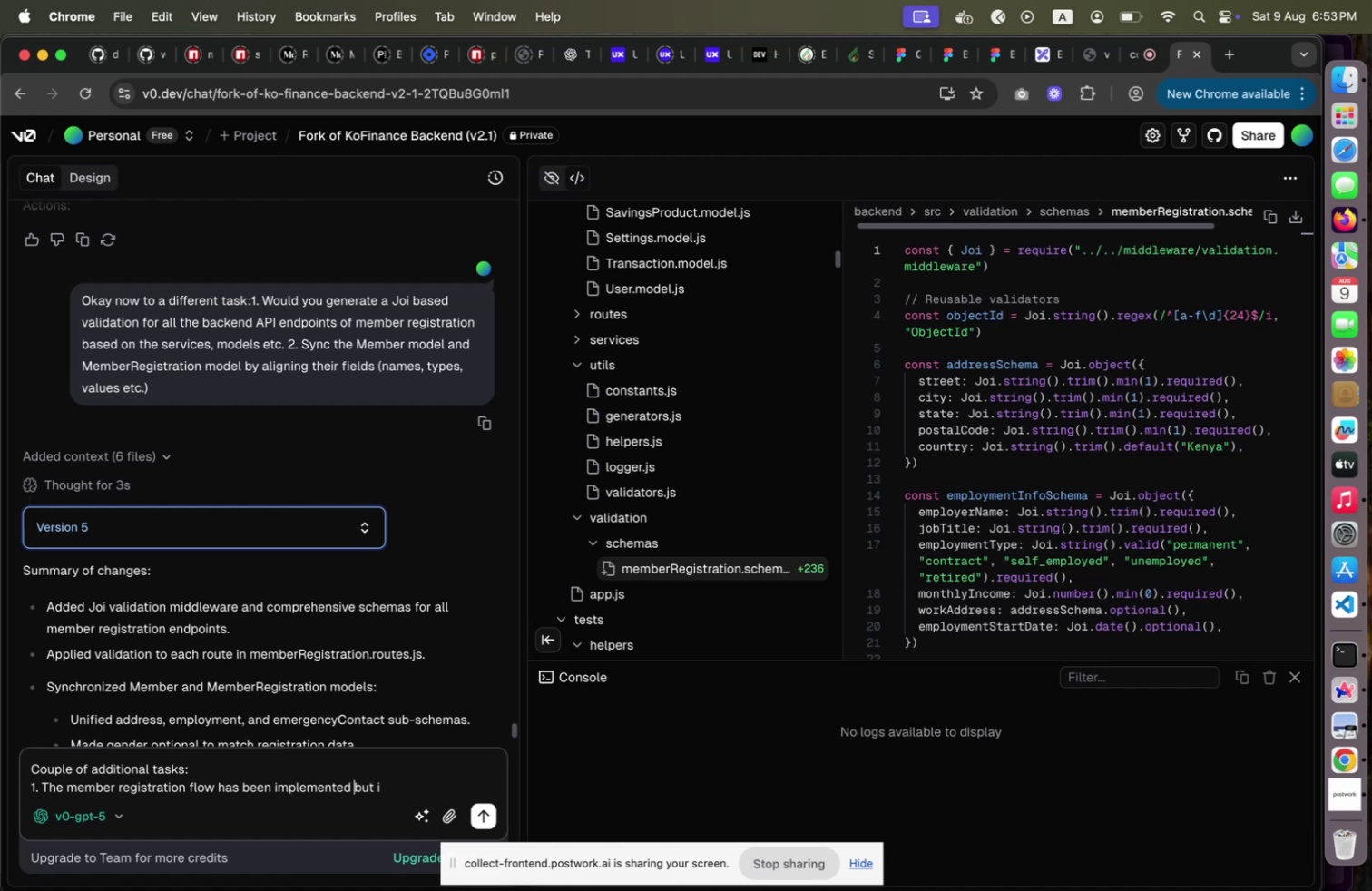 
type(on the frontend )
 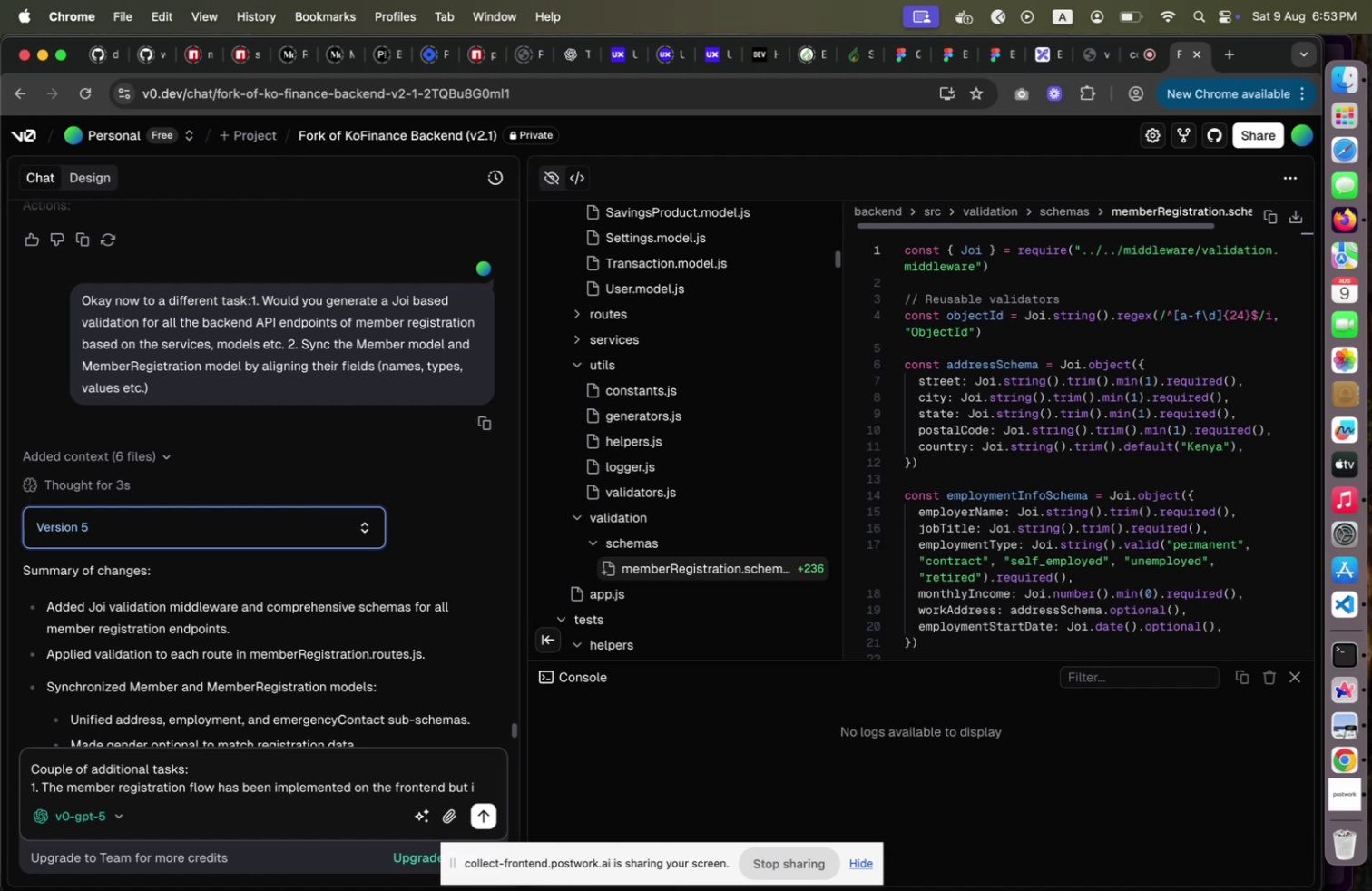 
key(ArrowDown)
 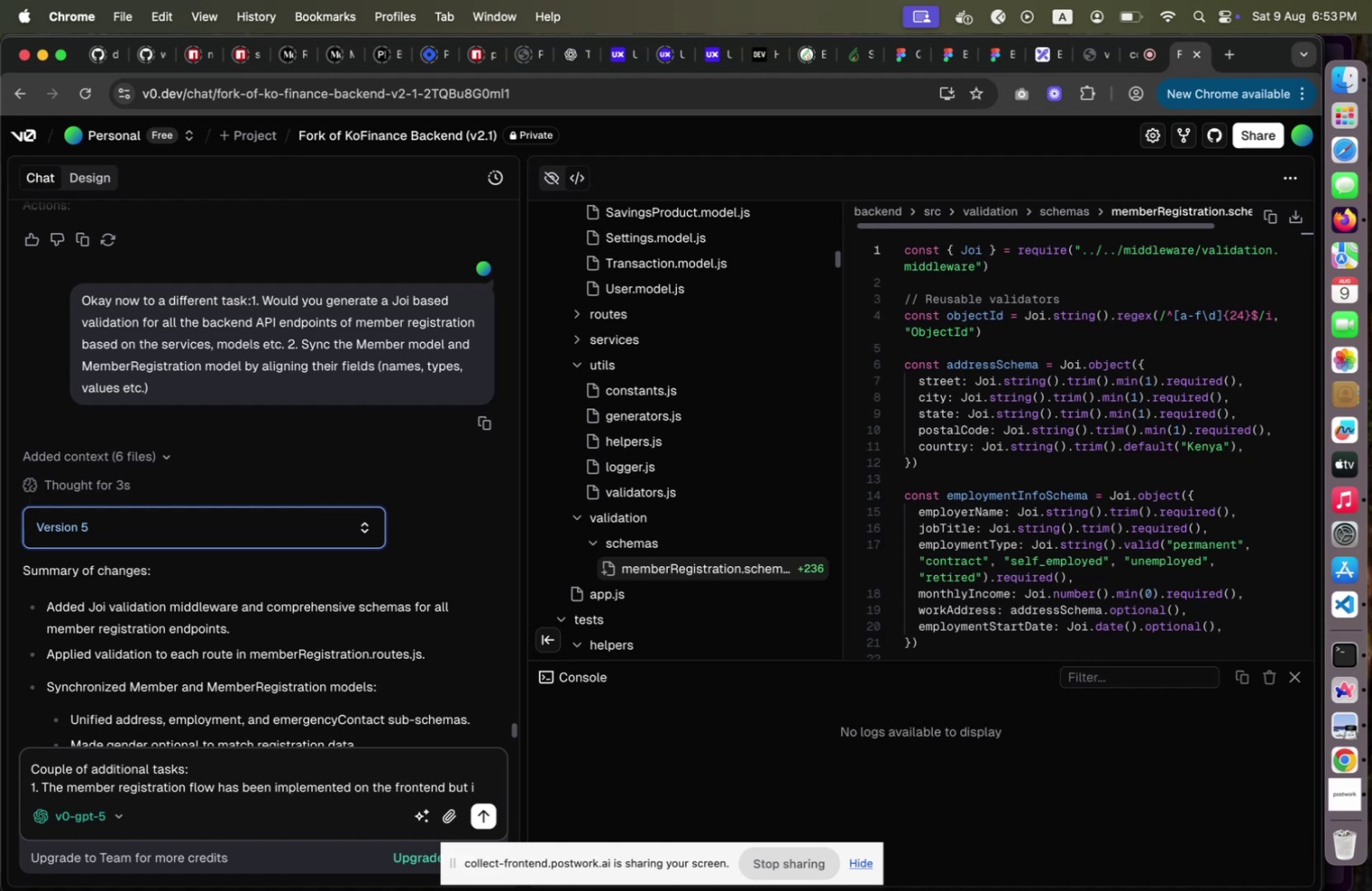 
type(t needs a couple of enhancements )
key(Backspace)
type(: )
 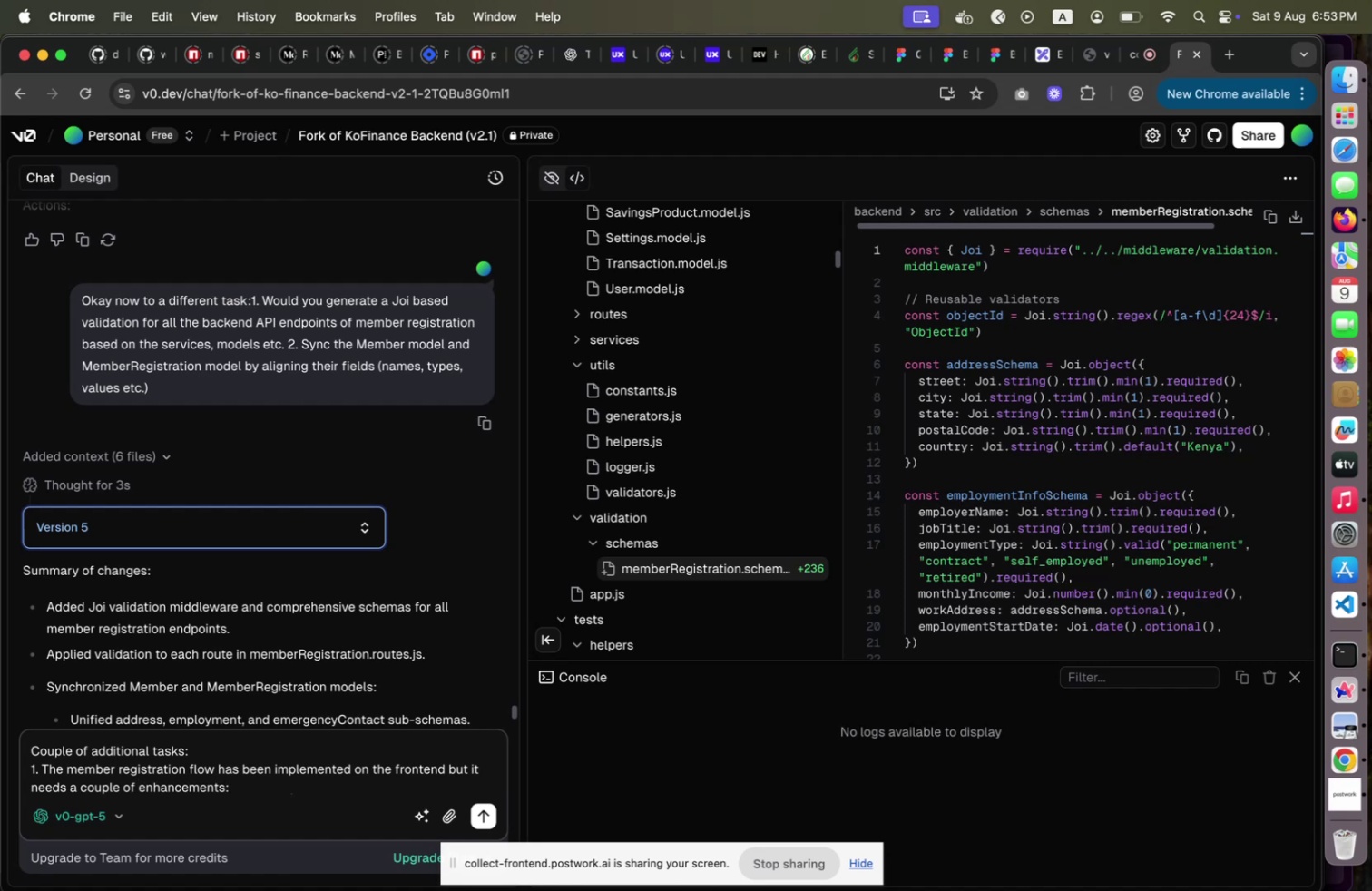 
key(Shift+Enter)
 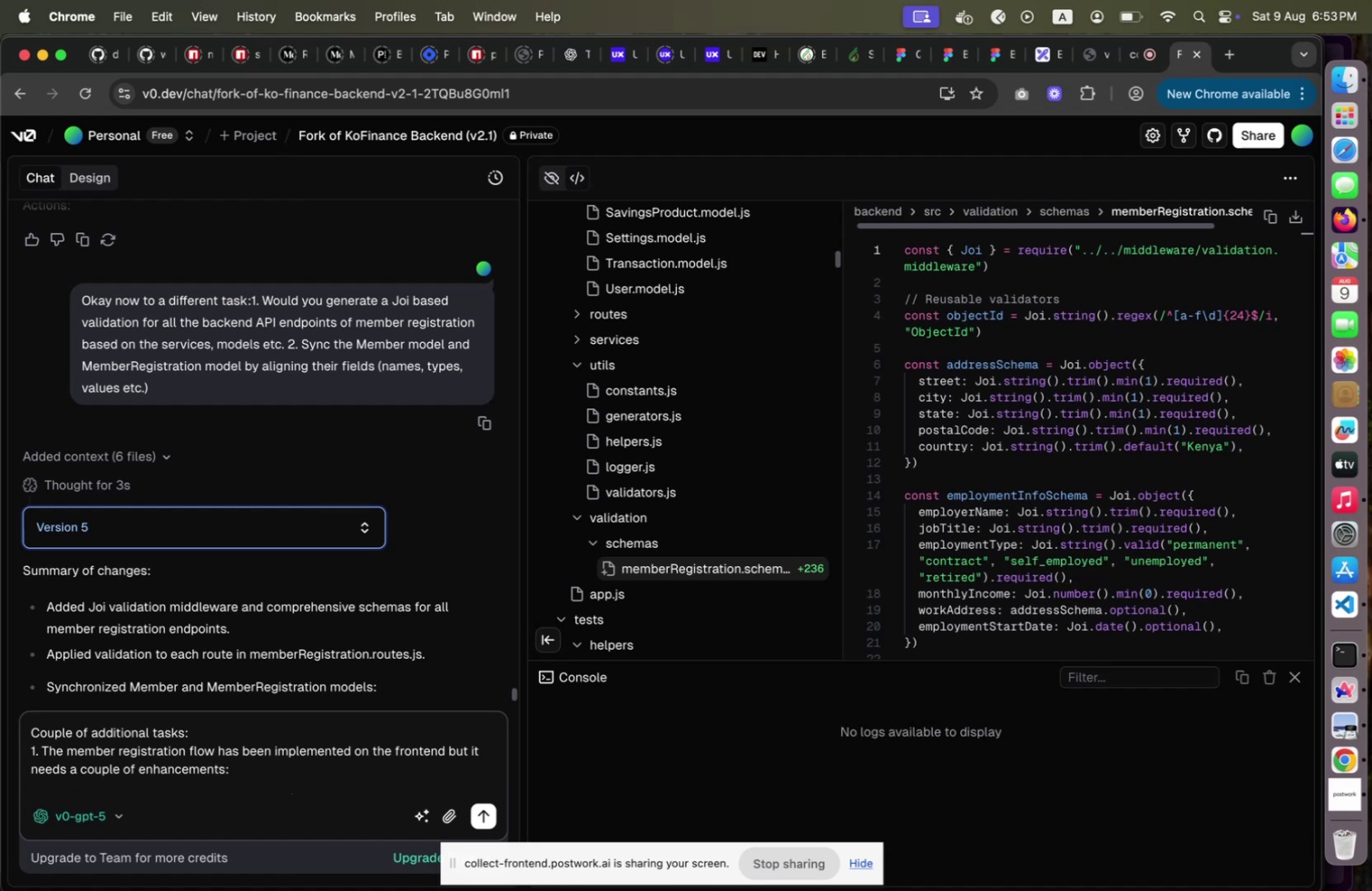 
type(a. There is now way yo a)
key(Backspace)
key(Backspace)
key(Backspace)
key(Backspace)
type(y)
key(Backspace)
type(to access reg)
key(Backspace)
key(Backspace)
key(Backspace)
type(mer)
key(Backspace)
type(mber registrations that are indraft or )
key(Backspace)
key(Backspace)
type(saved for later and not)
key(Backspace)
type( way to )
 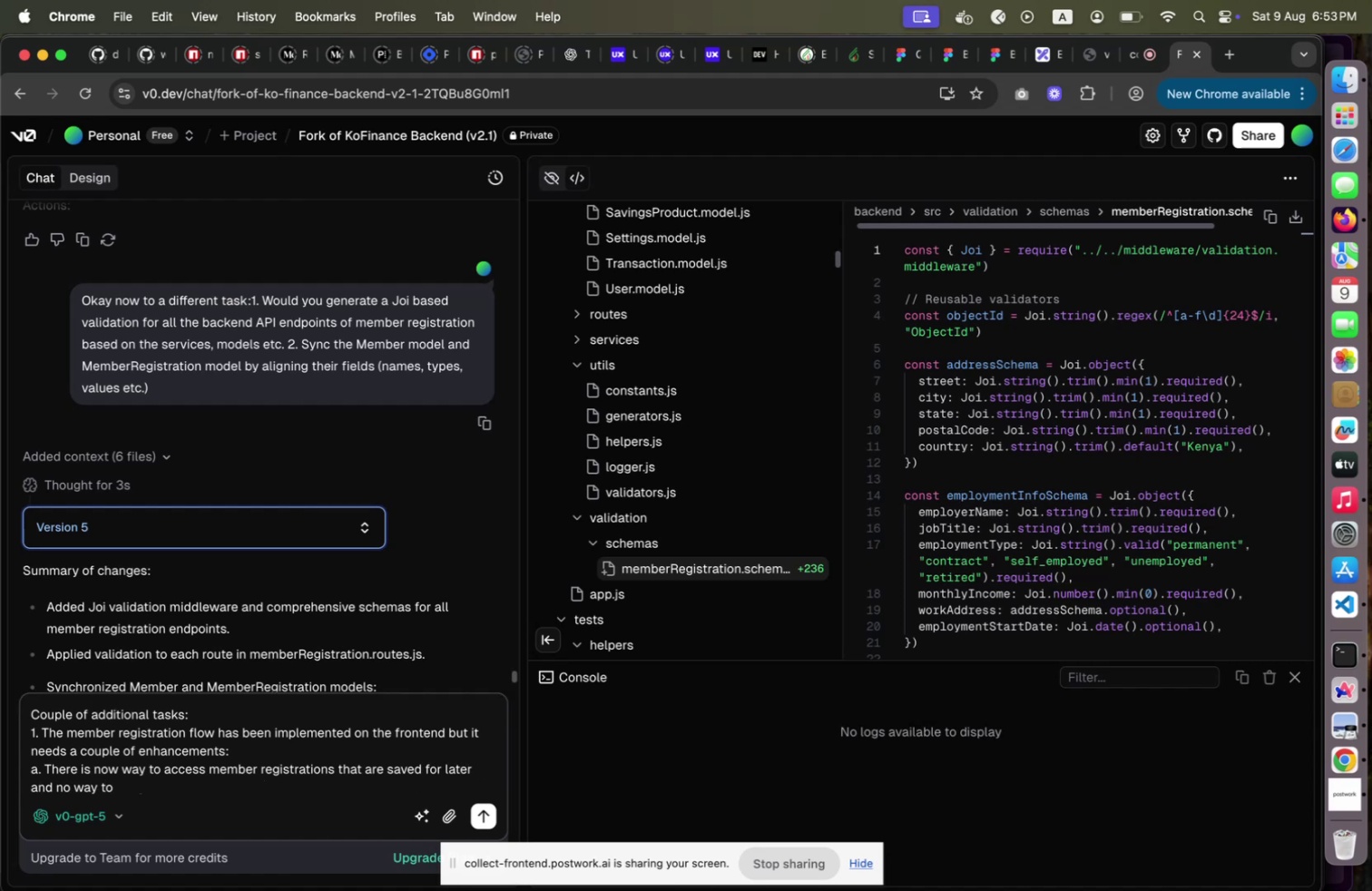 
wait(5.52)
 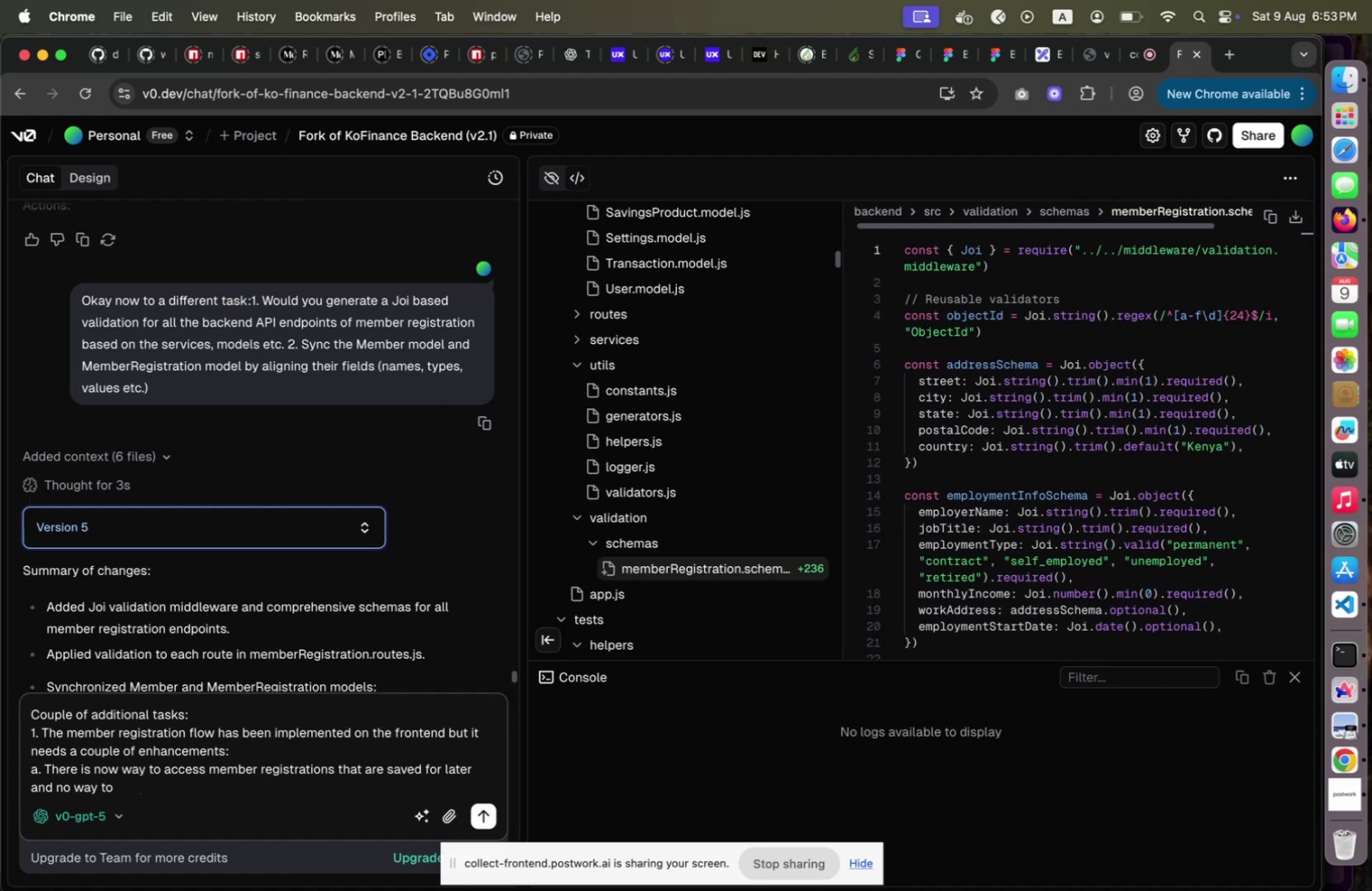 
key(Backspace)
 